 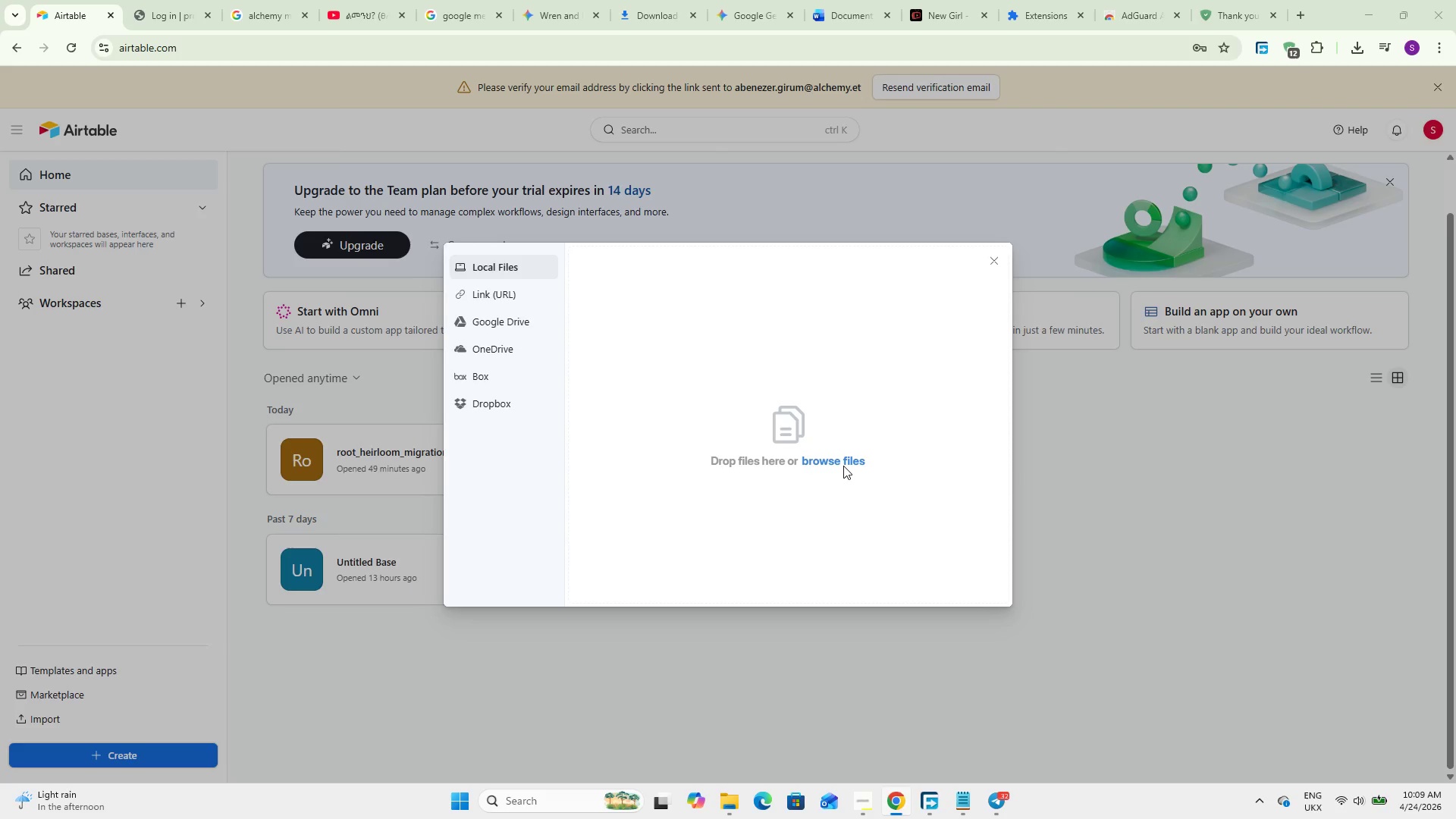 
double_click([264, 140])
 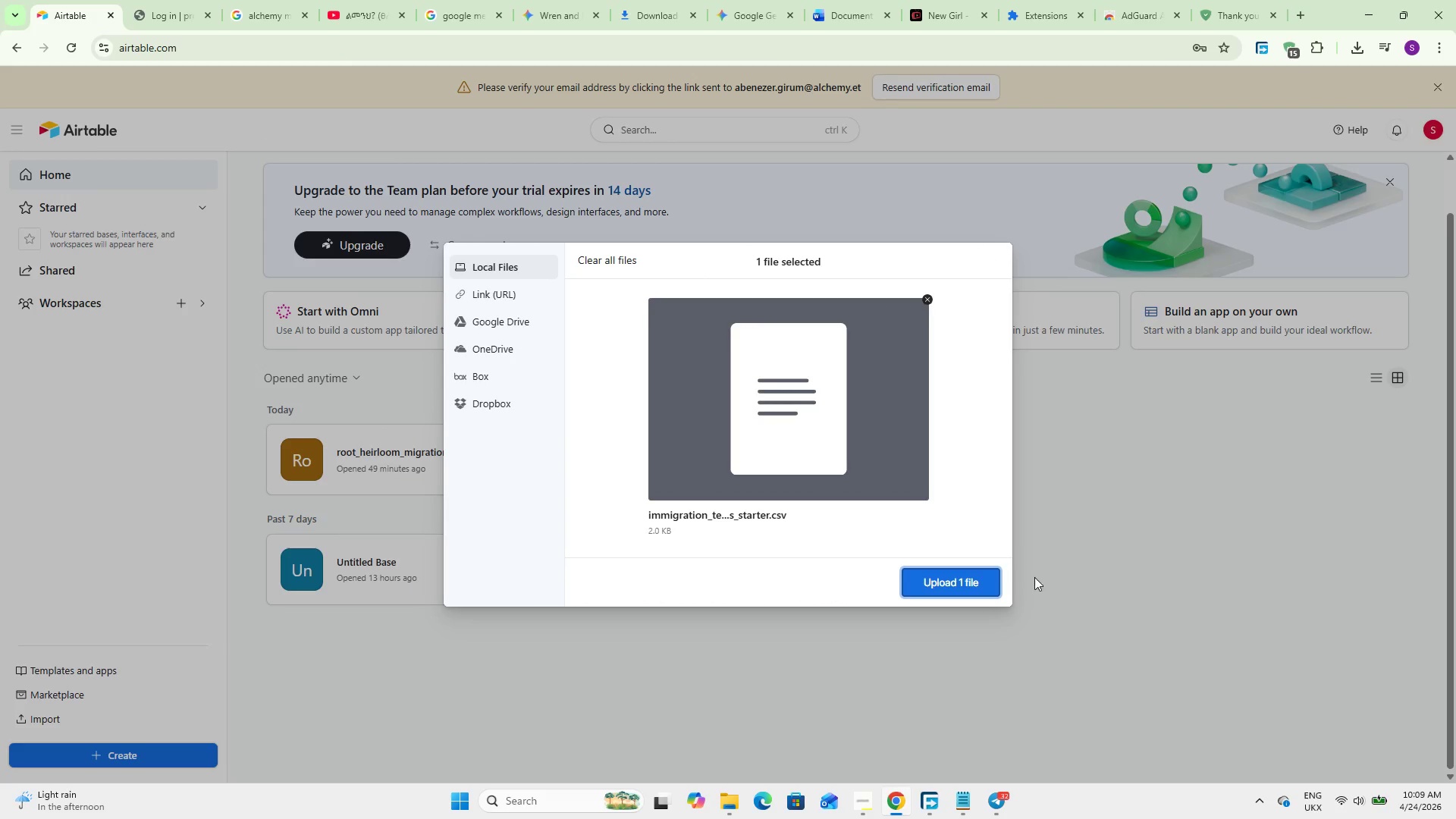 
left_click([965, 585])
 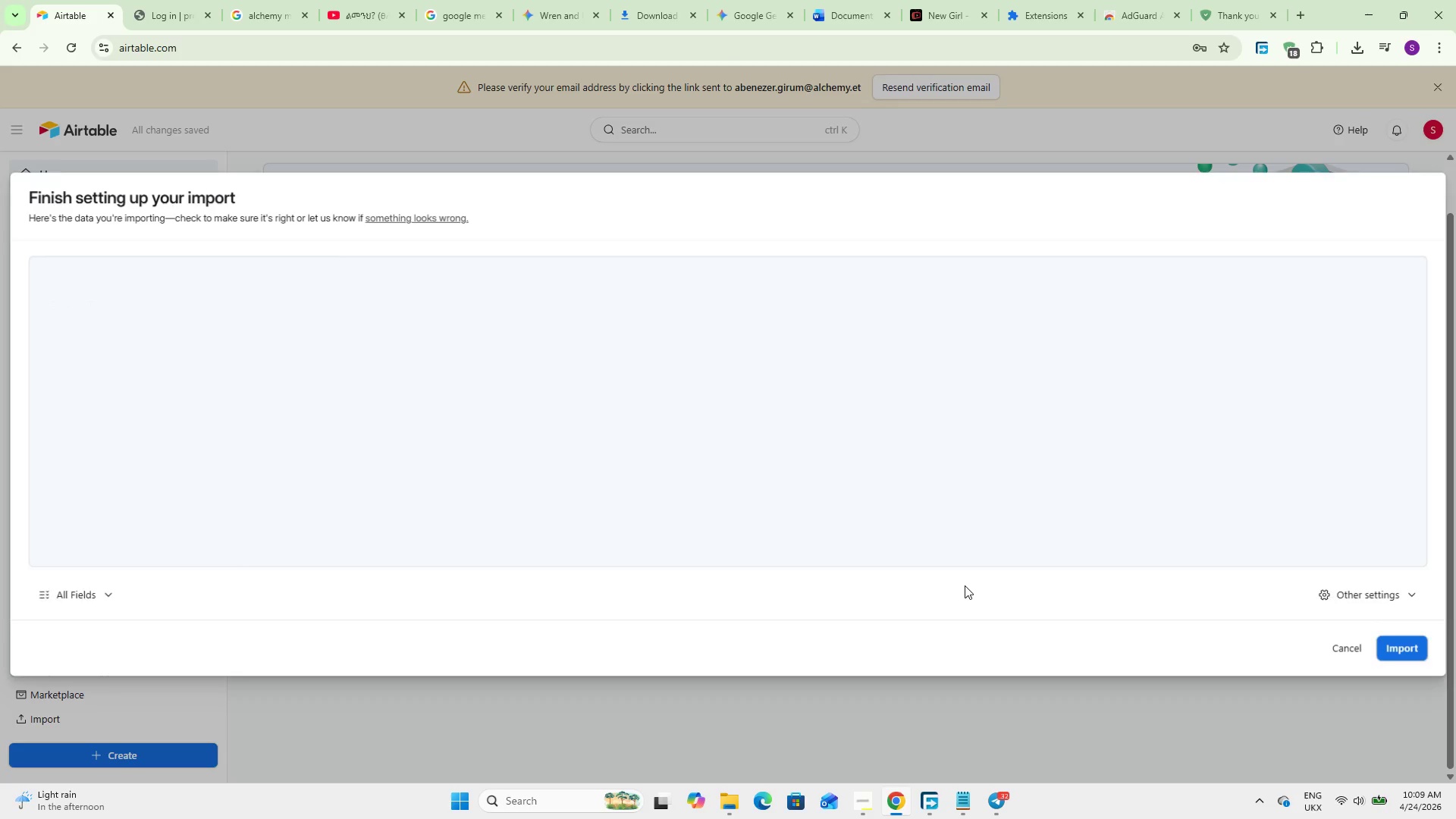 
wait(9.47)
 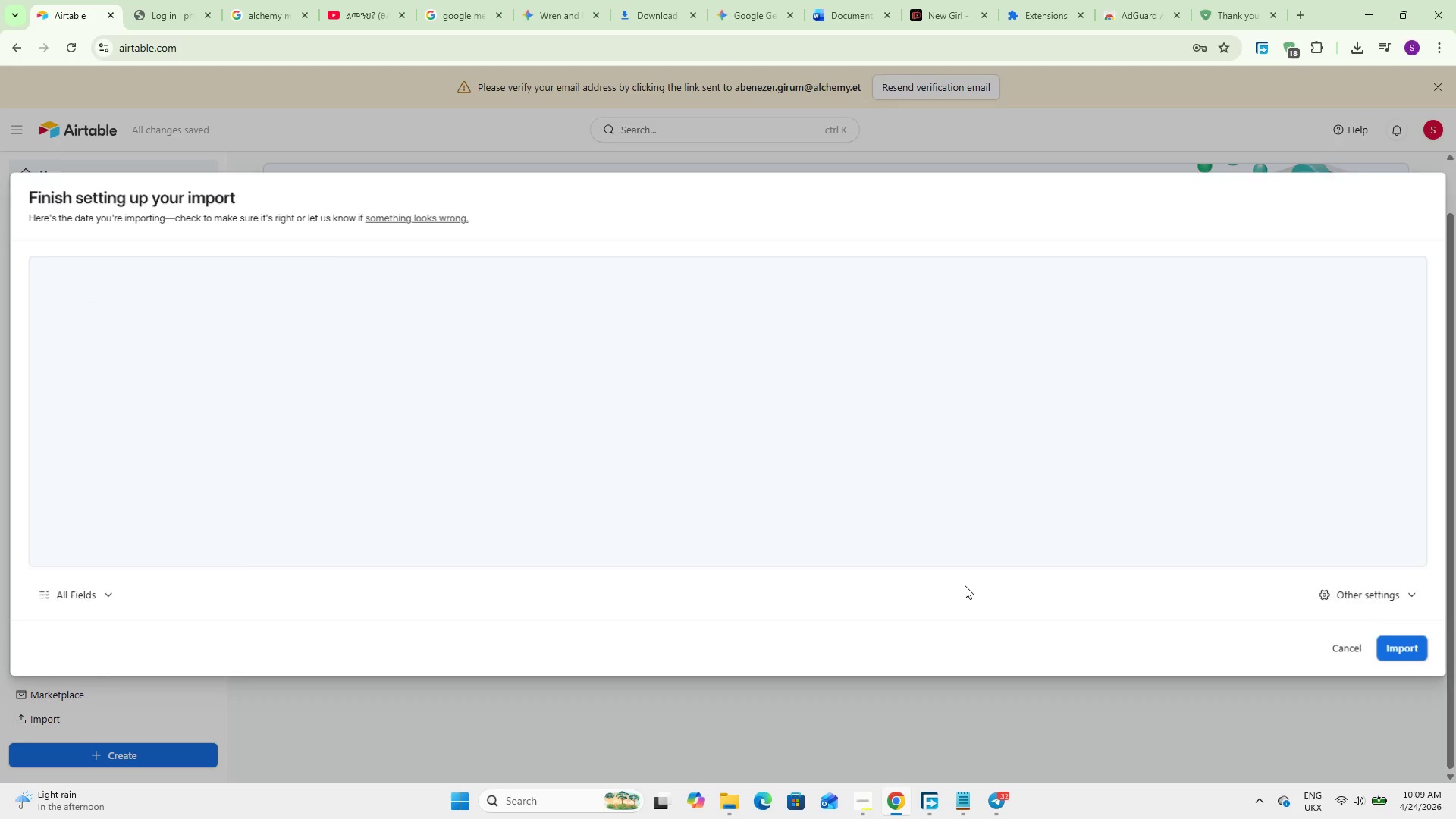 
left_click([1388, 632])
 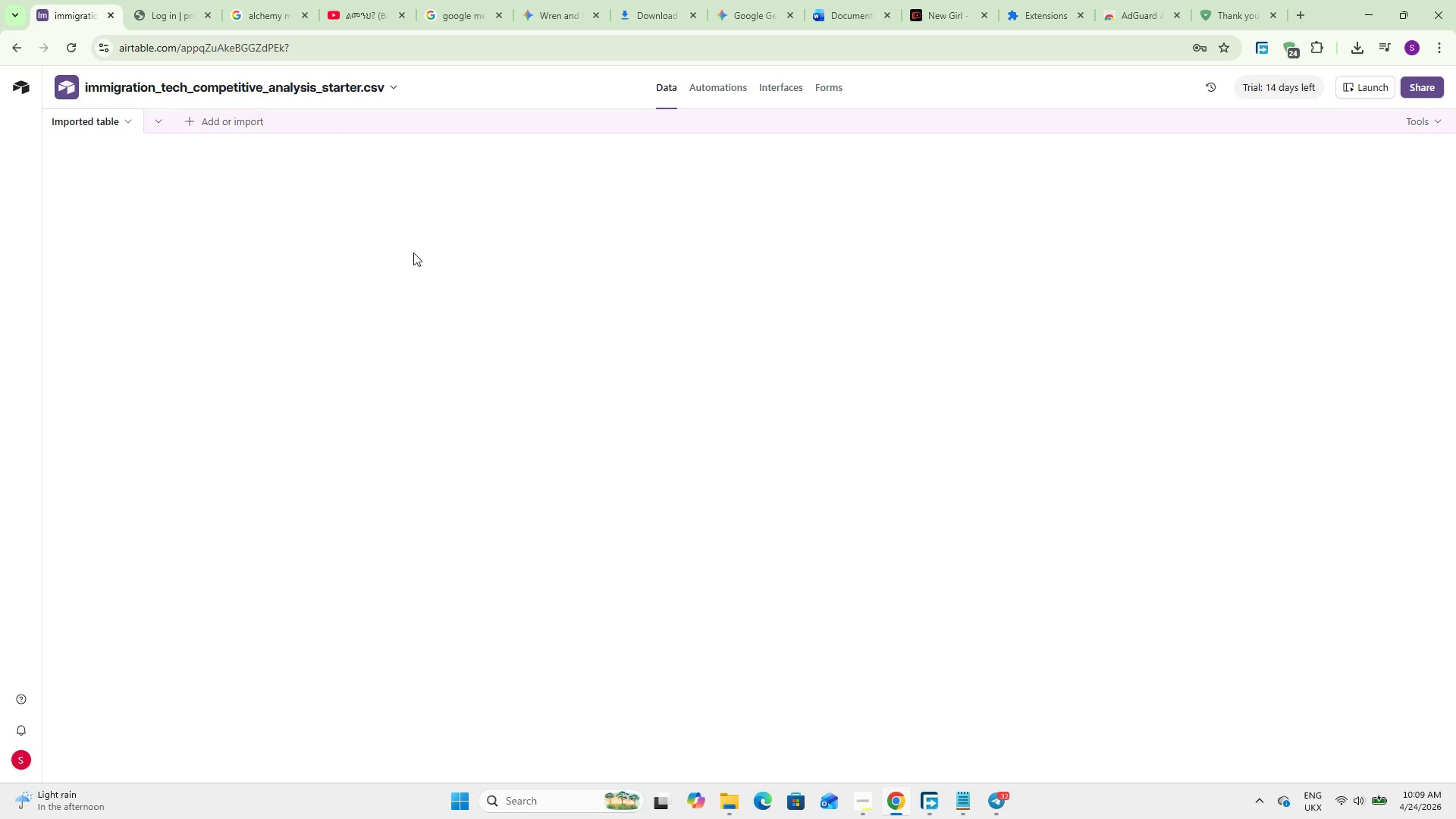 
wait(15.14)
 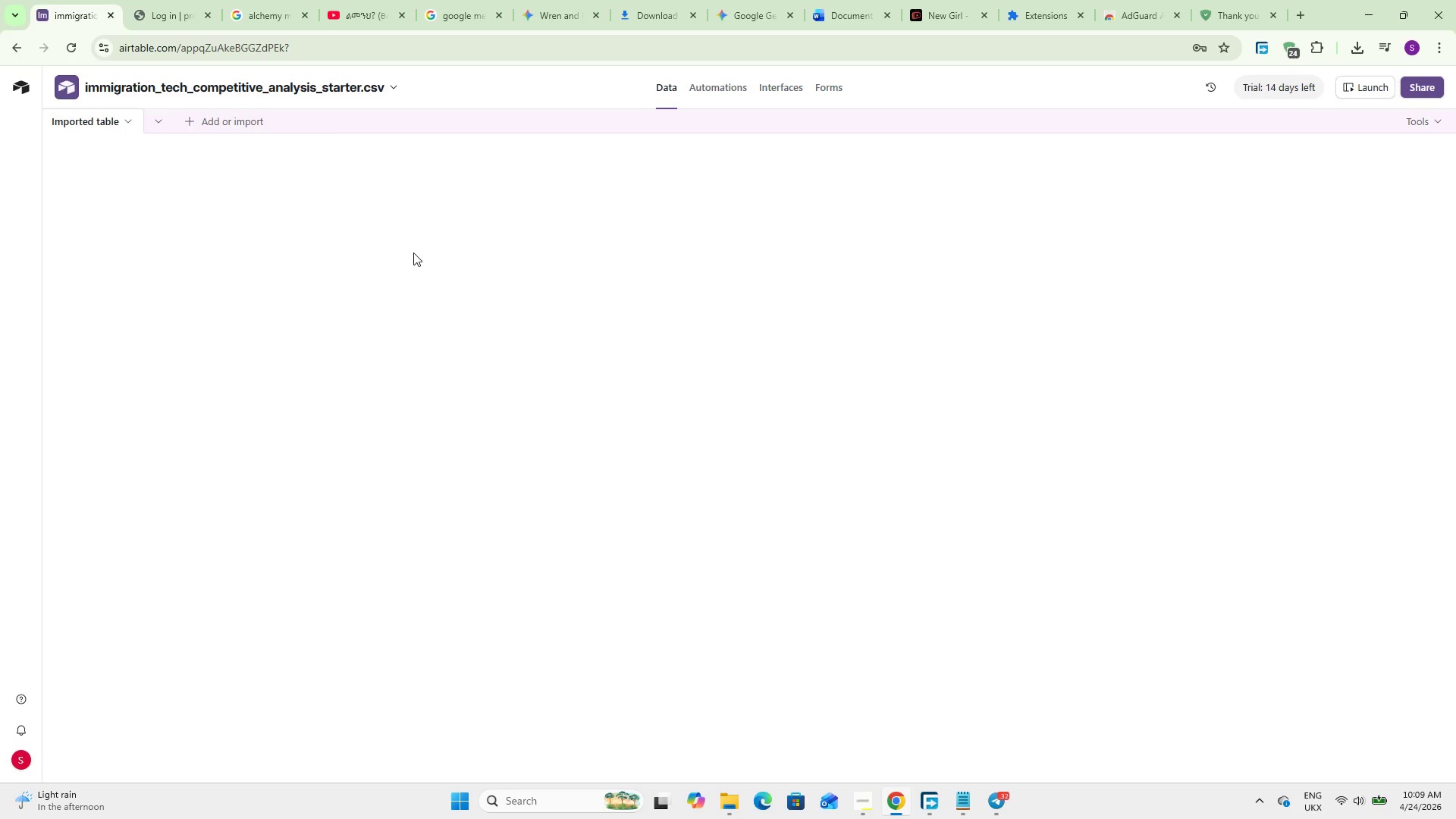 
double_click([229, 86])
 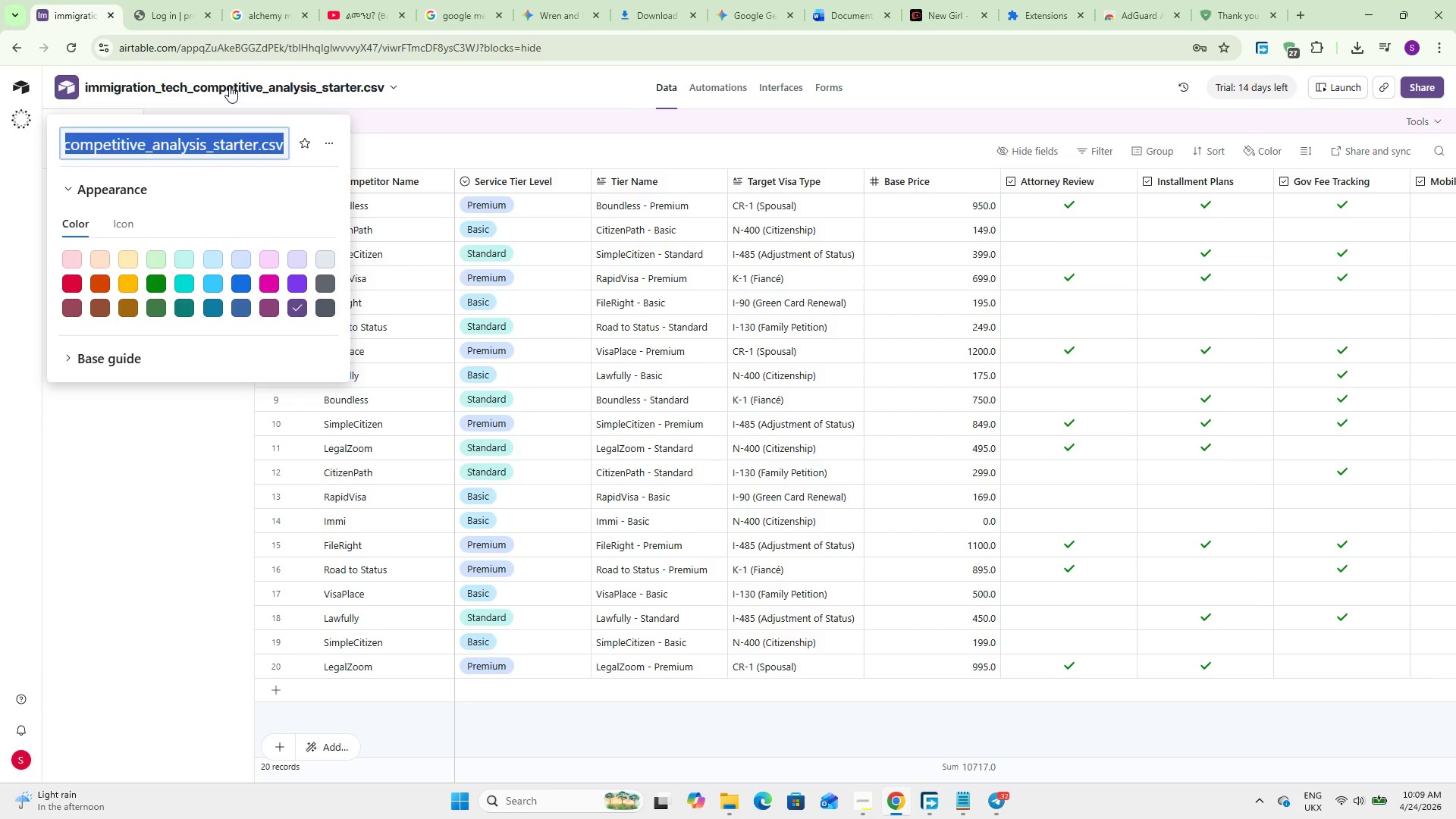 
left_click([229, 86])
 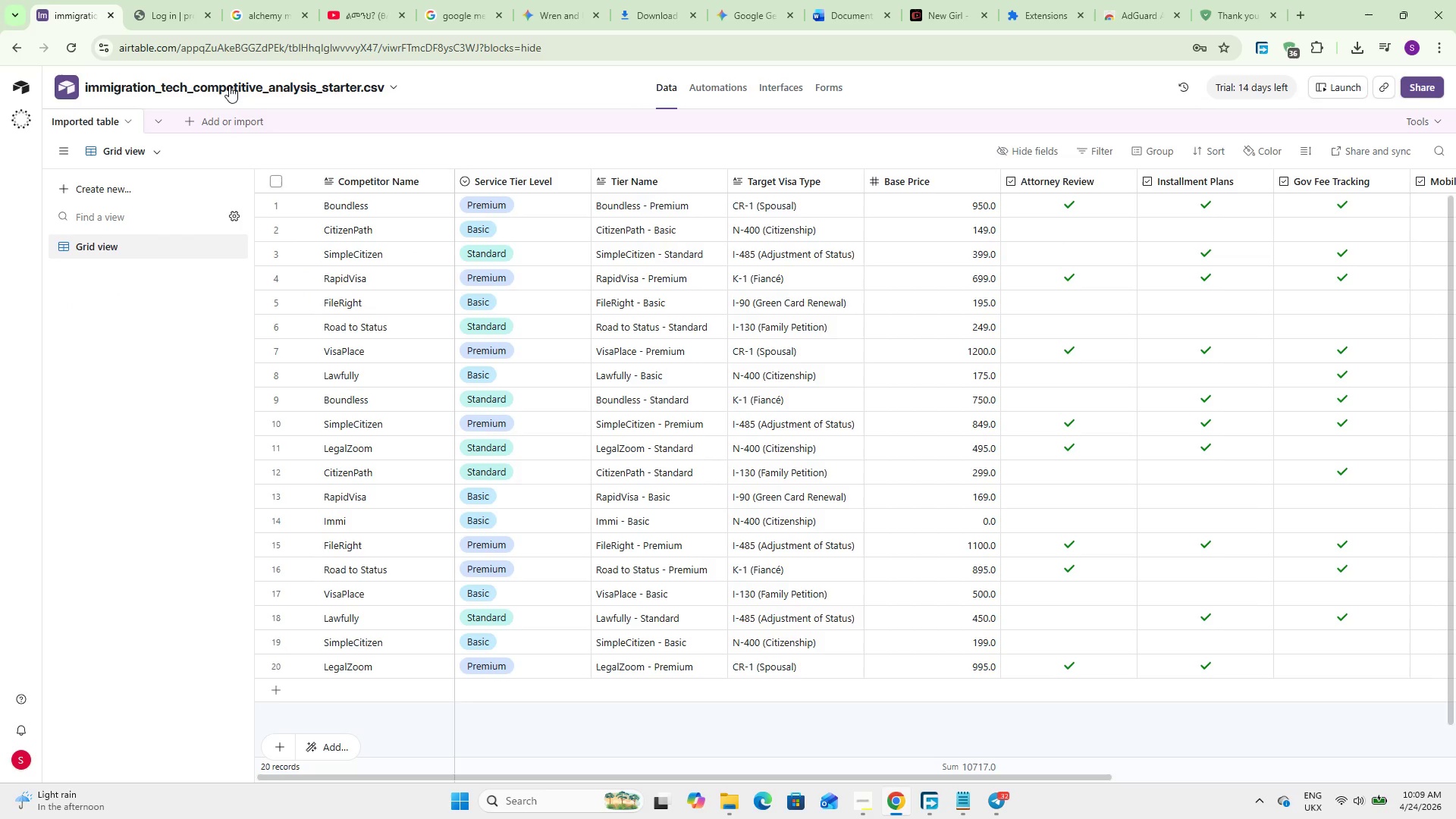 
double_click([229, 86])
 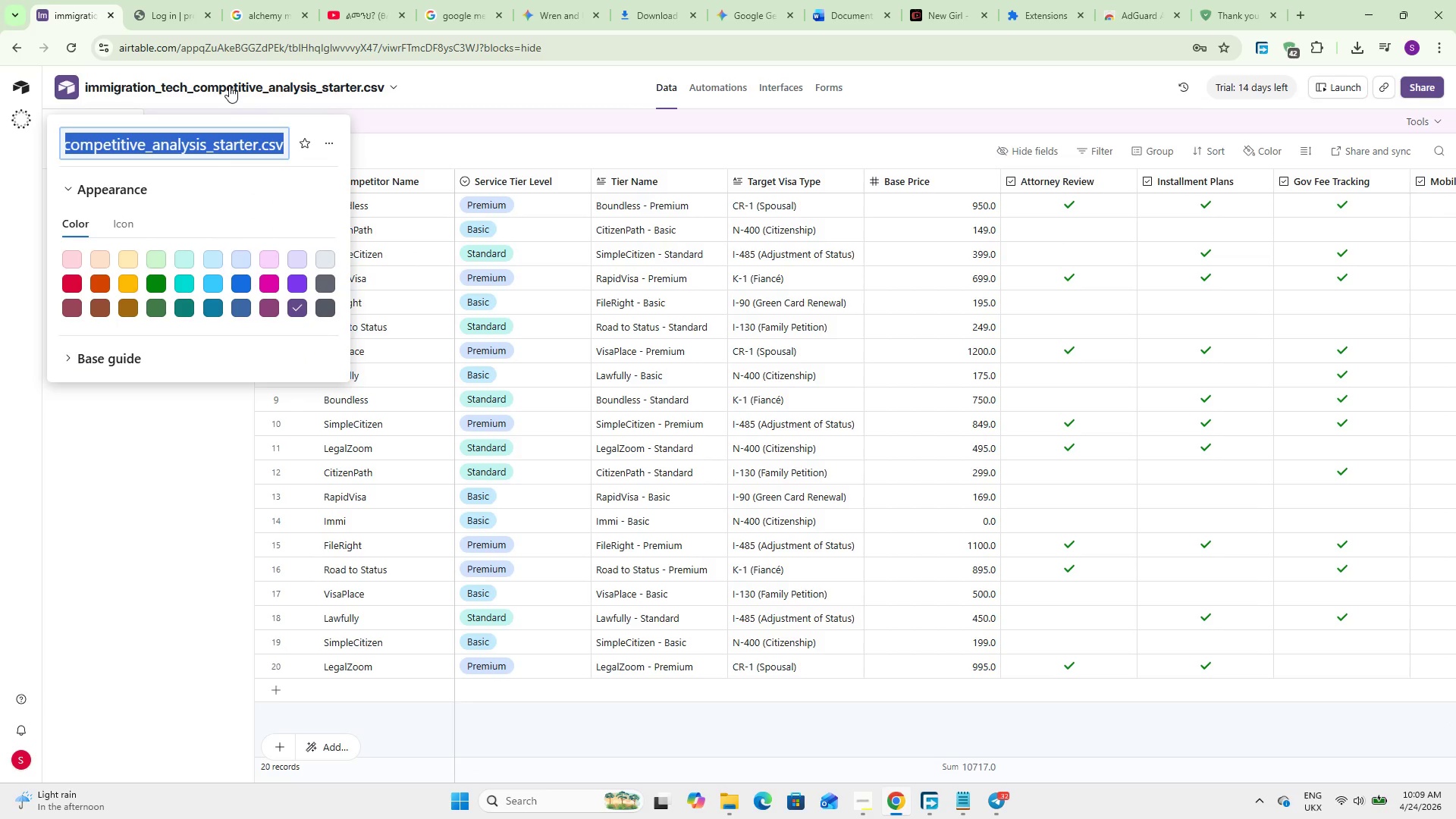 
type(Veritas Competitive Analysis)
 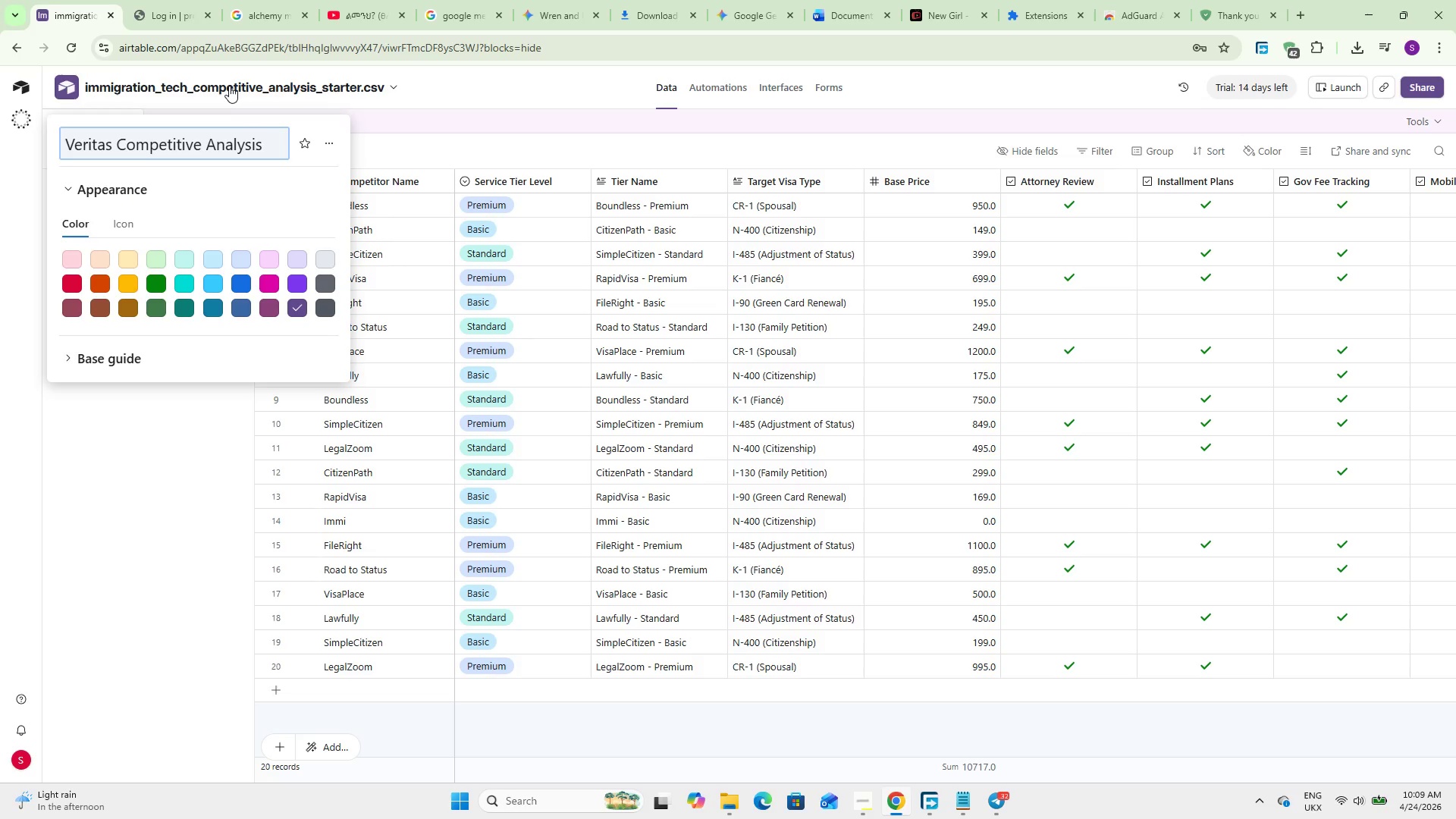 
left_click([176, 592])
 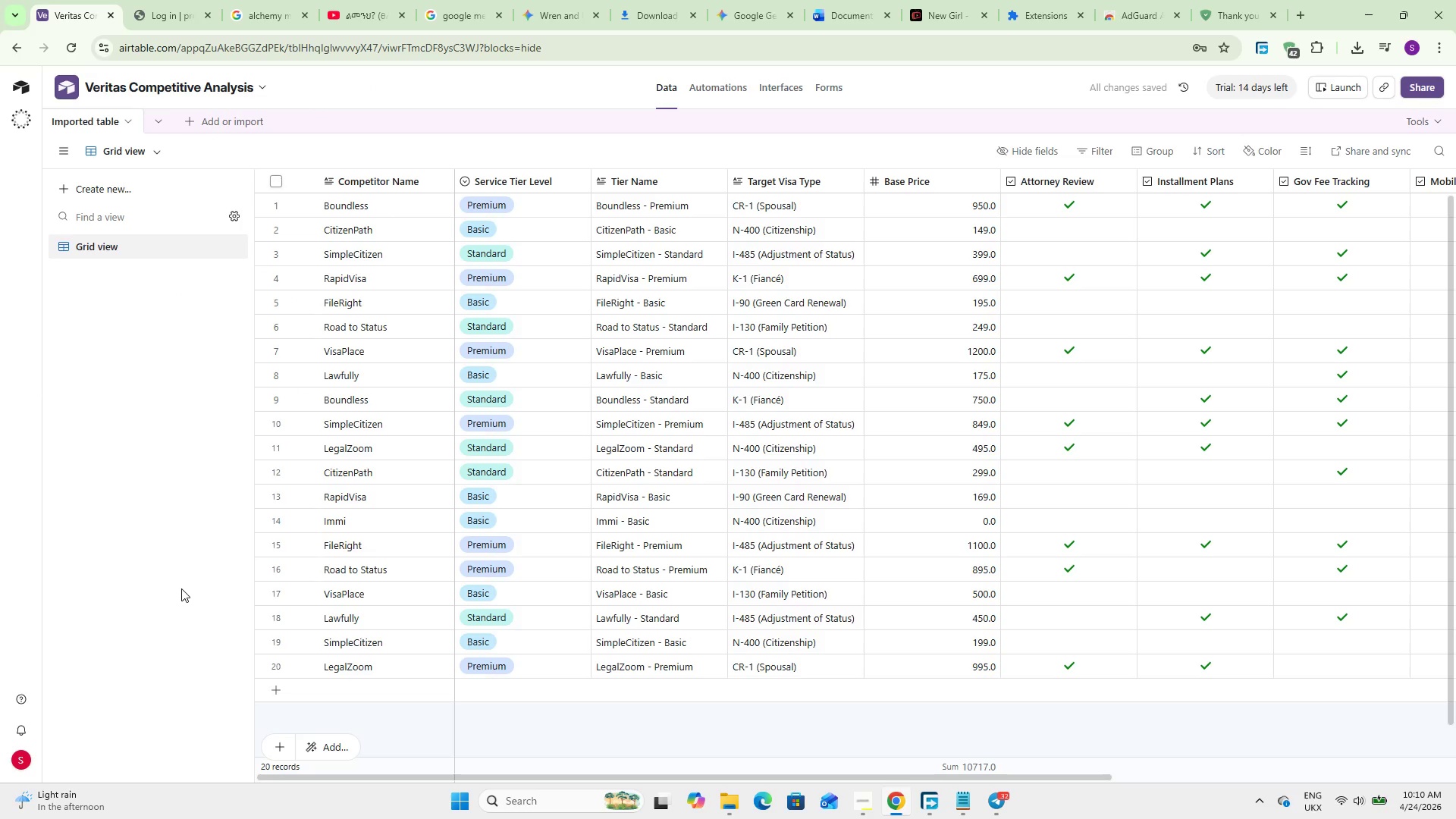 
left_click([186, 123])
 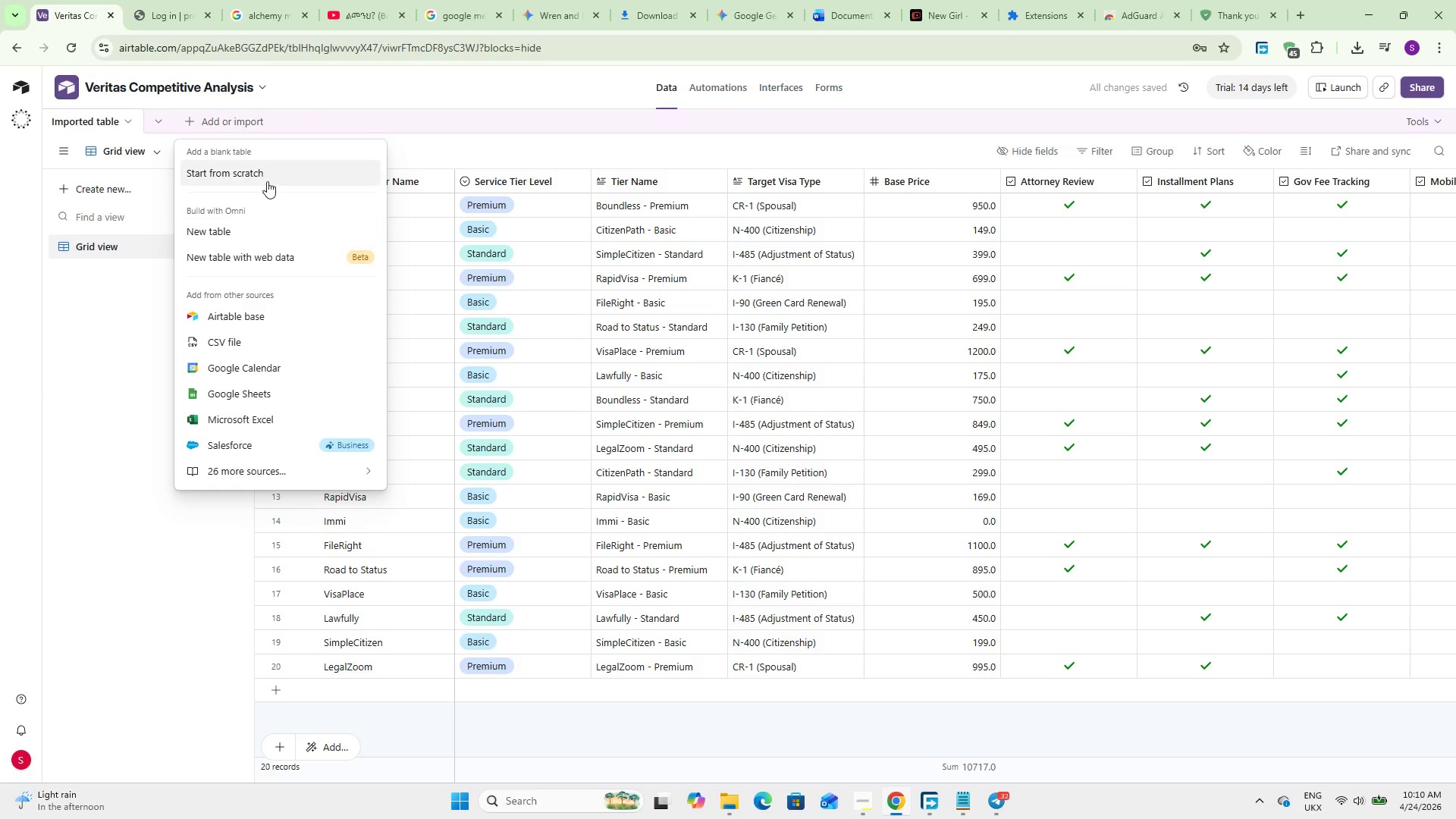 
left_click([268, 177])
 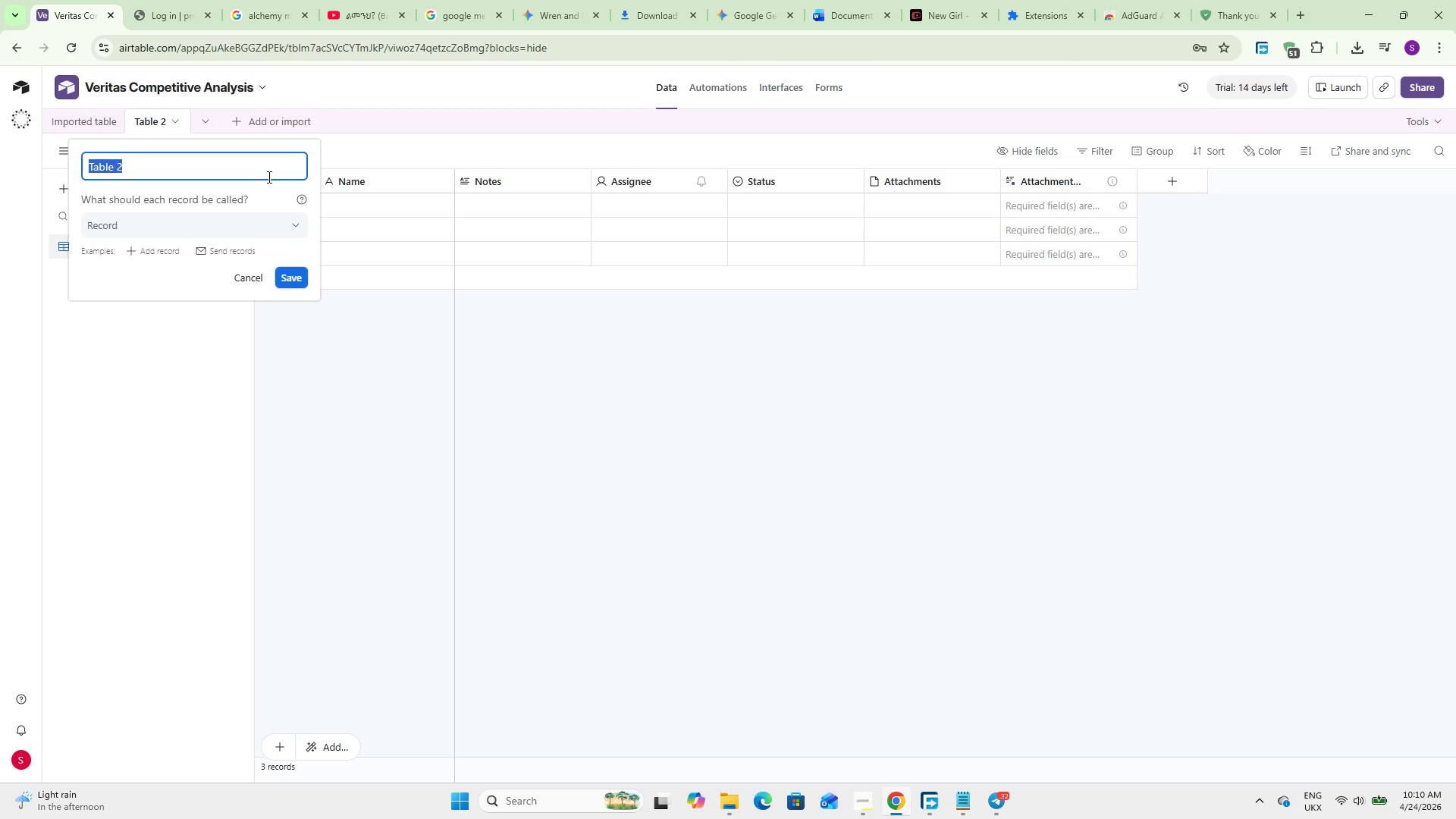 
wait(56.42)
 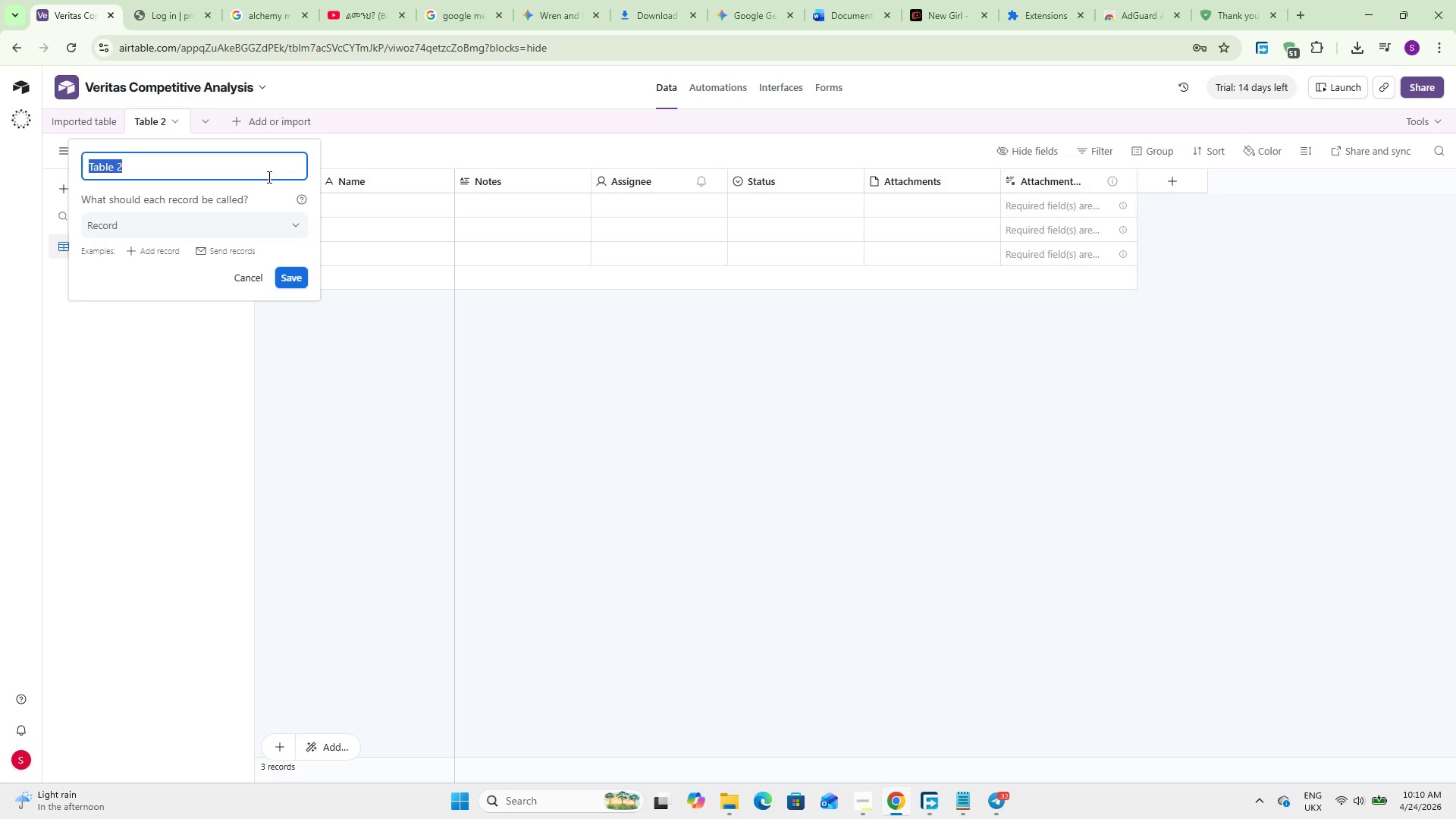 
type(Competitors)
 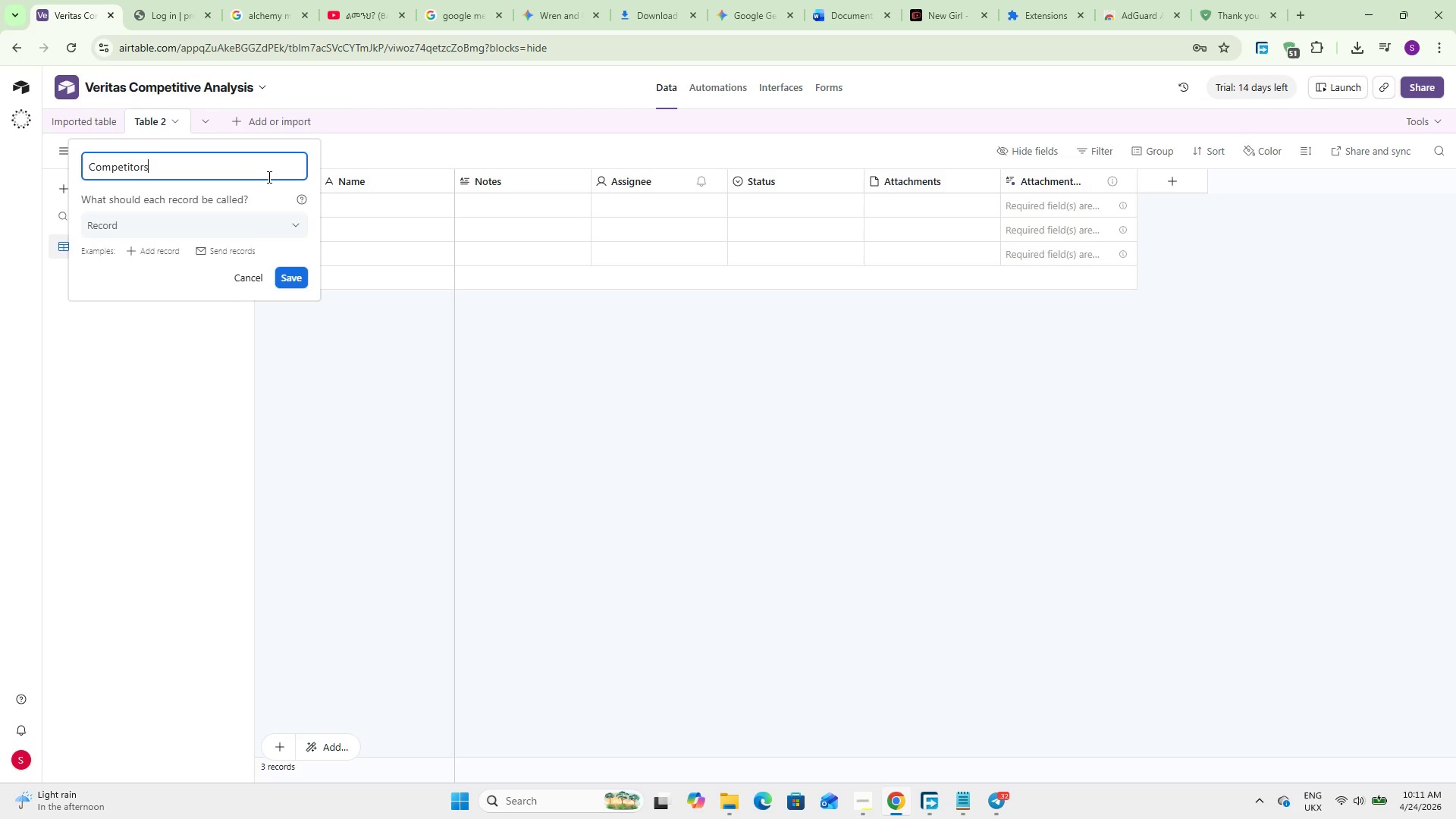 
key(Enter)
 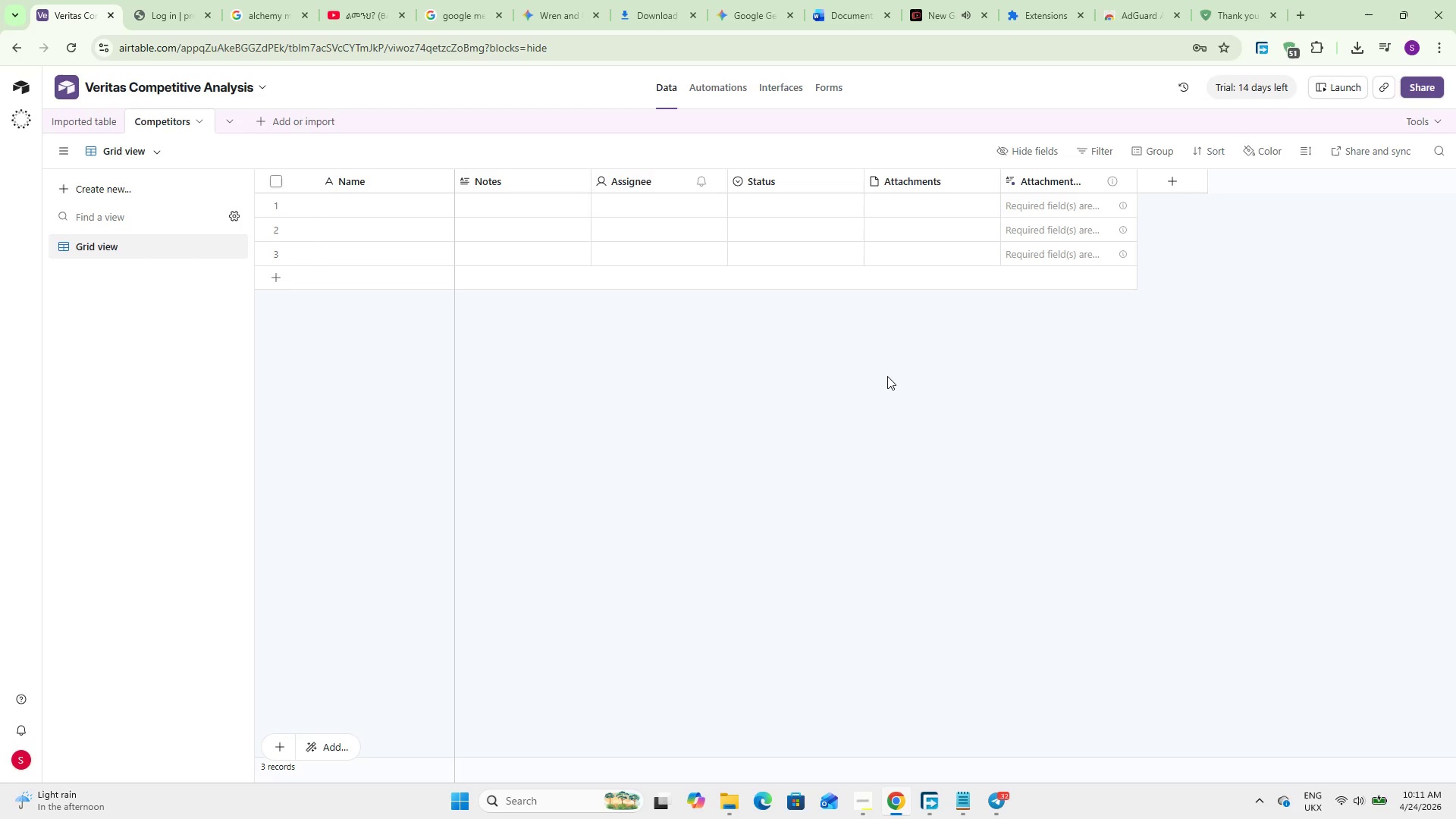 
wait(12.02)
 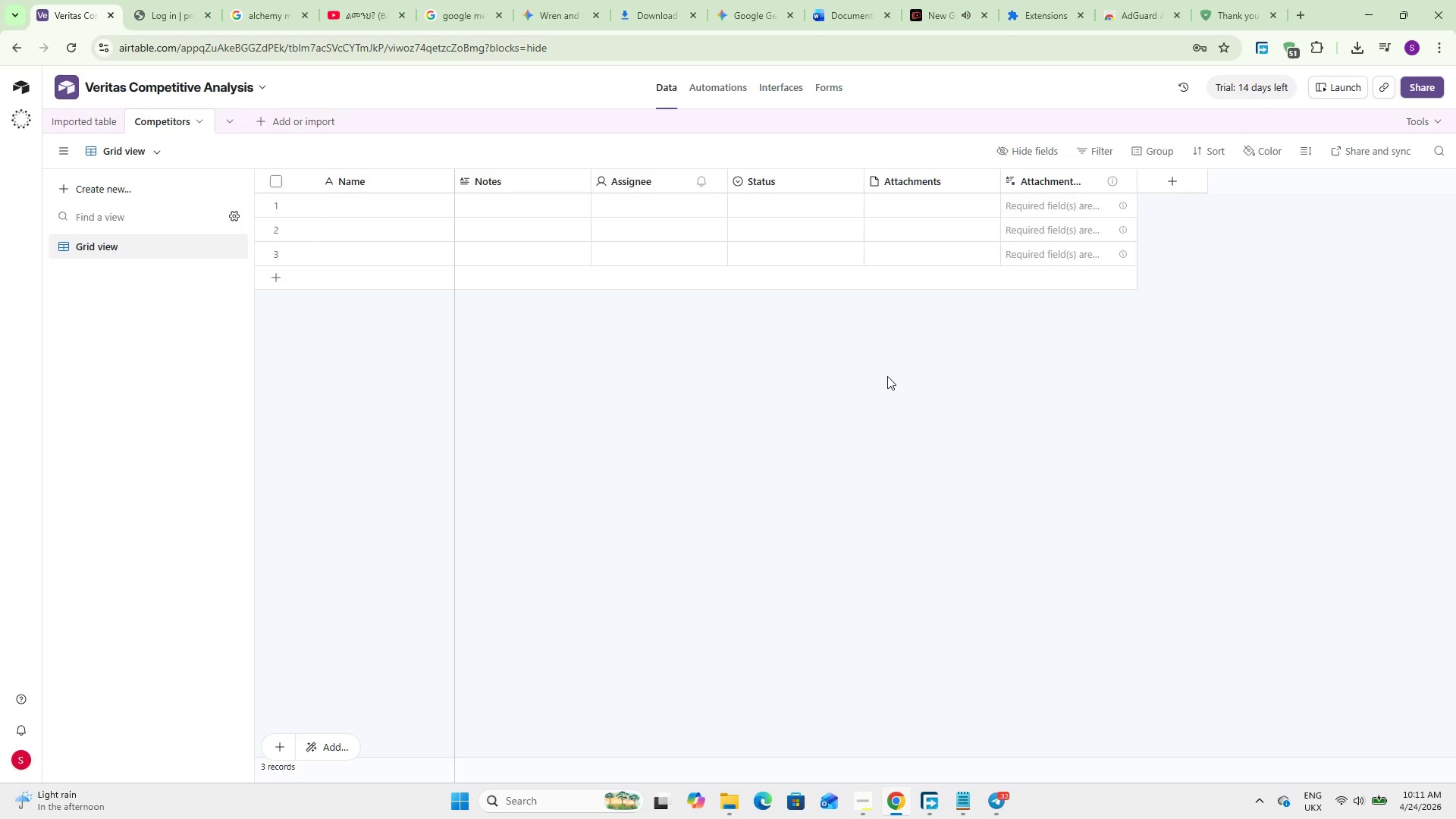 
left_click([1357, 794])
 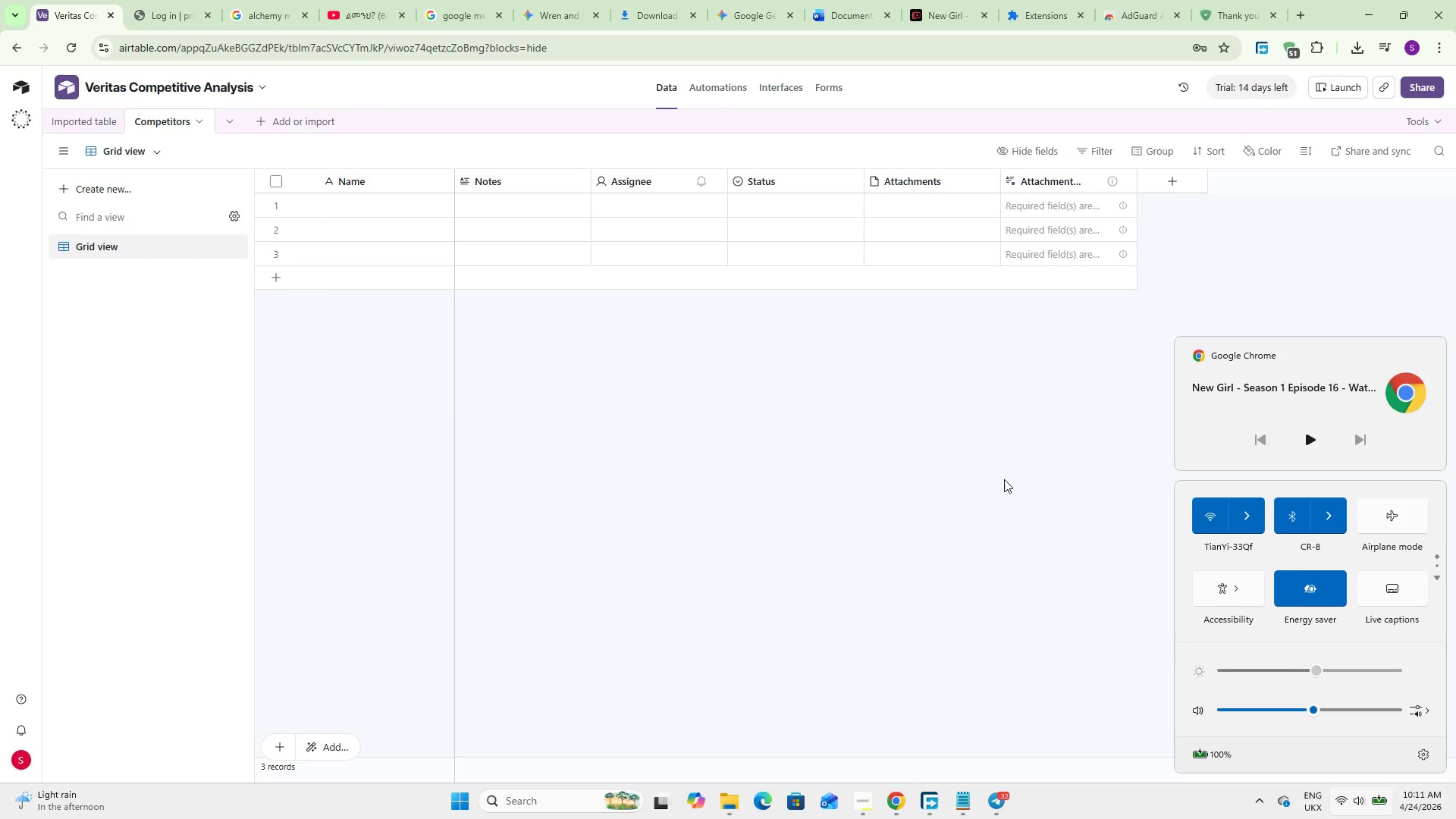 
wait(5.92)
 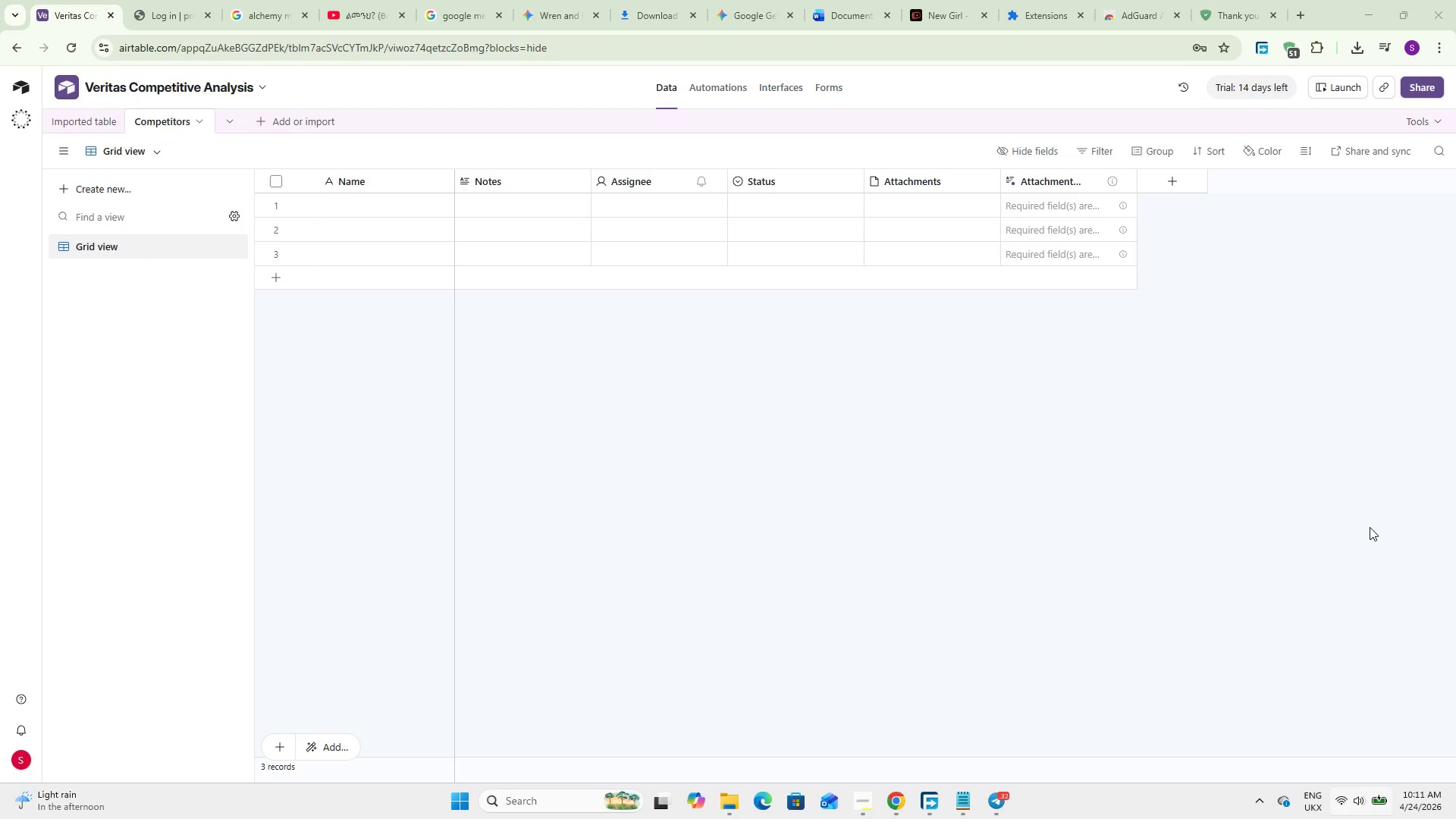 
left_click([981, 11])
 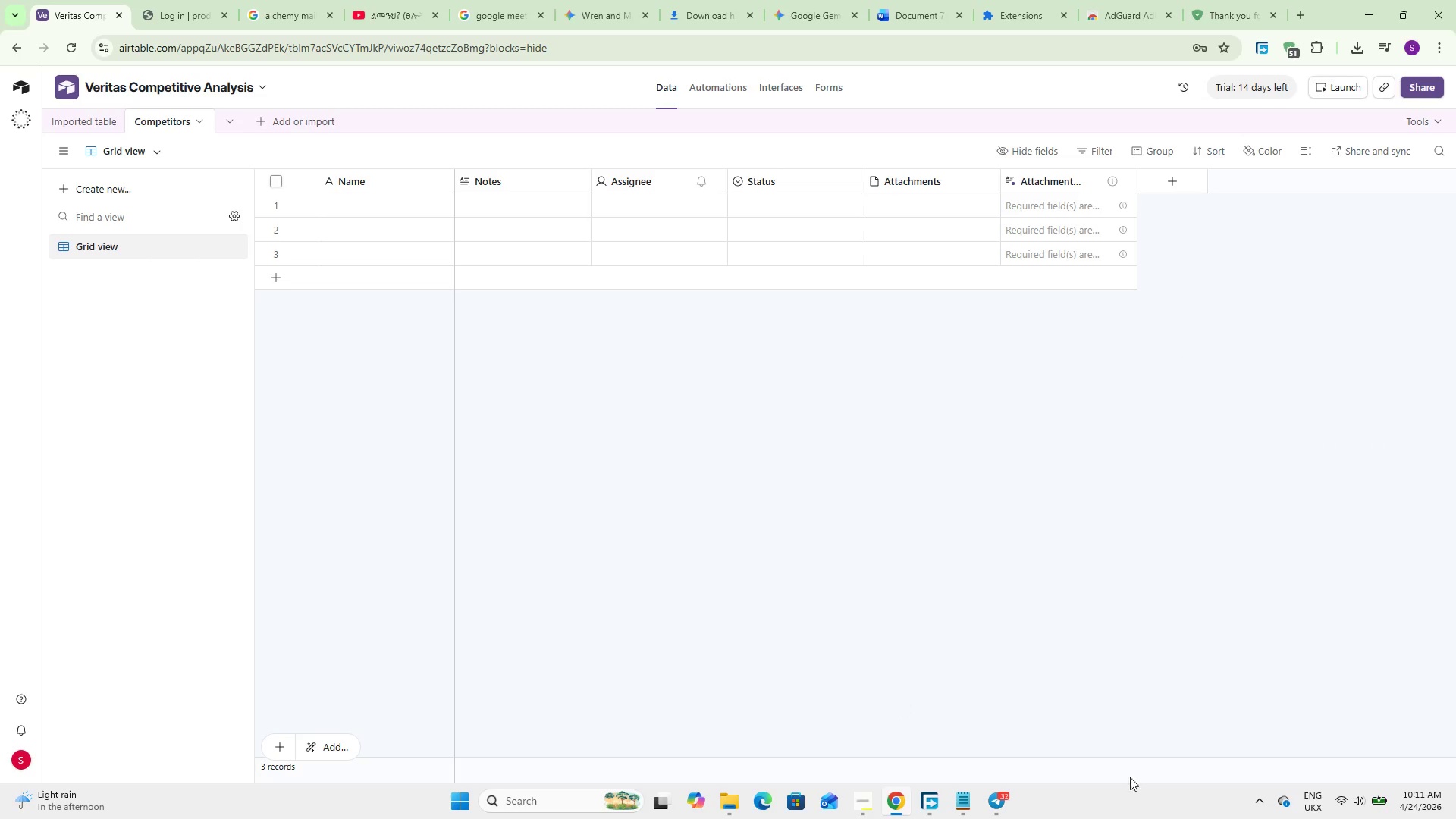 
left_click([1354, 789])
 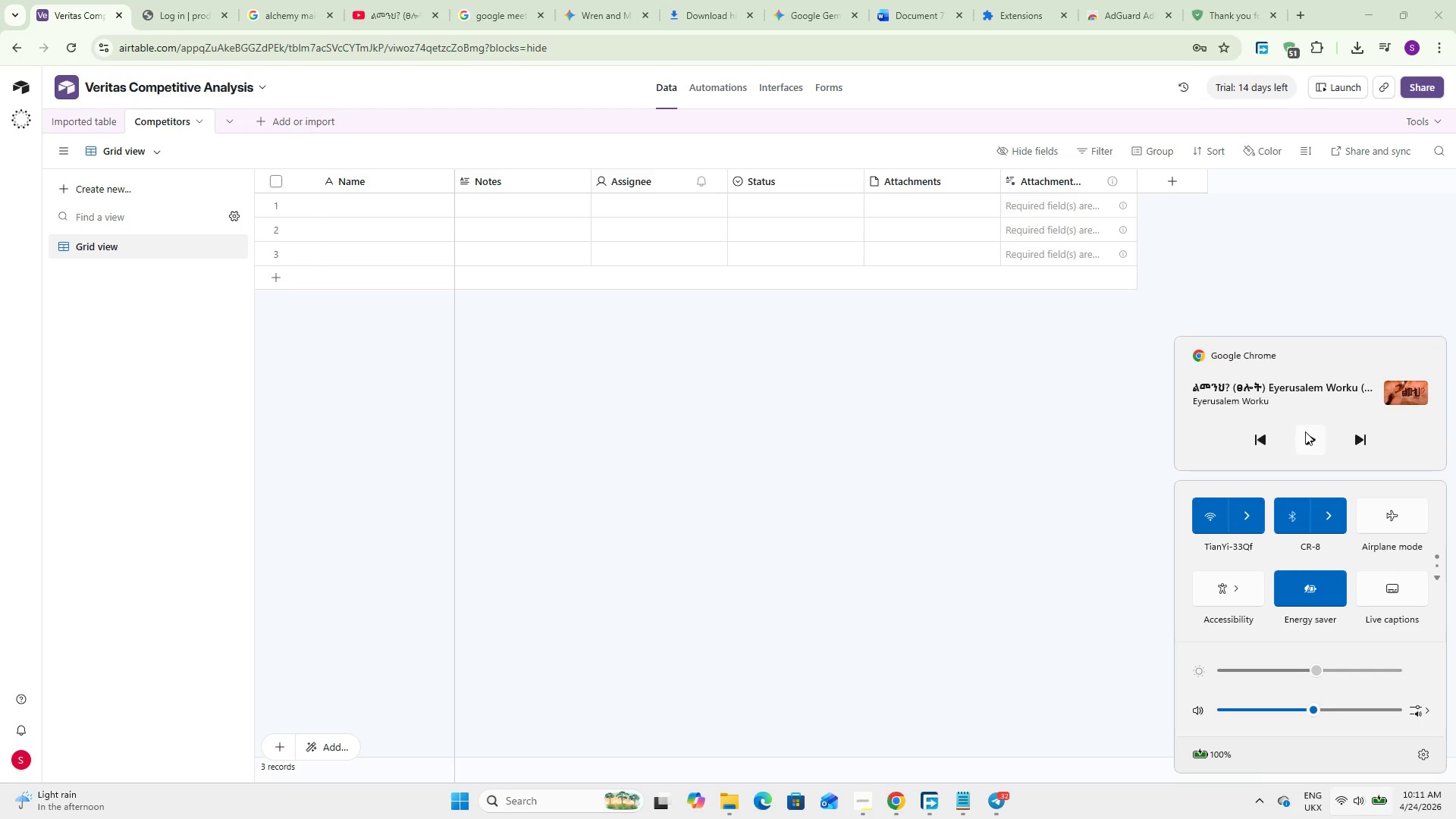 
left_click([718, 422])
 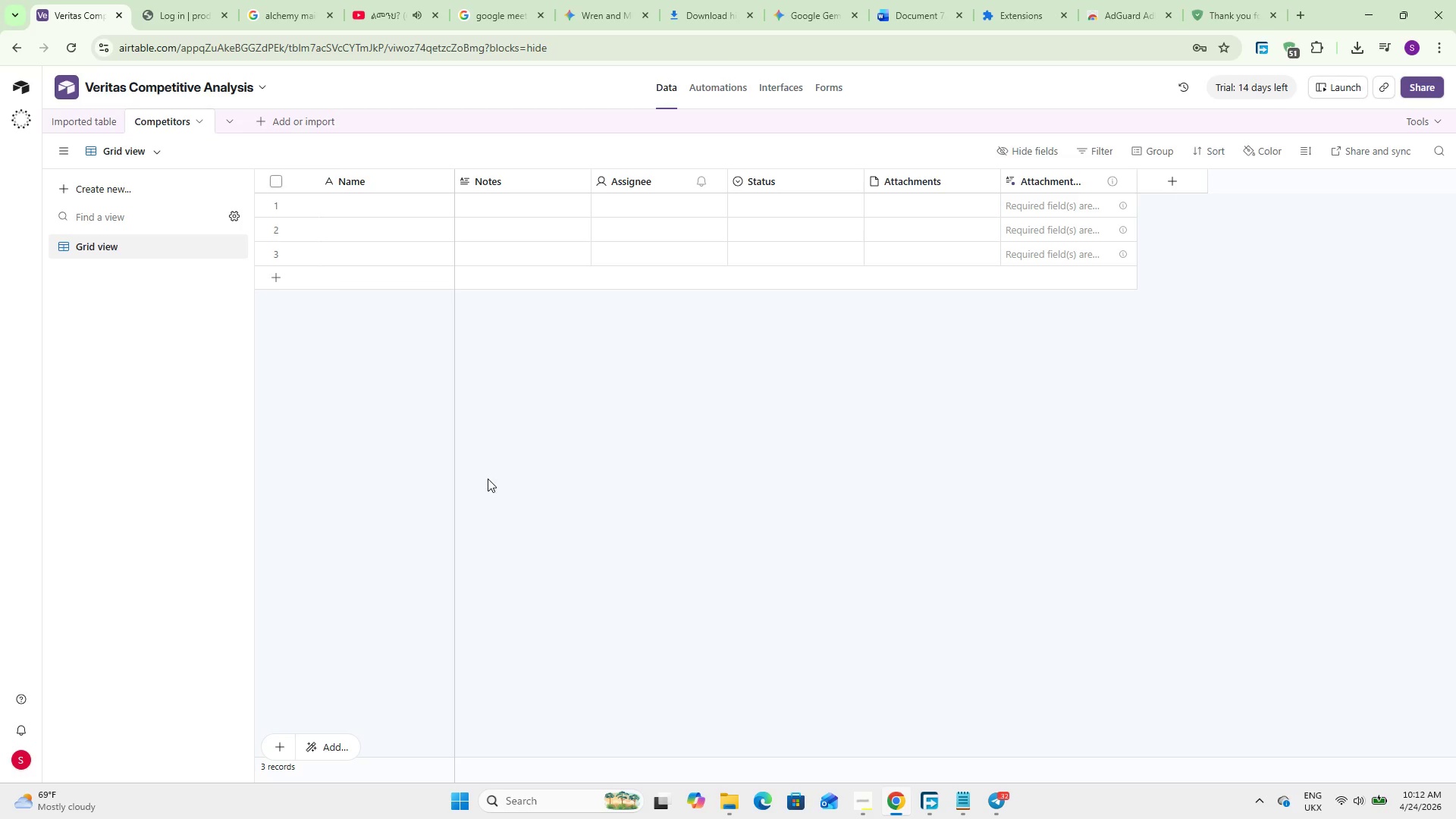 
wait(40.73)
 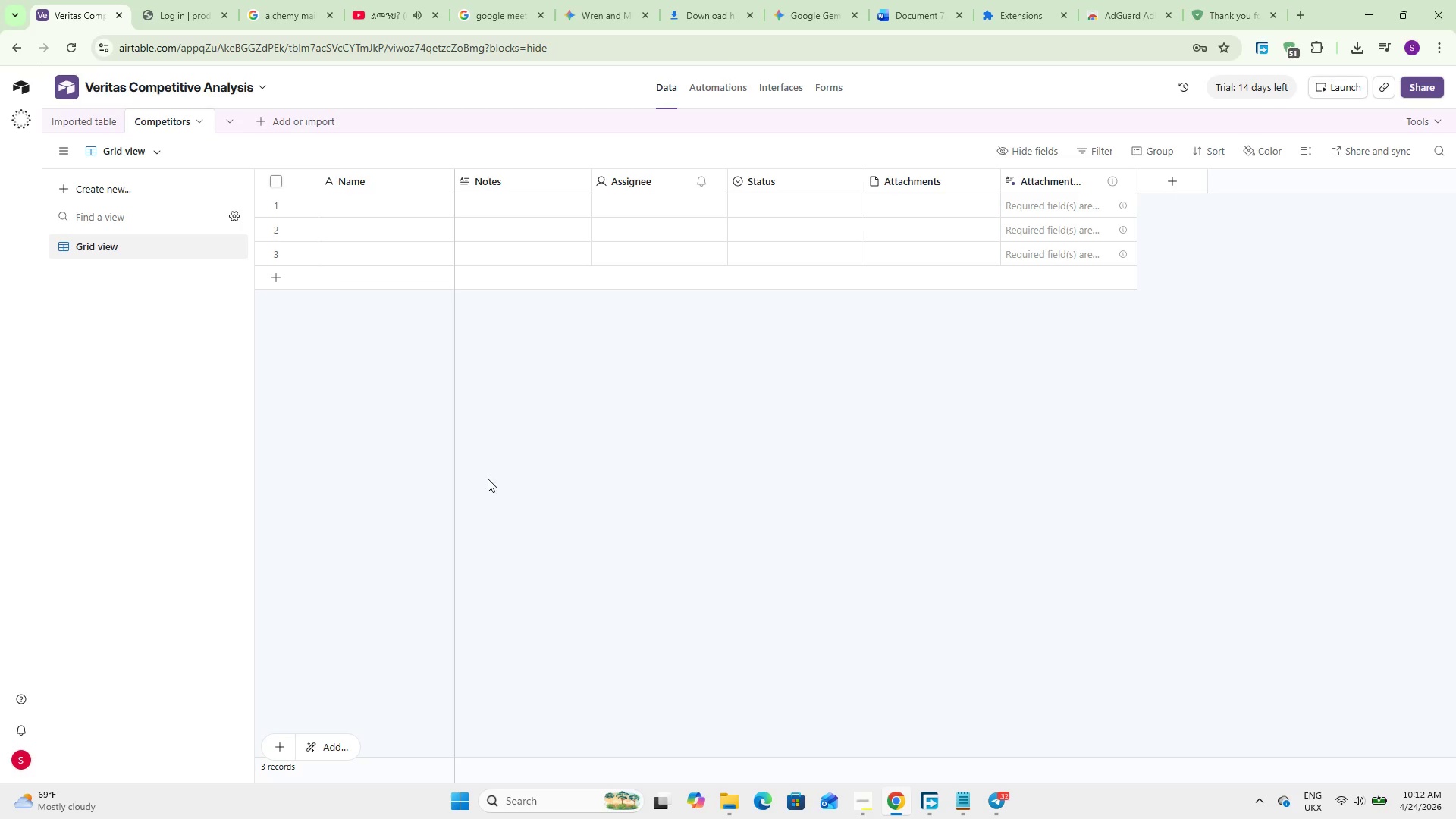 
double_click([392, 187])
 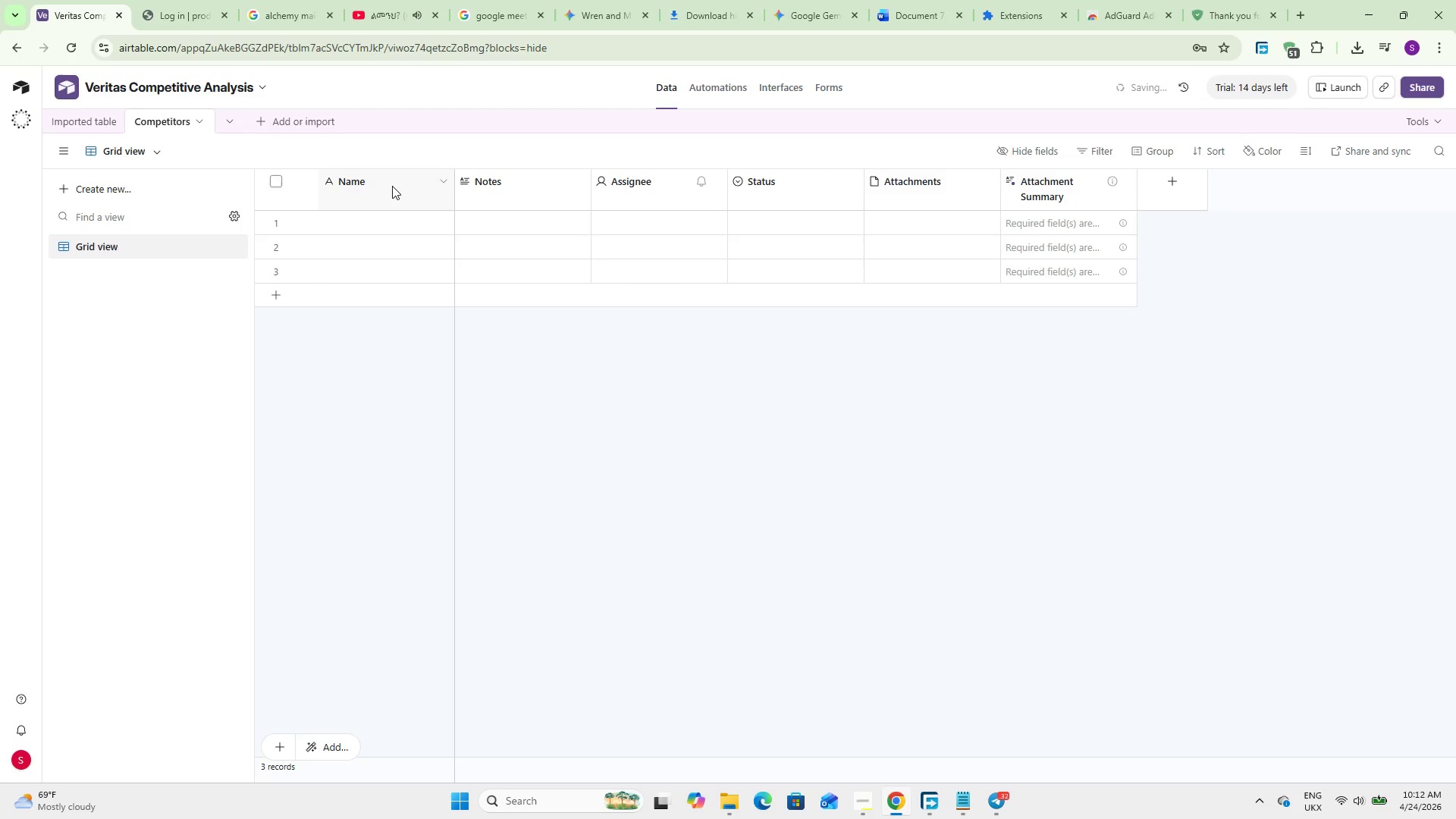 
double_click([392, 186])
 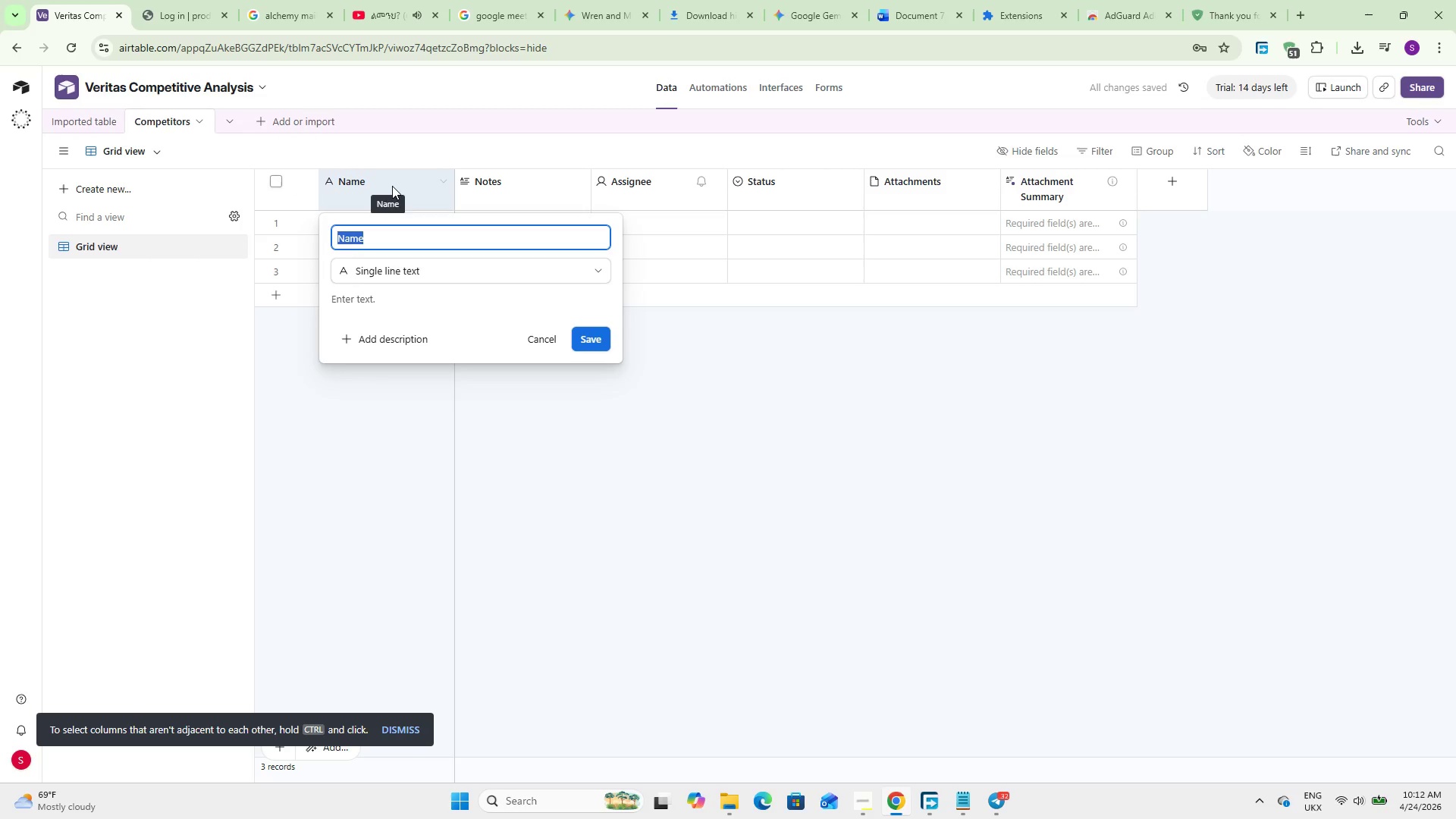 
type(Competitor Name)
 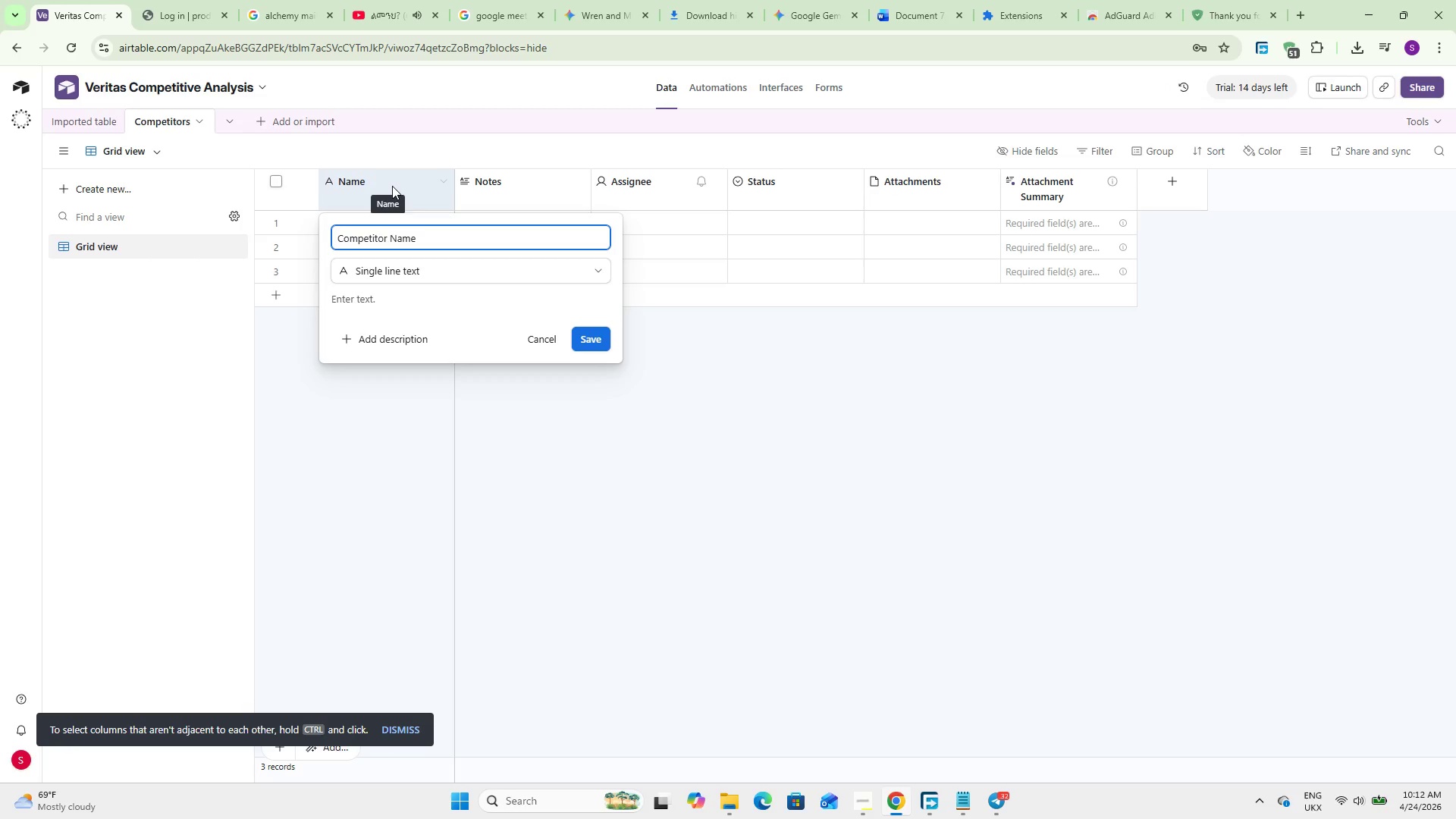 
left_click([591, 337])
 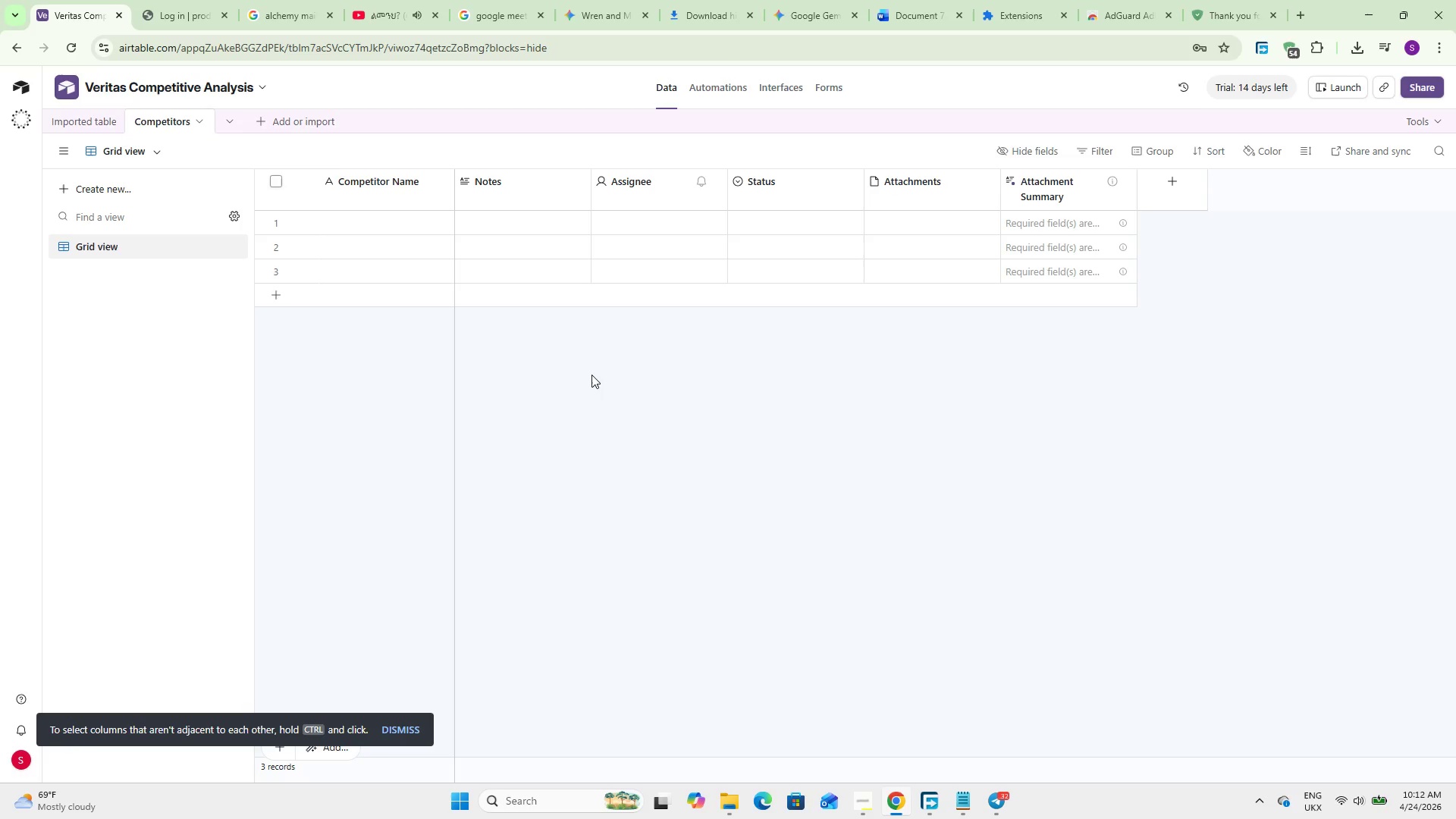 
wait(23.69)
 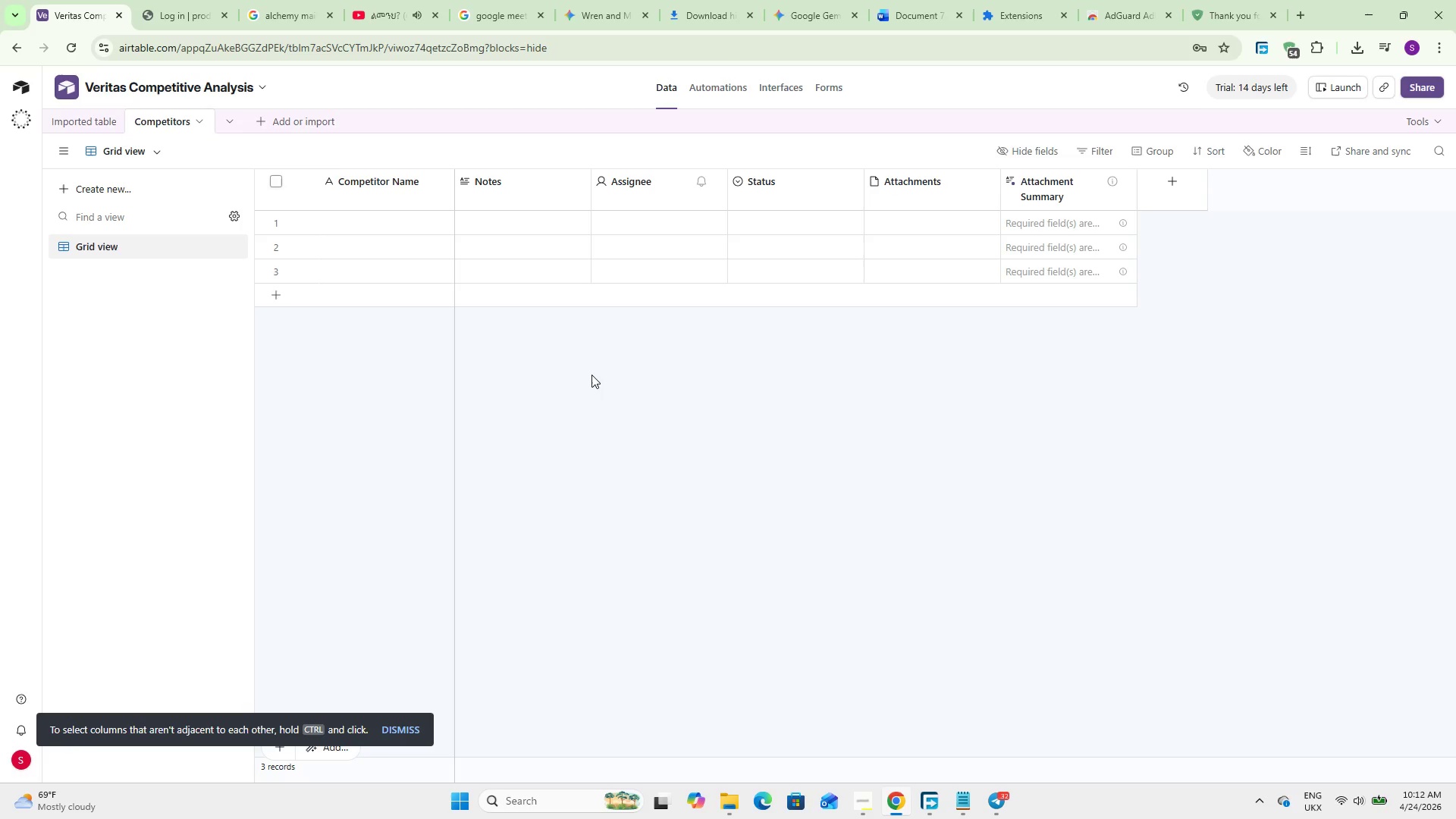 
right_click([505, 196])
 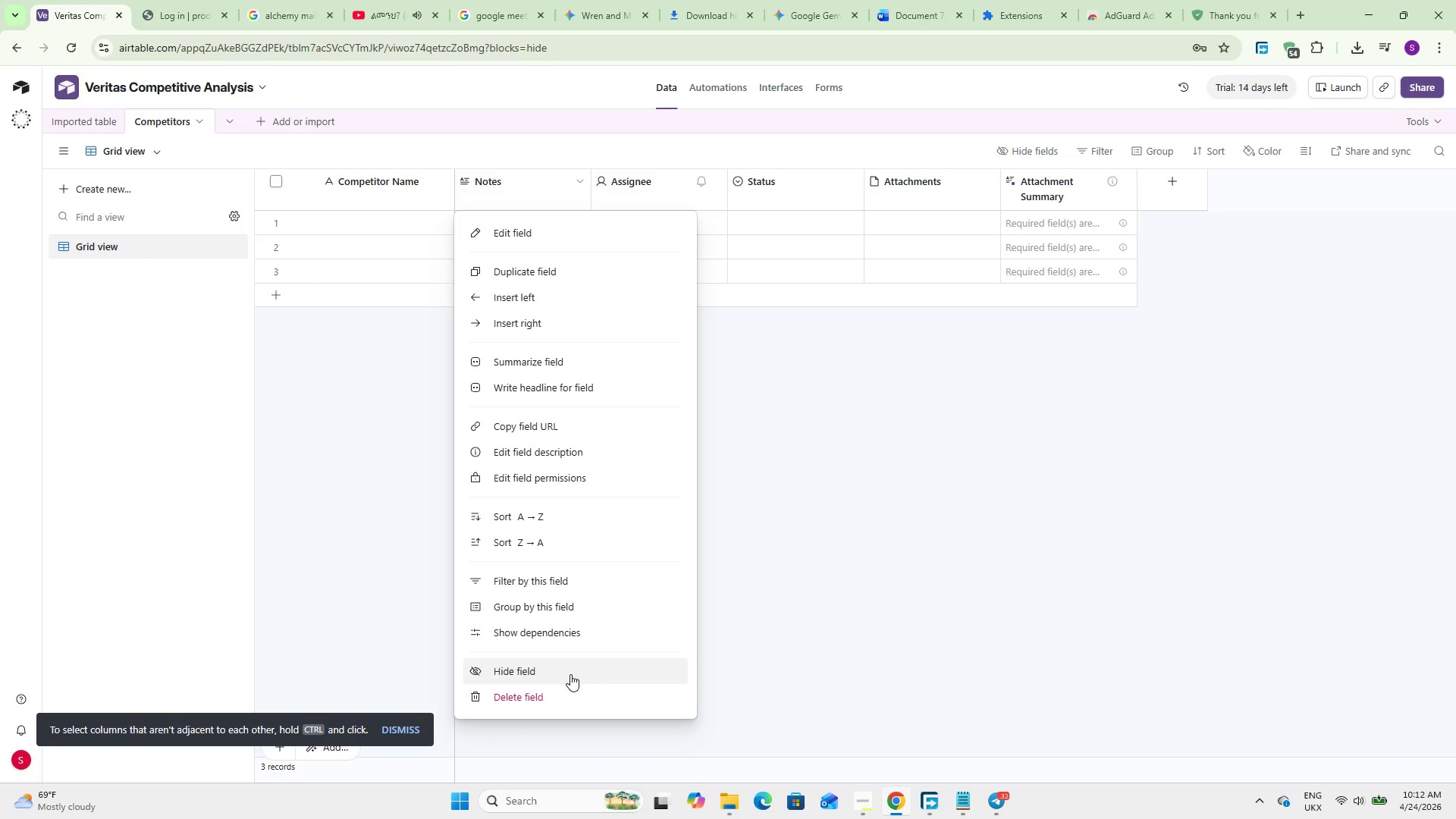 
left_click([569, 685])
 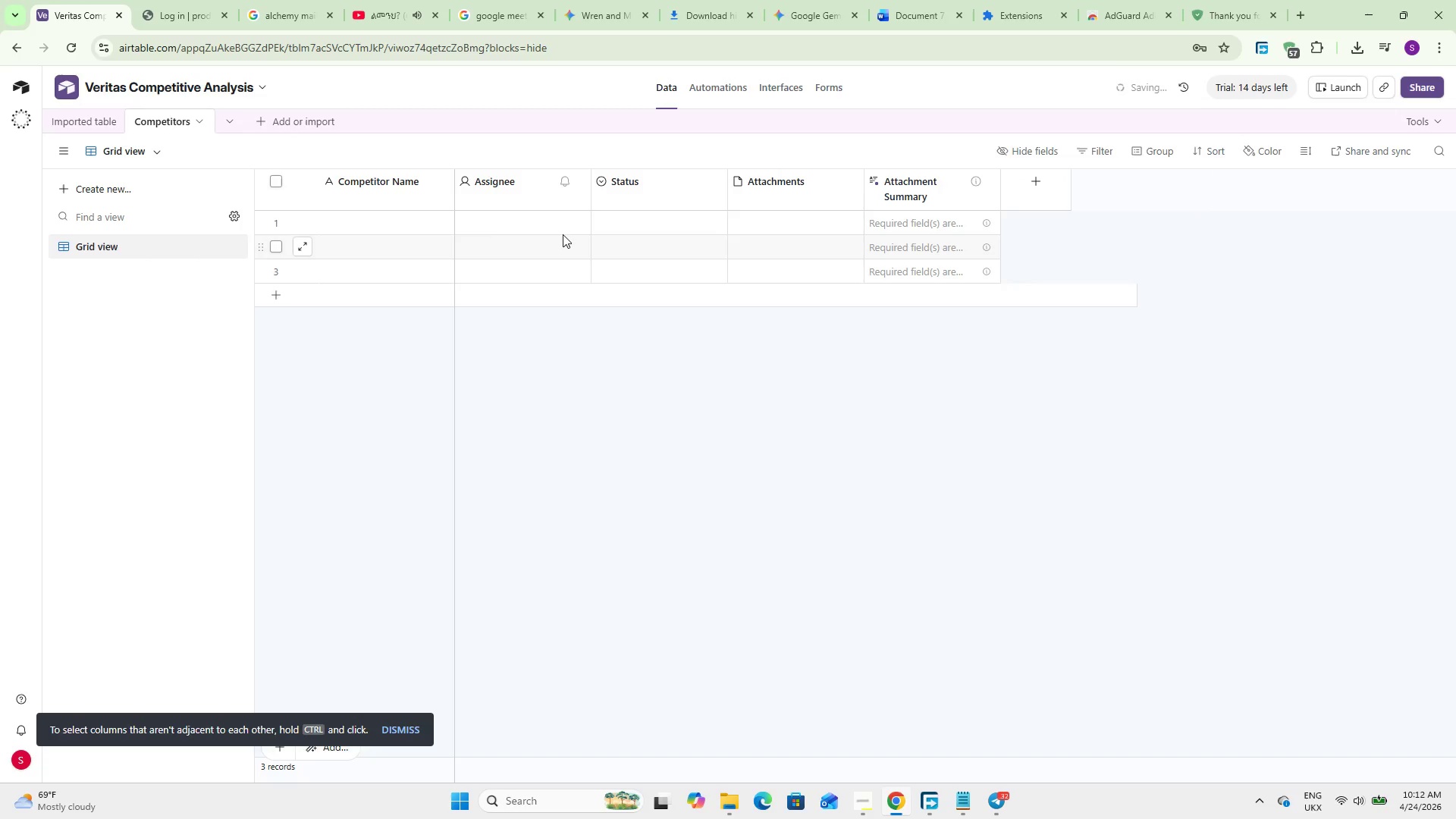 
right_click([522, 203])
 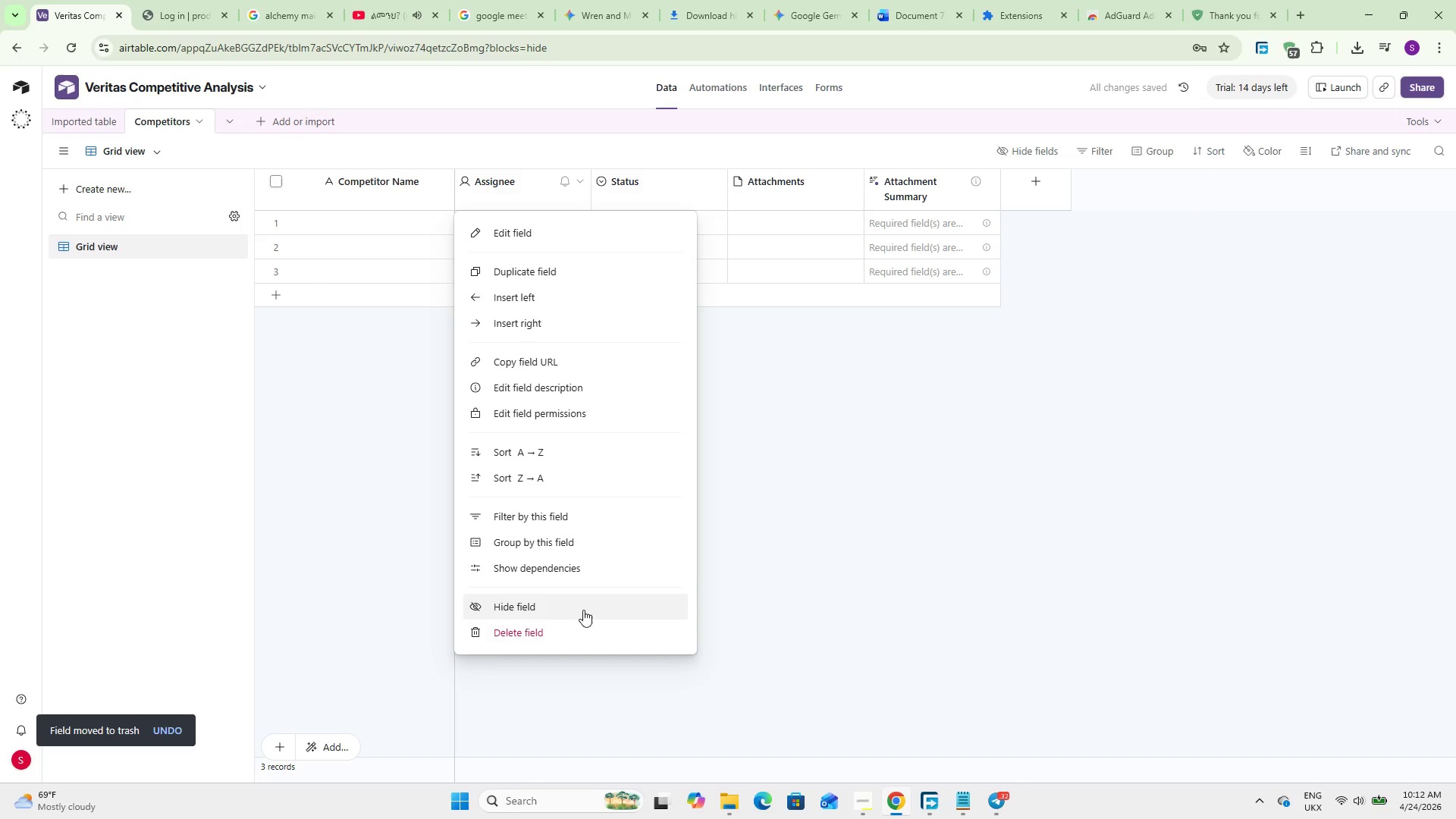 
left_click([580, 622])
 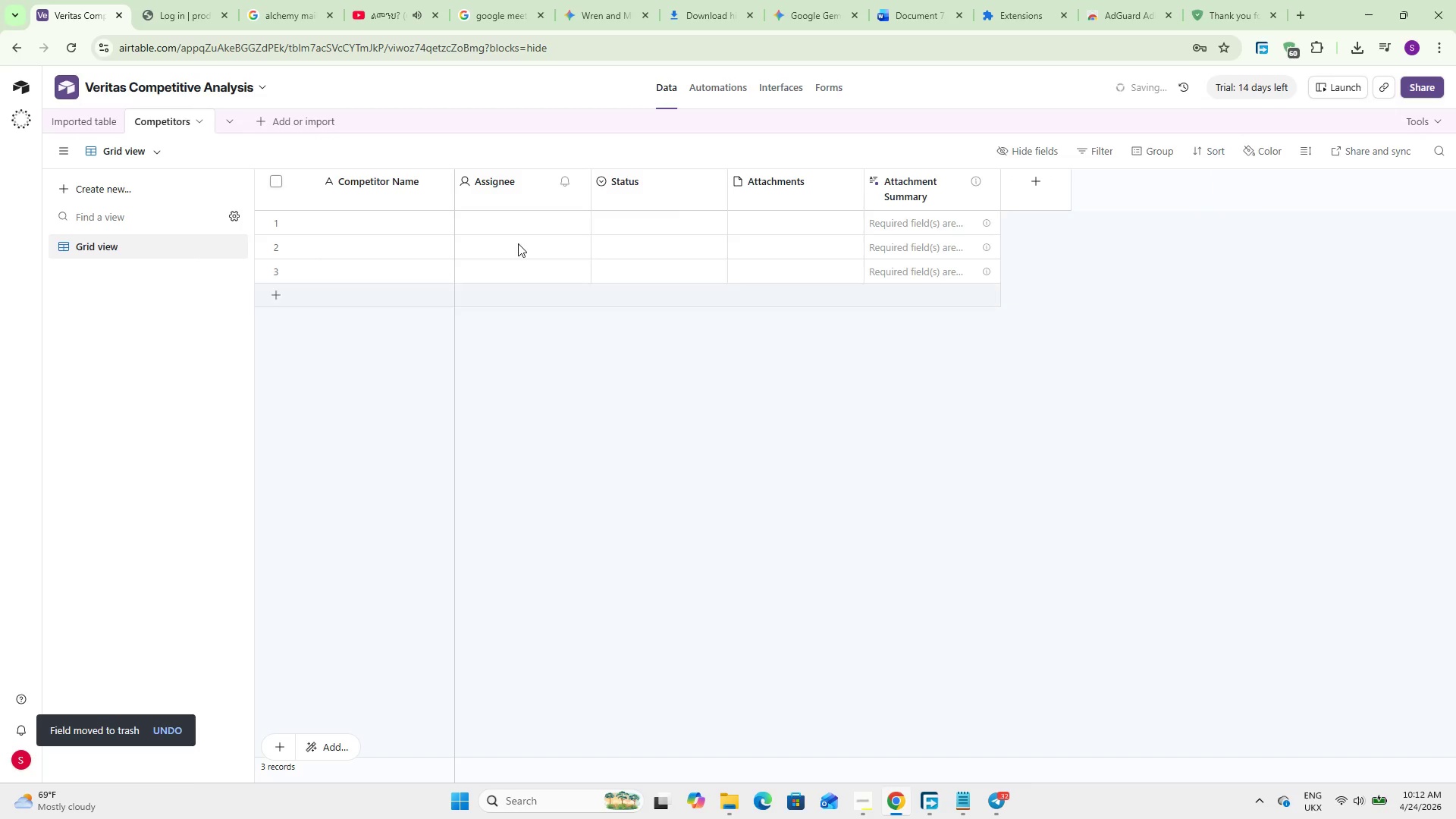 
right_click([507, 193])
 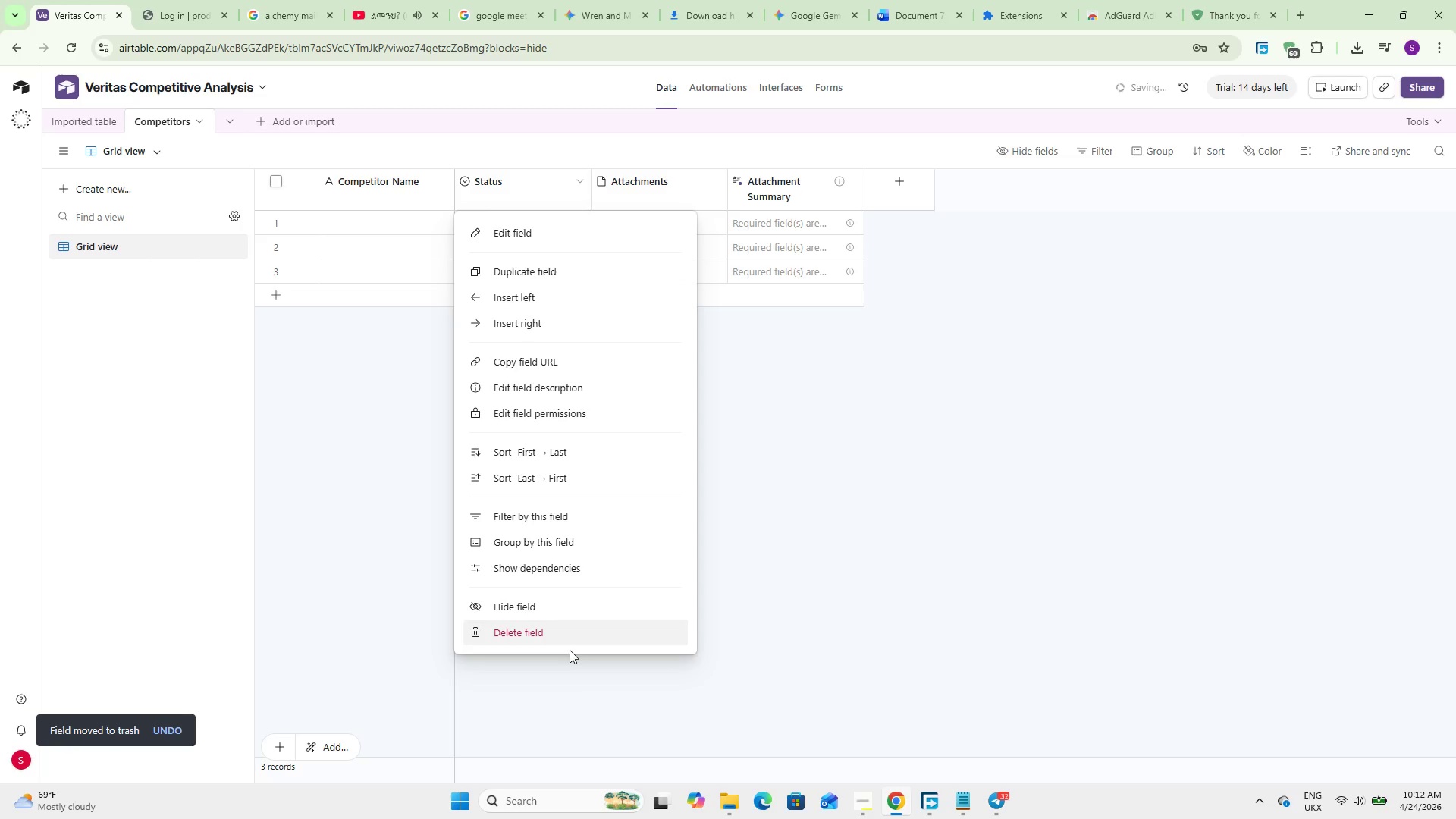 
left_click([566, 633])
 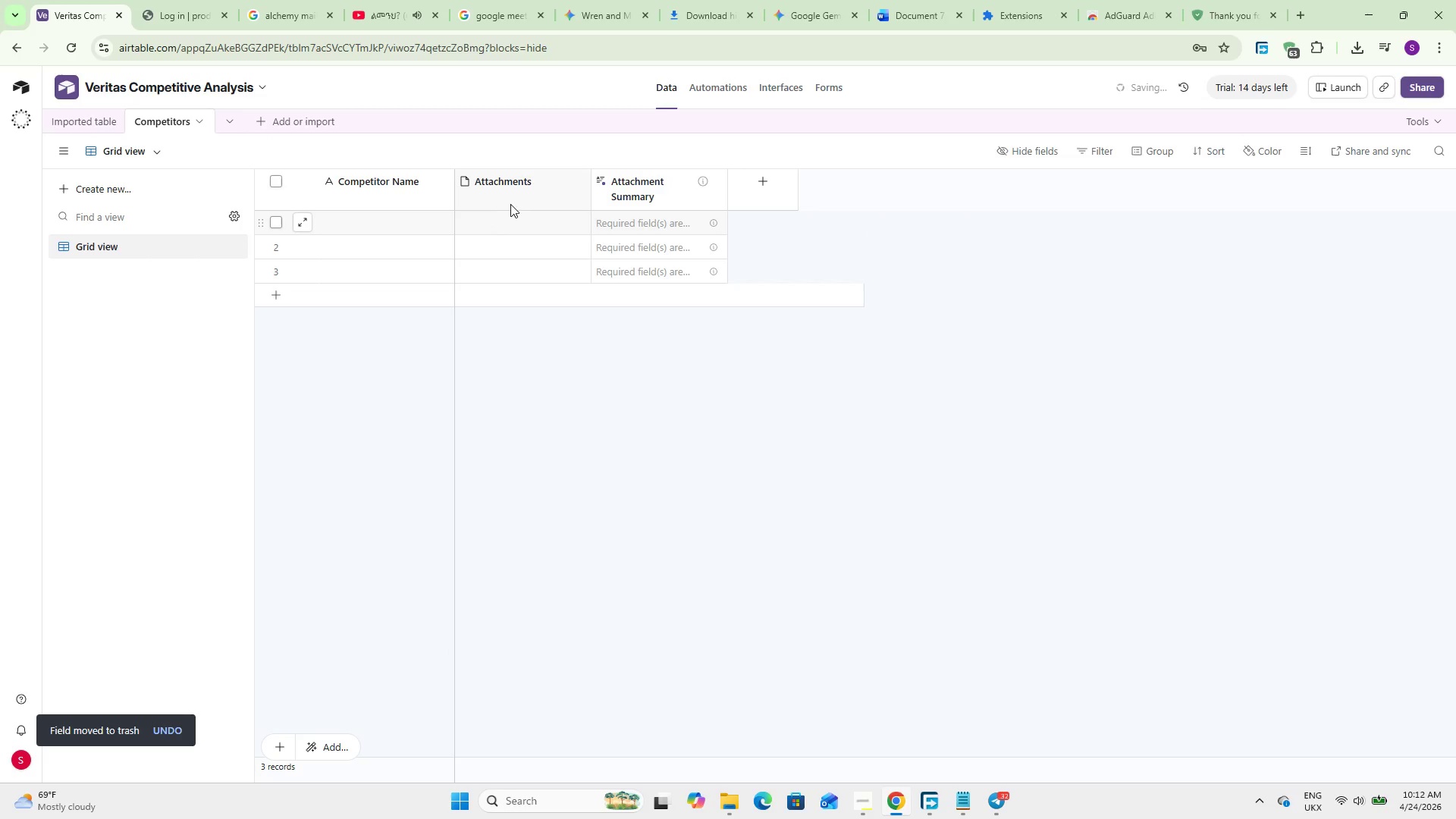 
right_click([513, 196])
 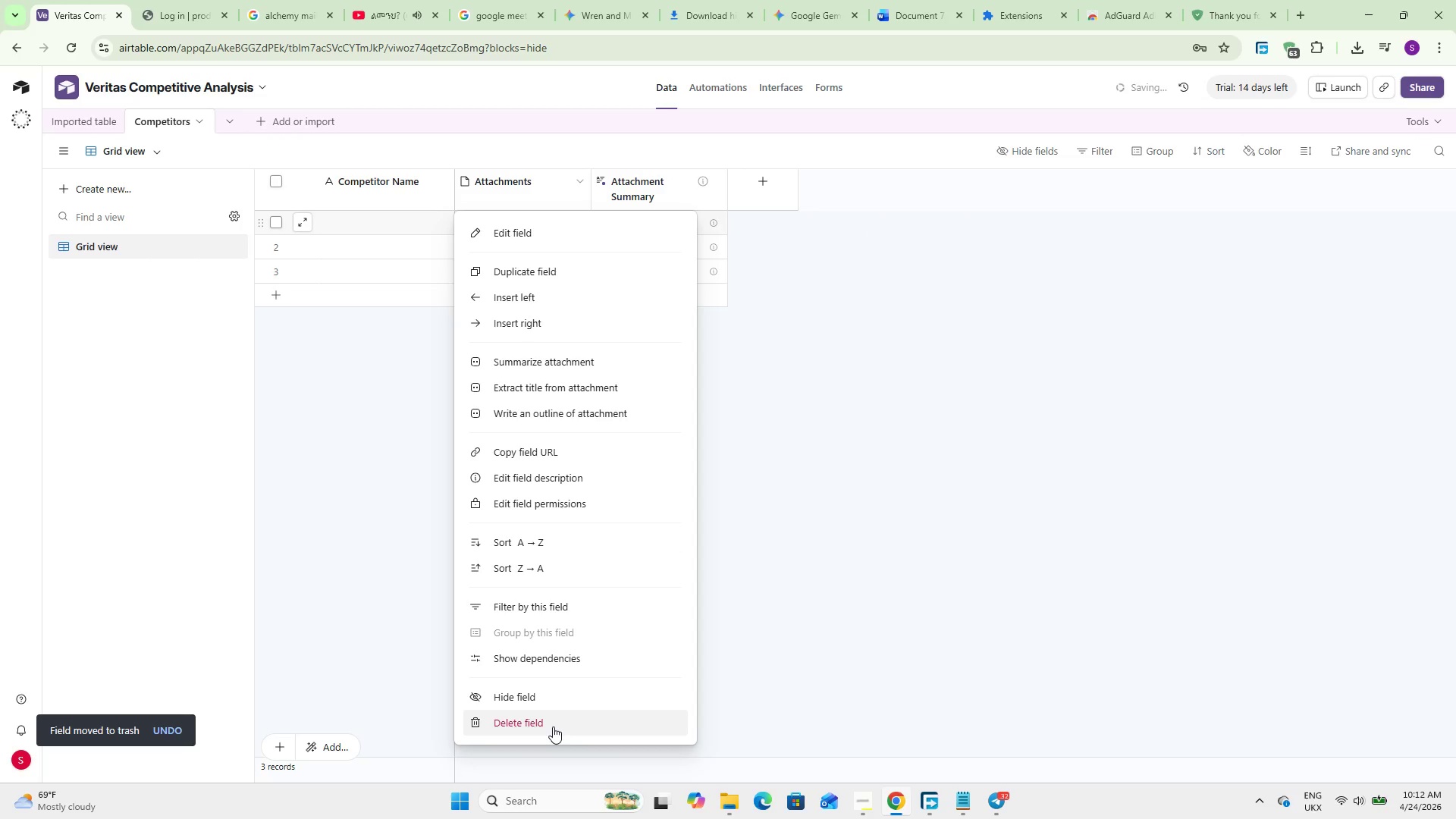 
left_click([551, 727])
 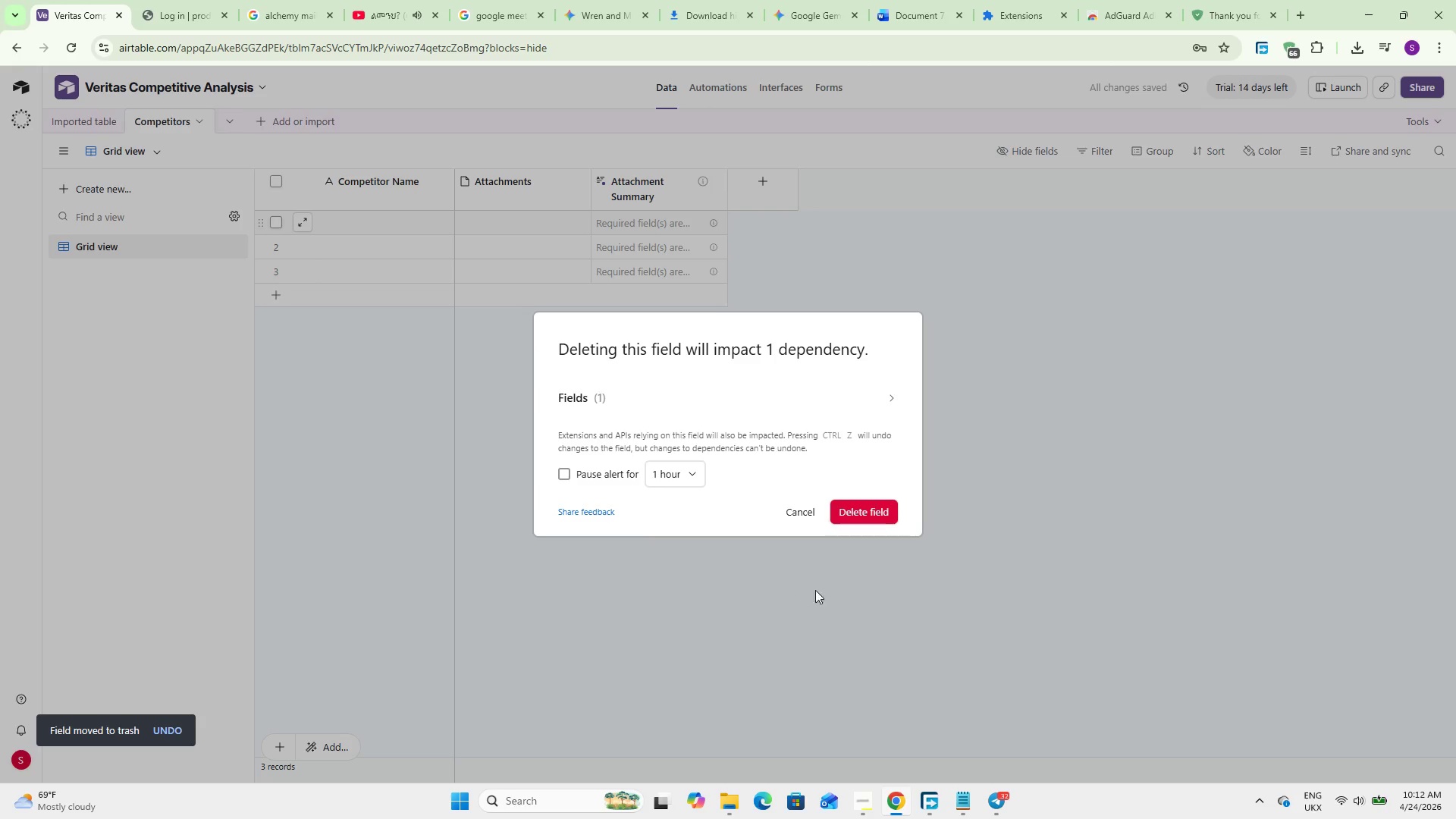 
left_click([870, 500])
 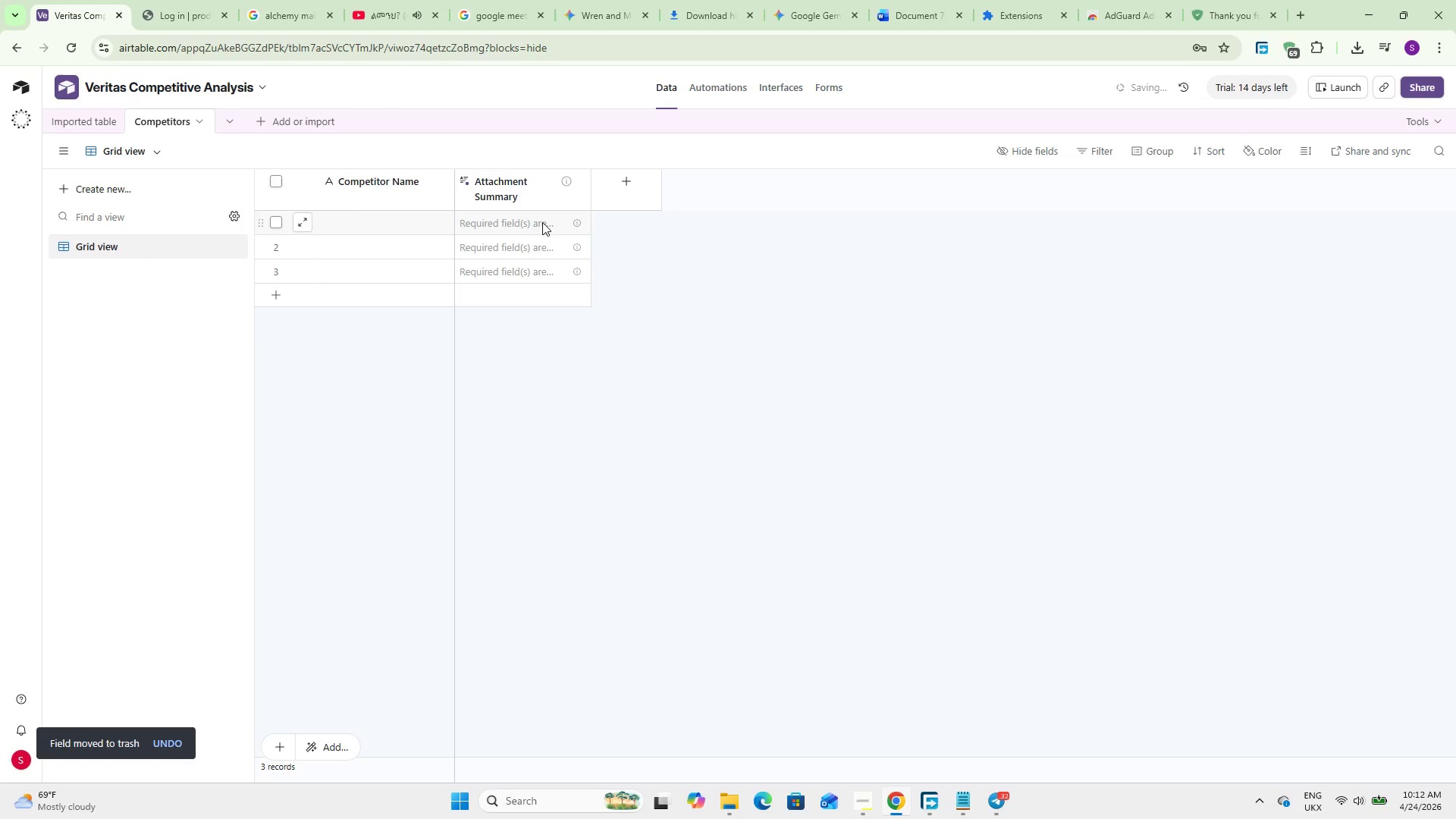 
right_click([508, 188])
 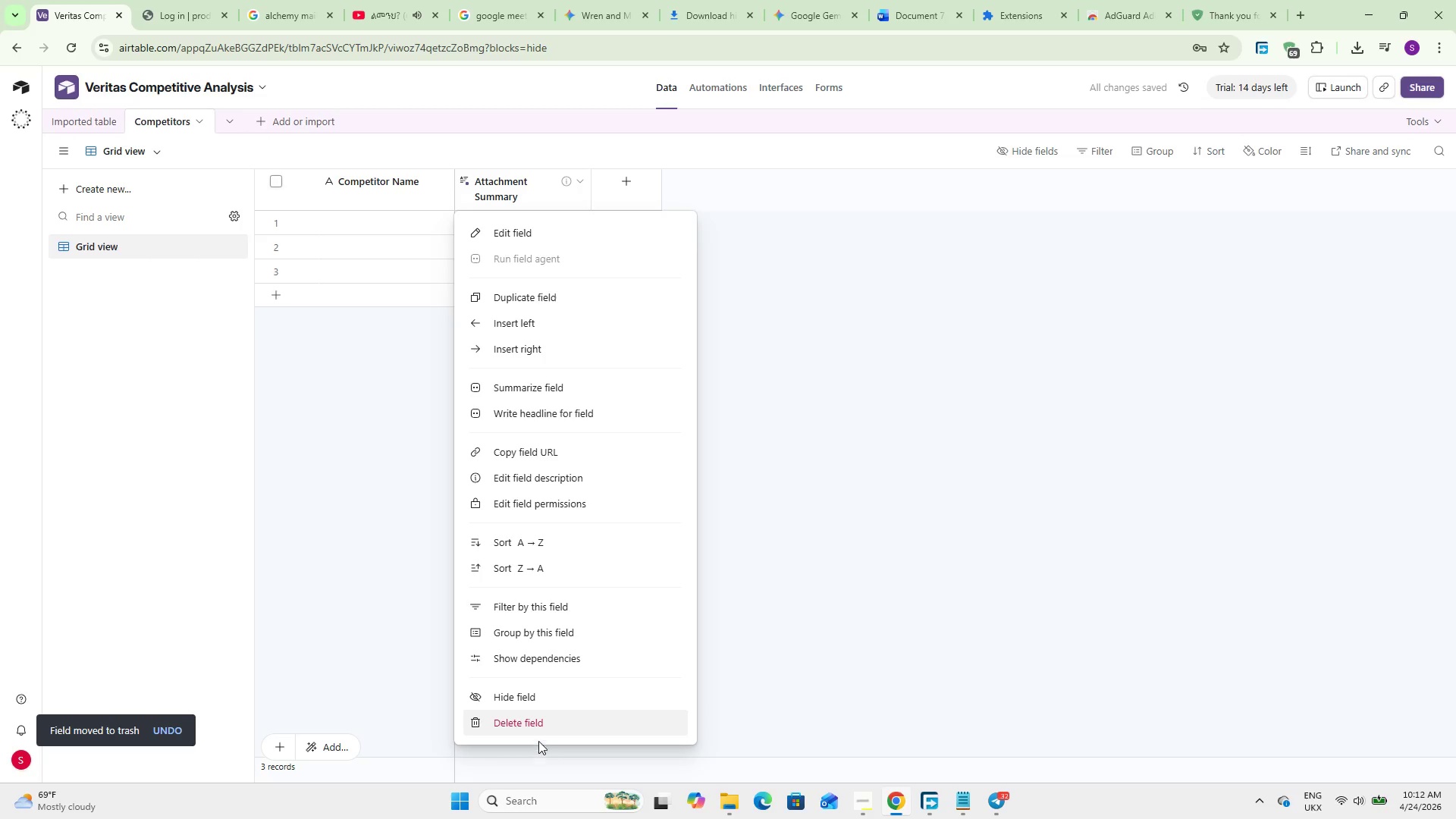 
left_click([550, 721])
 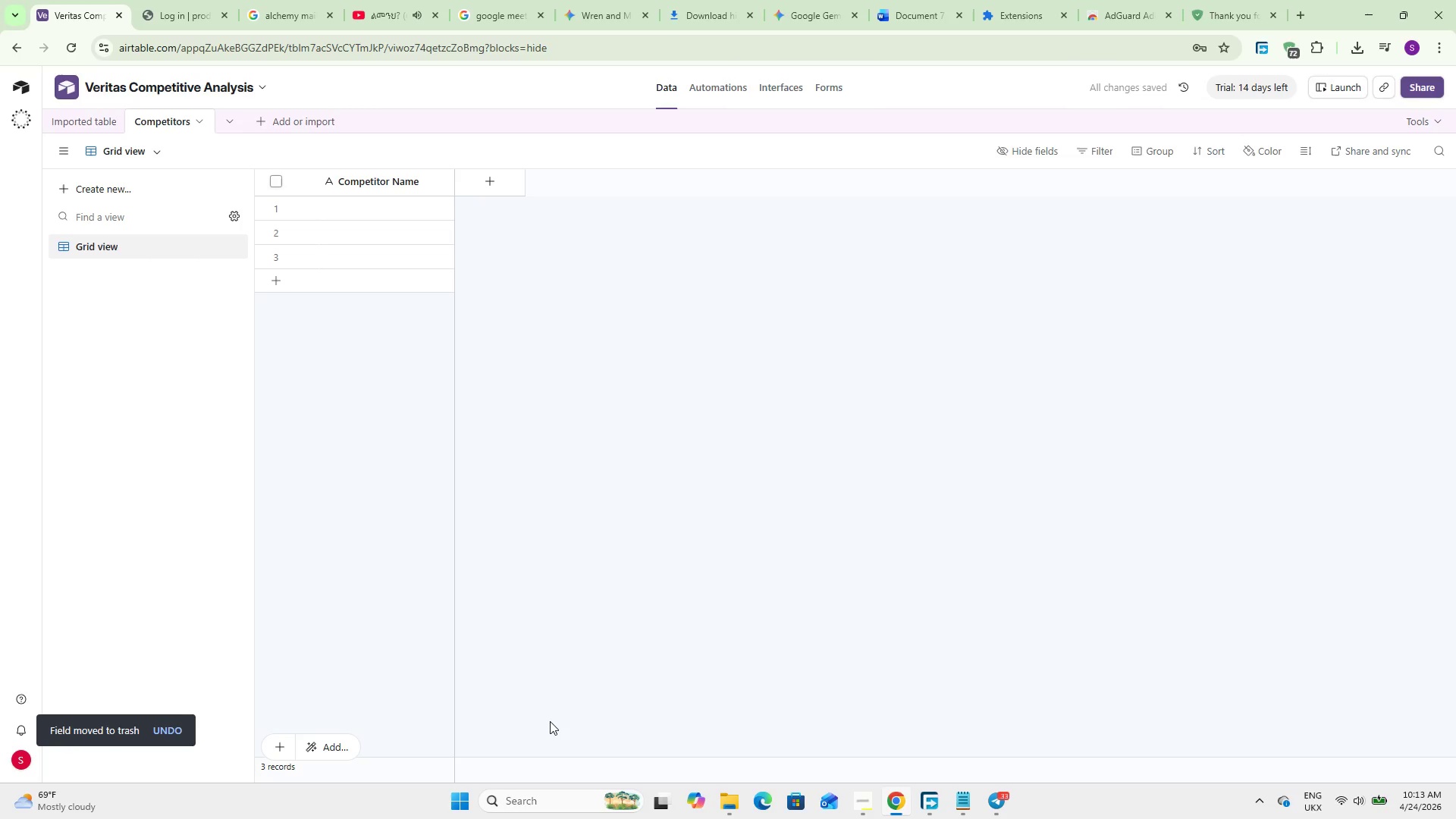 
wait(7.39)
 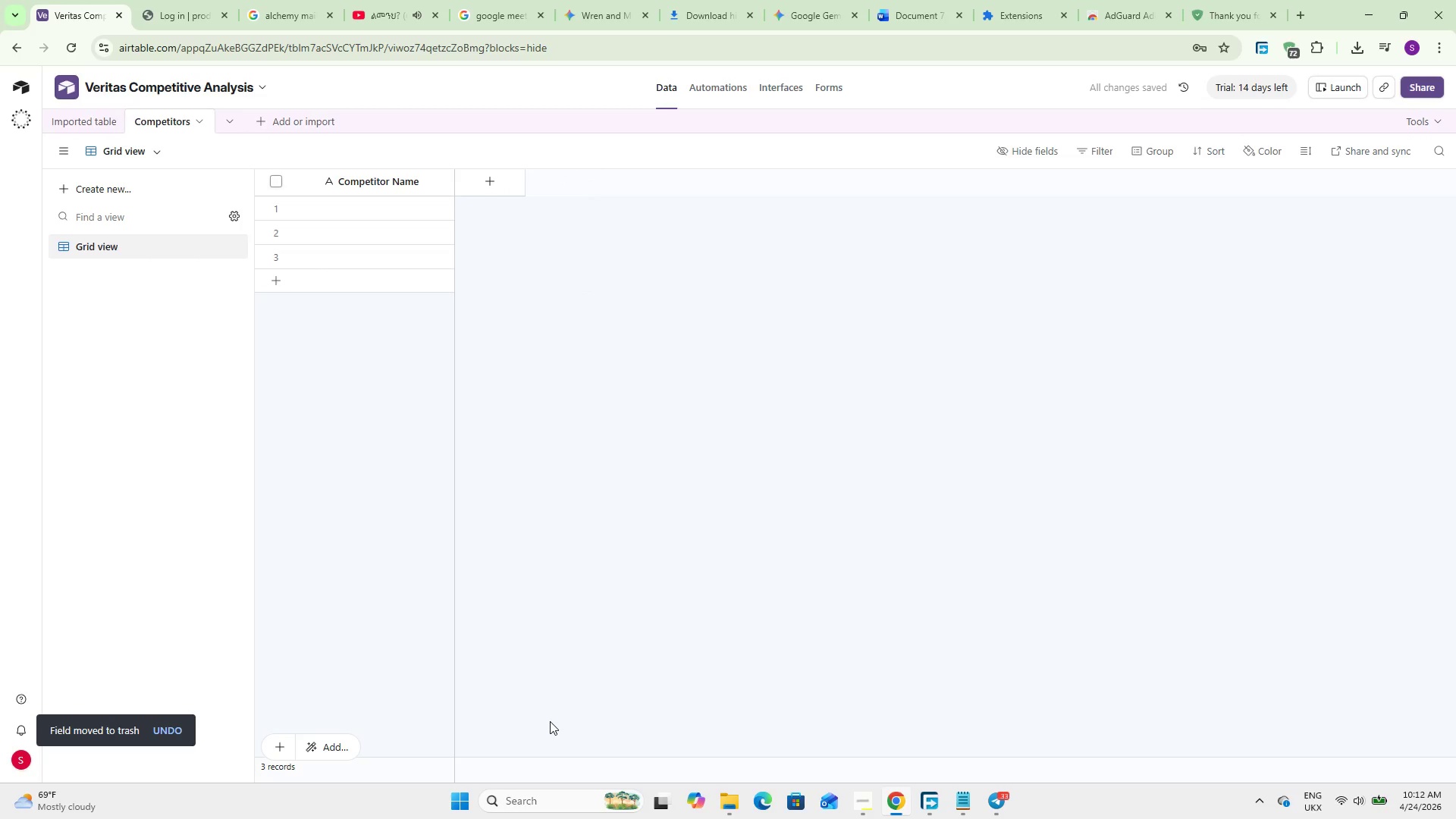 
left_click([473, 177])
 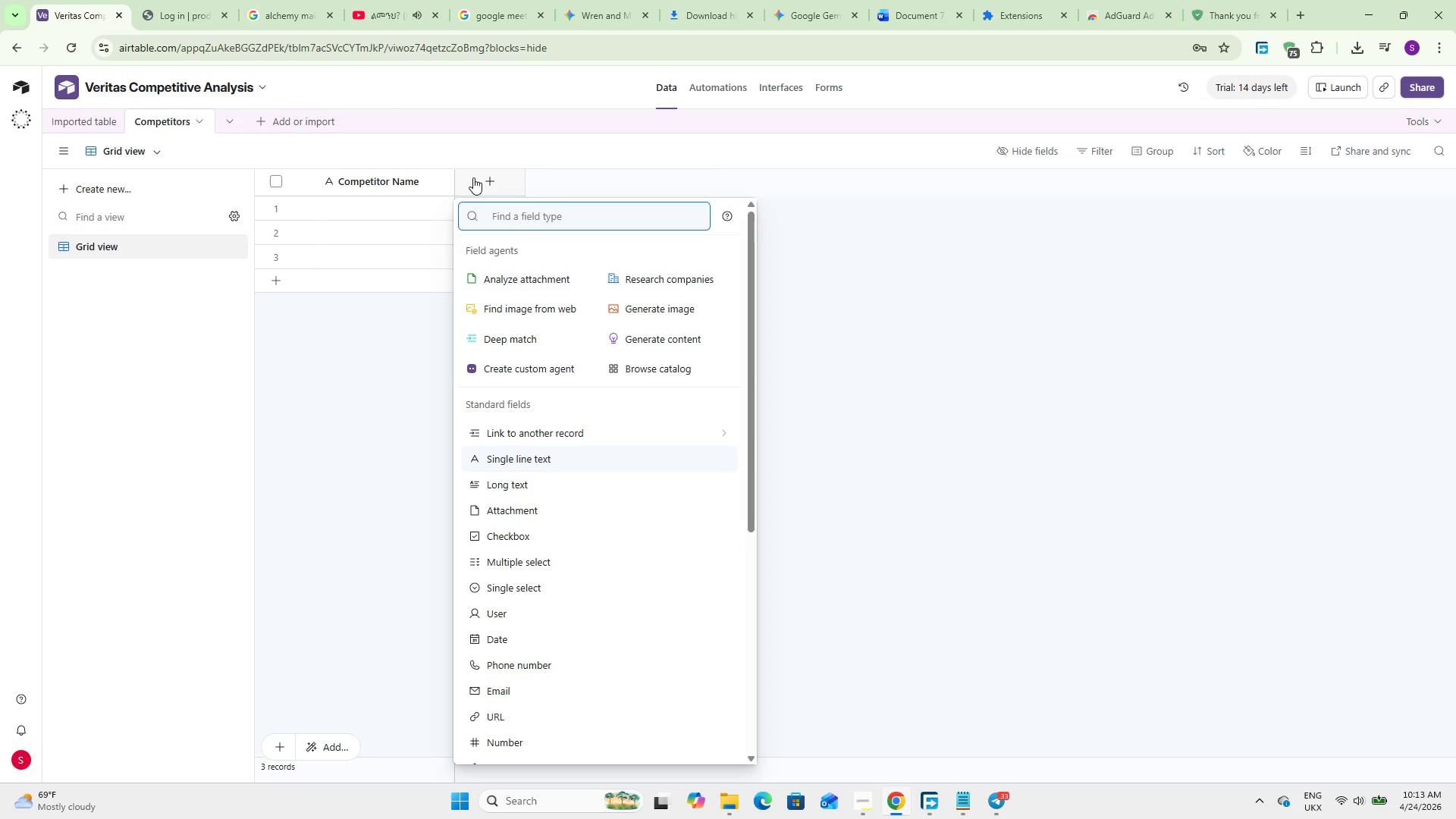 
type(URL)
 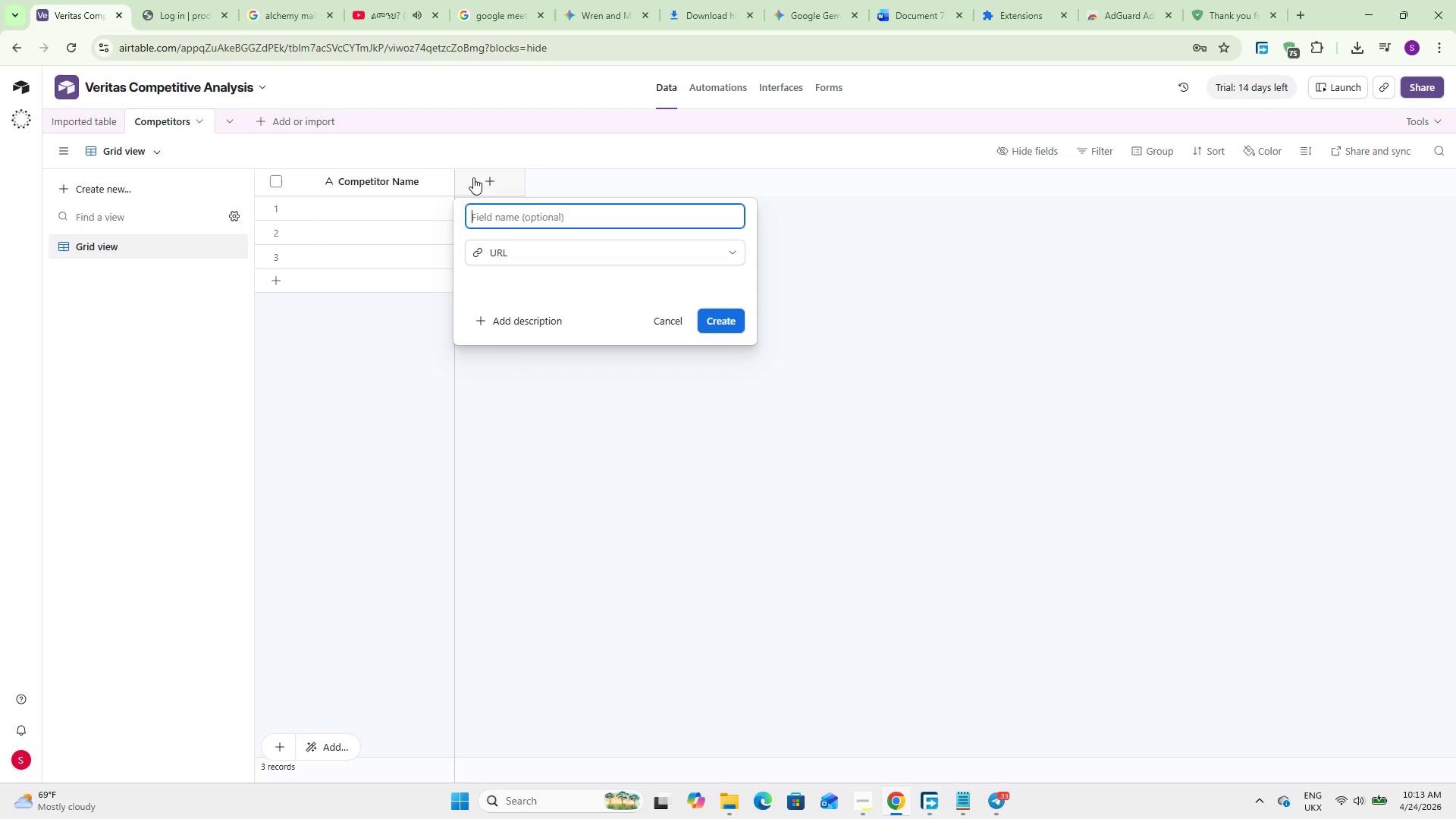 
key(Enter)
 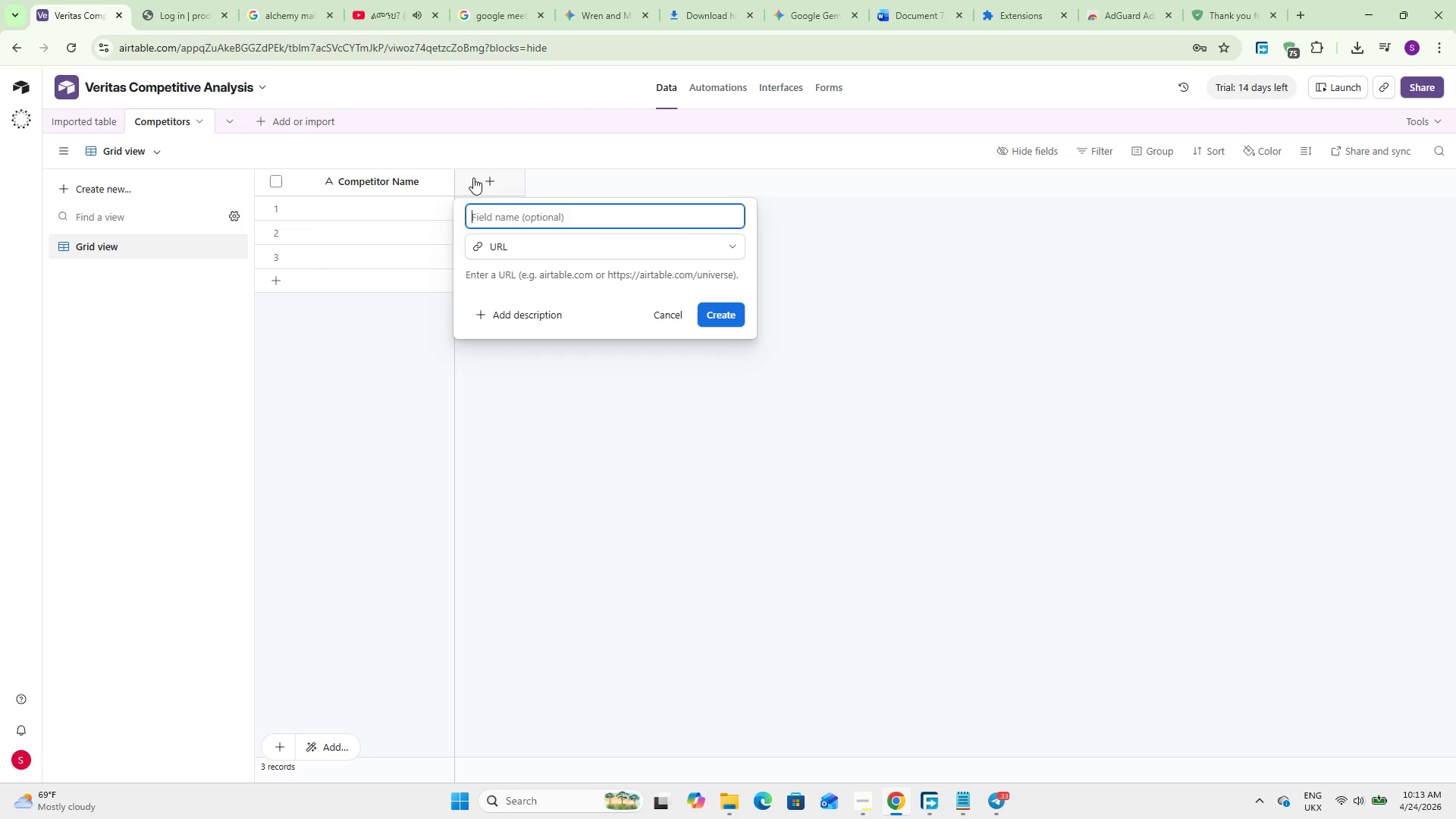 
type(Website)
 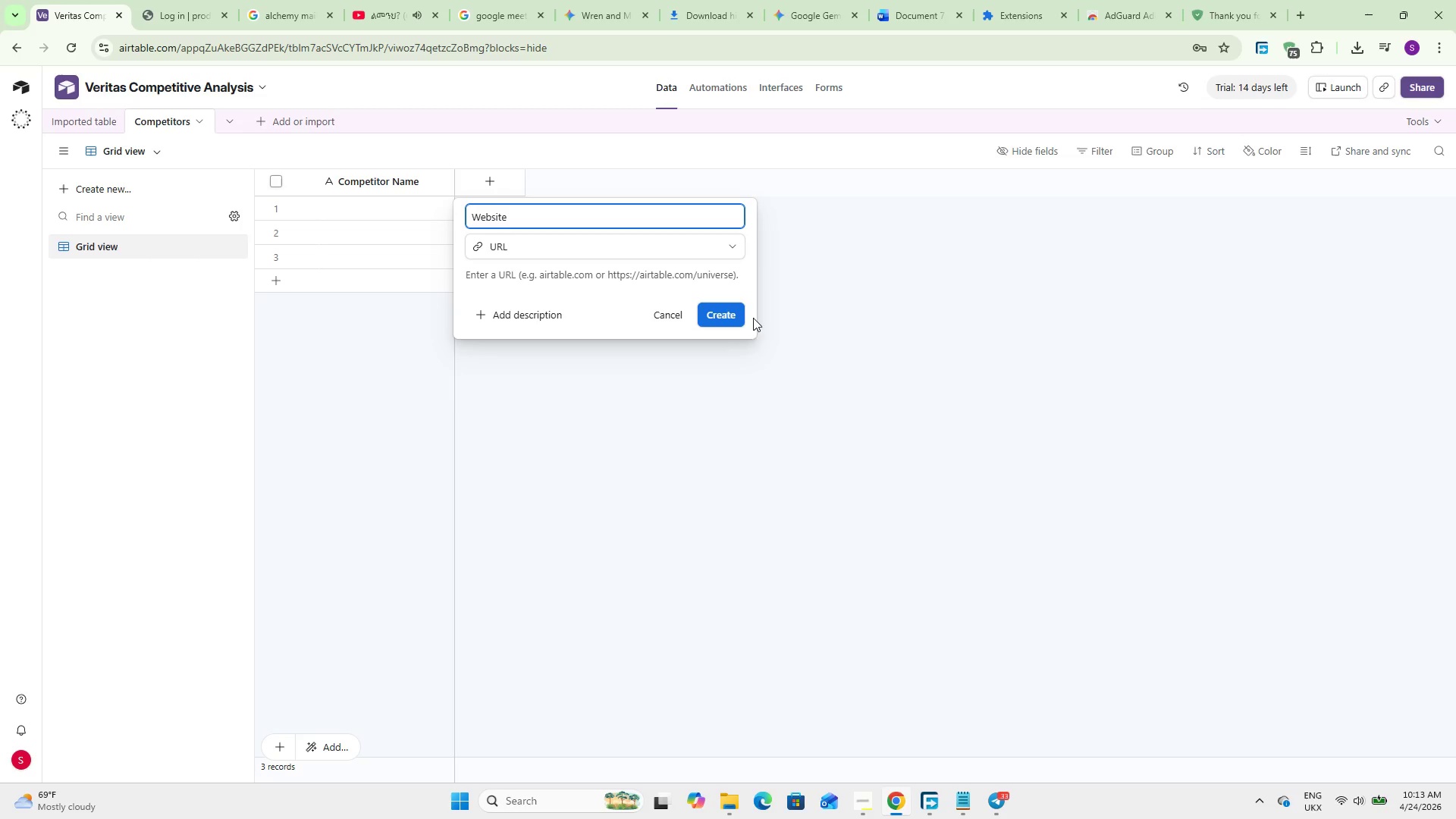 
left_click([732, 314])
 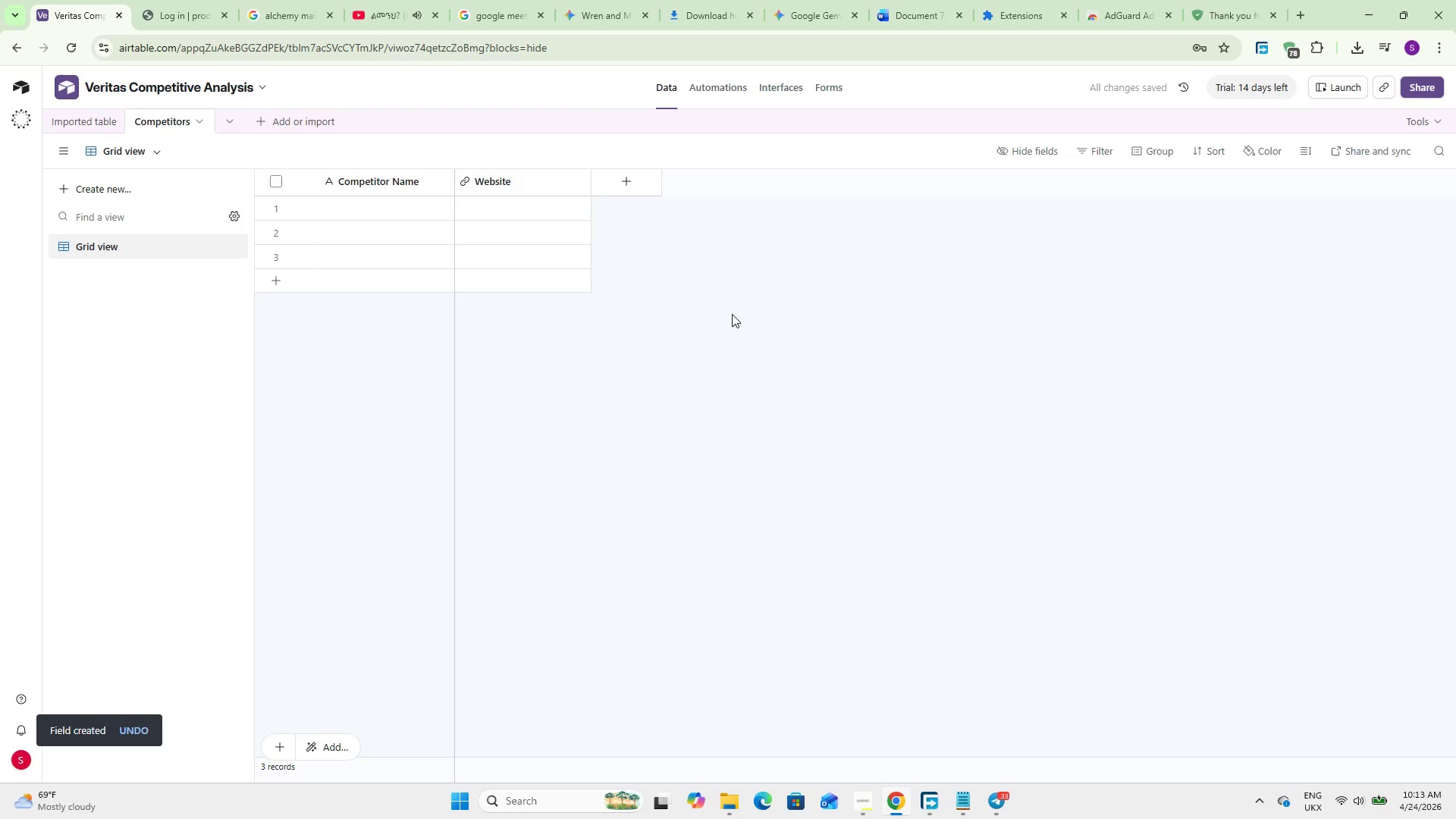 
wait(5.88)
 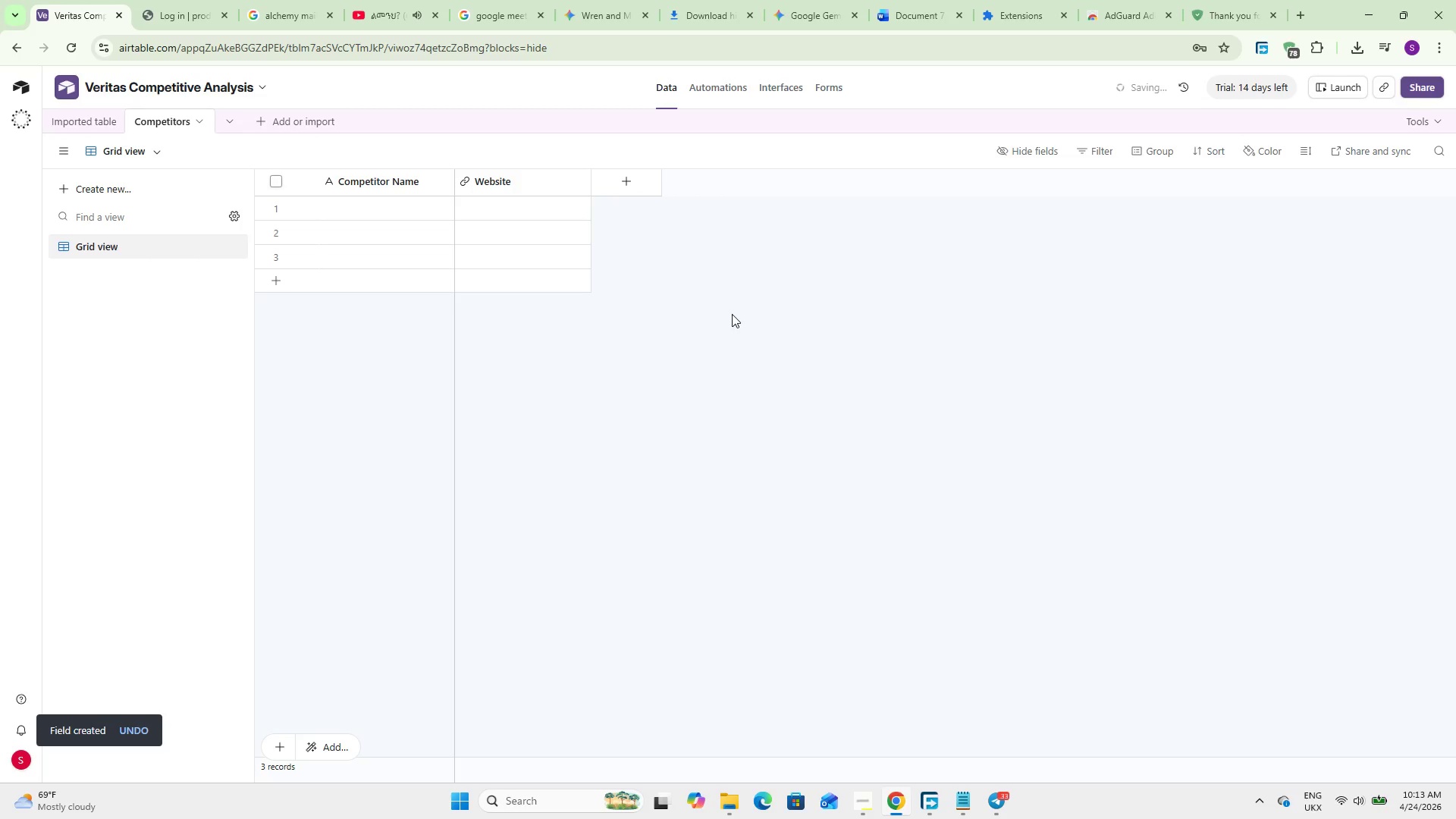 
left_click([637, 183])
 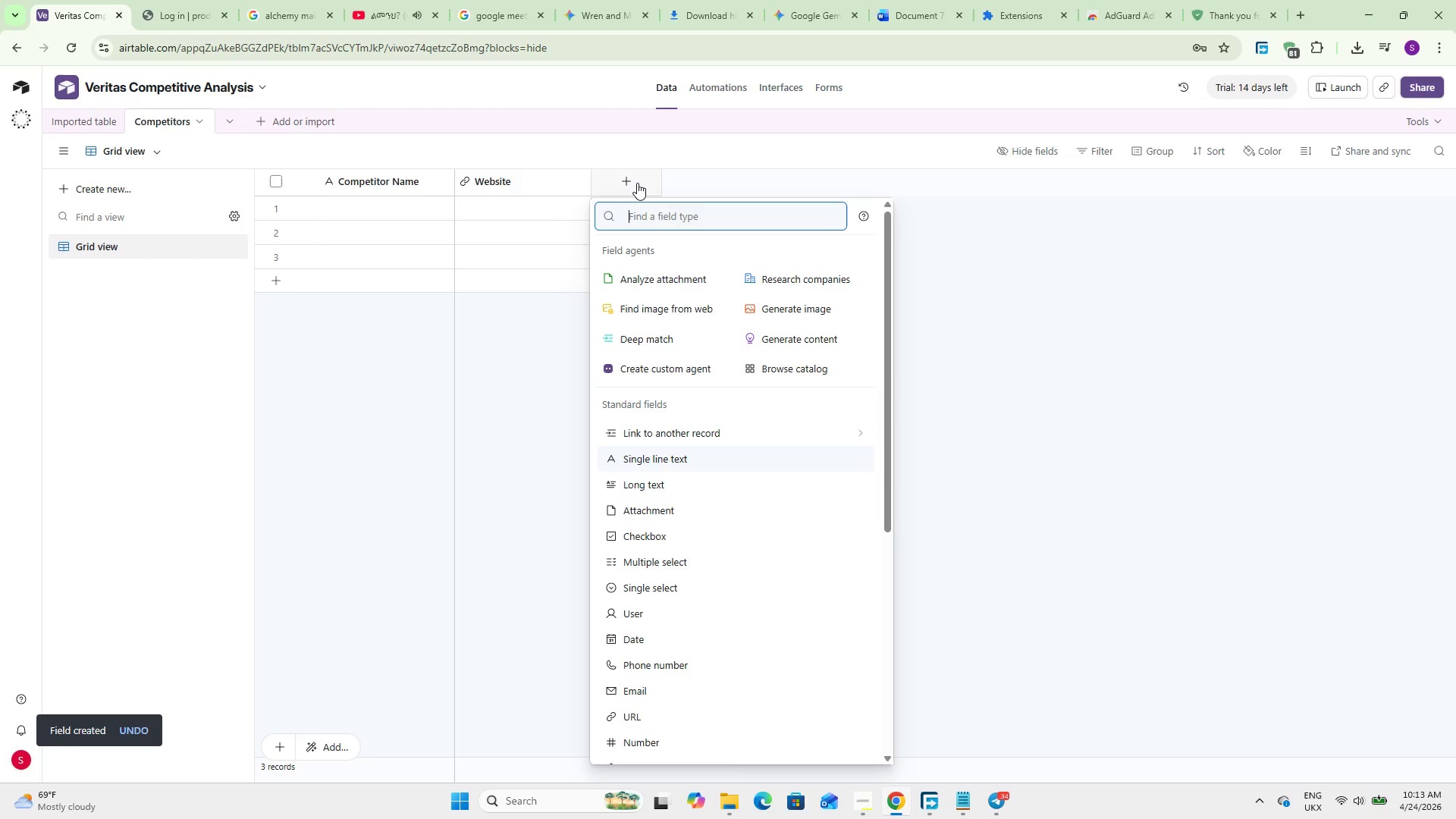 
type(Ln)
key(Backspace)
type(ong)
 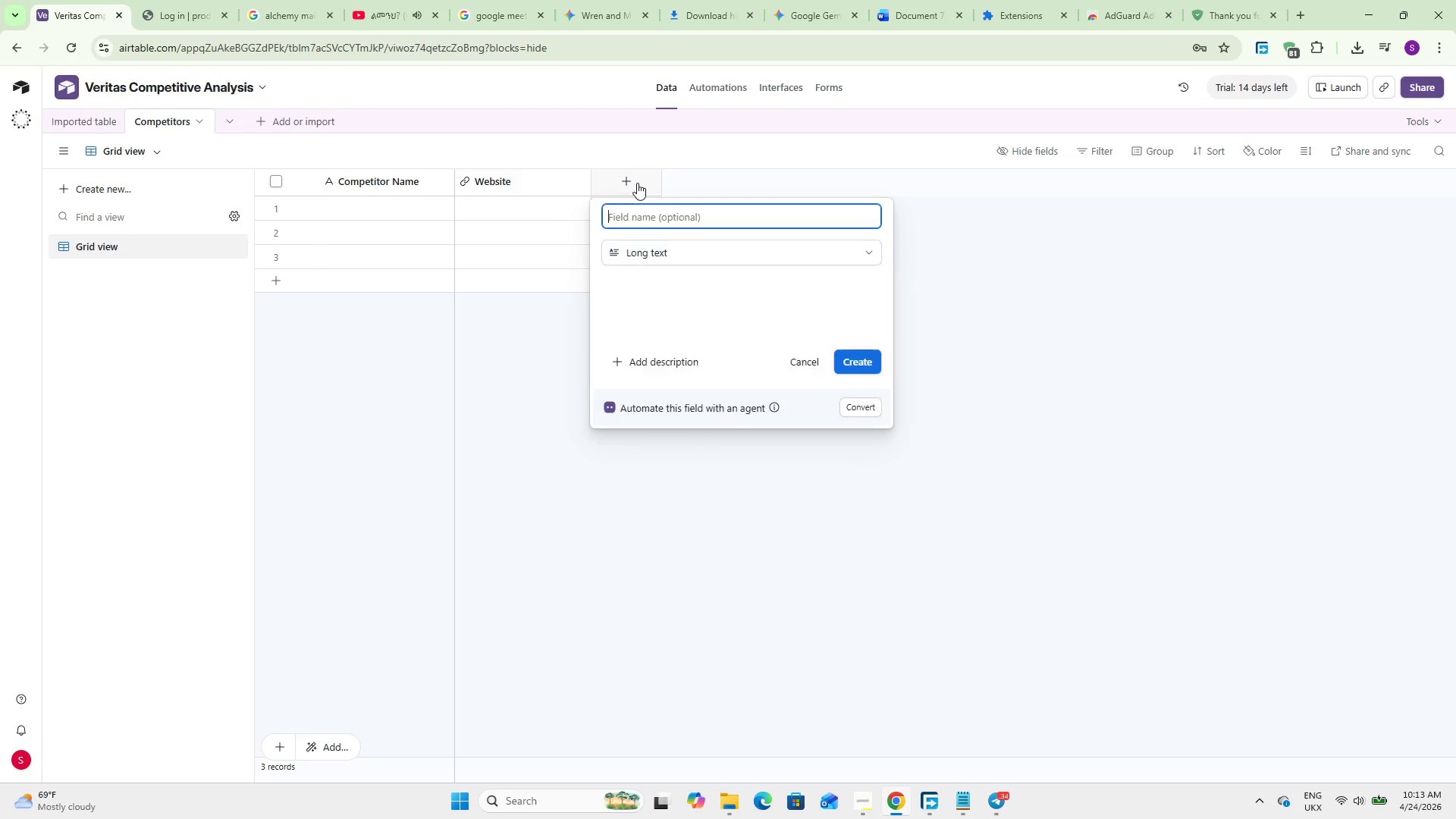 
key(Enter)
 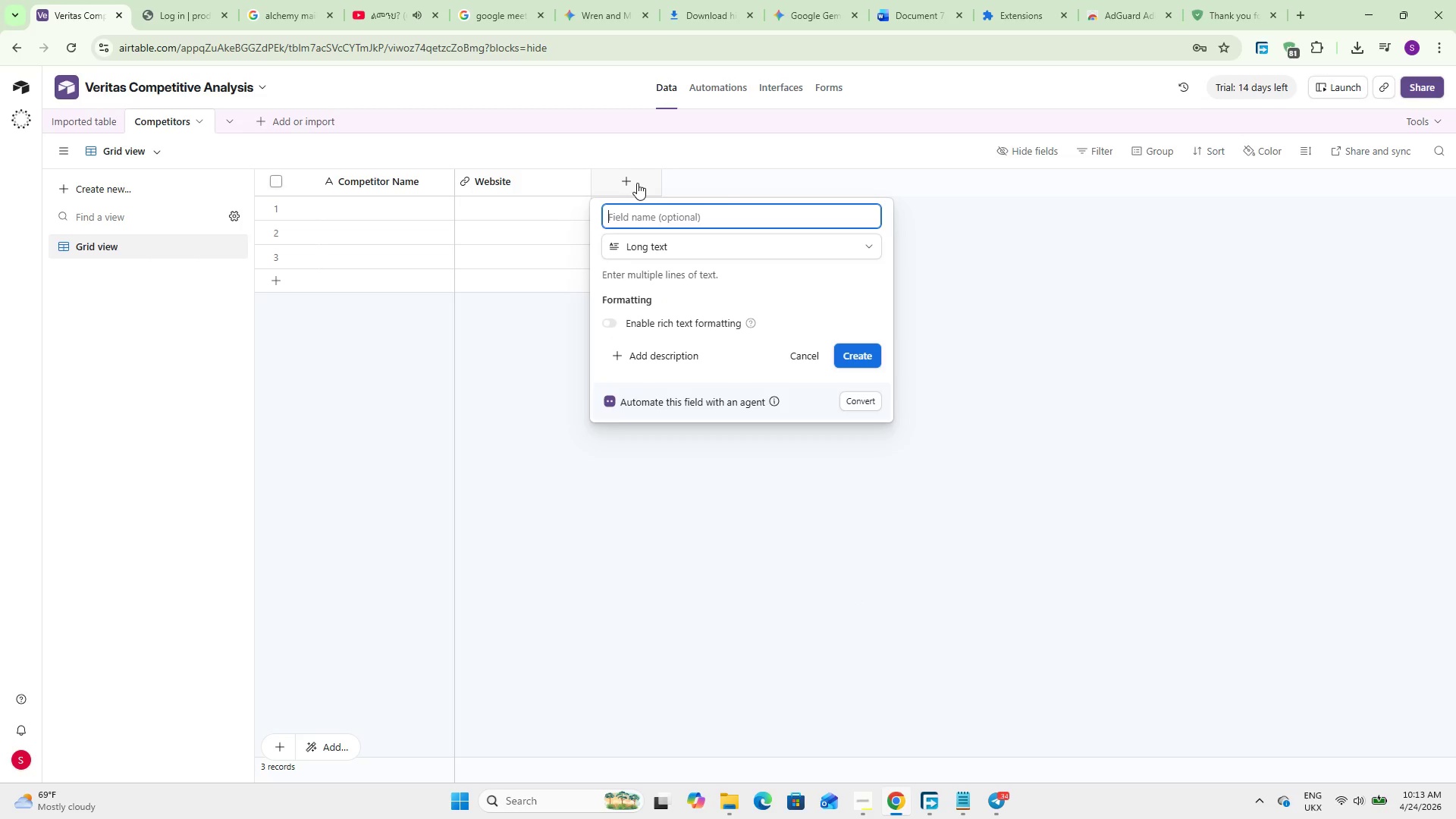 
type(Notes)
 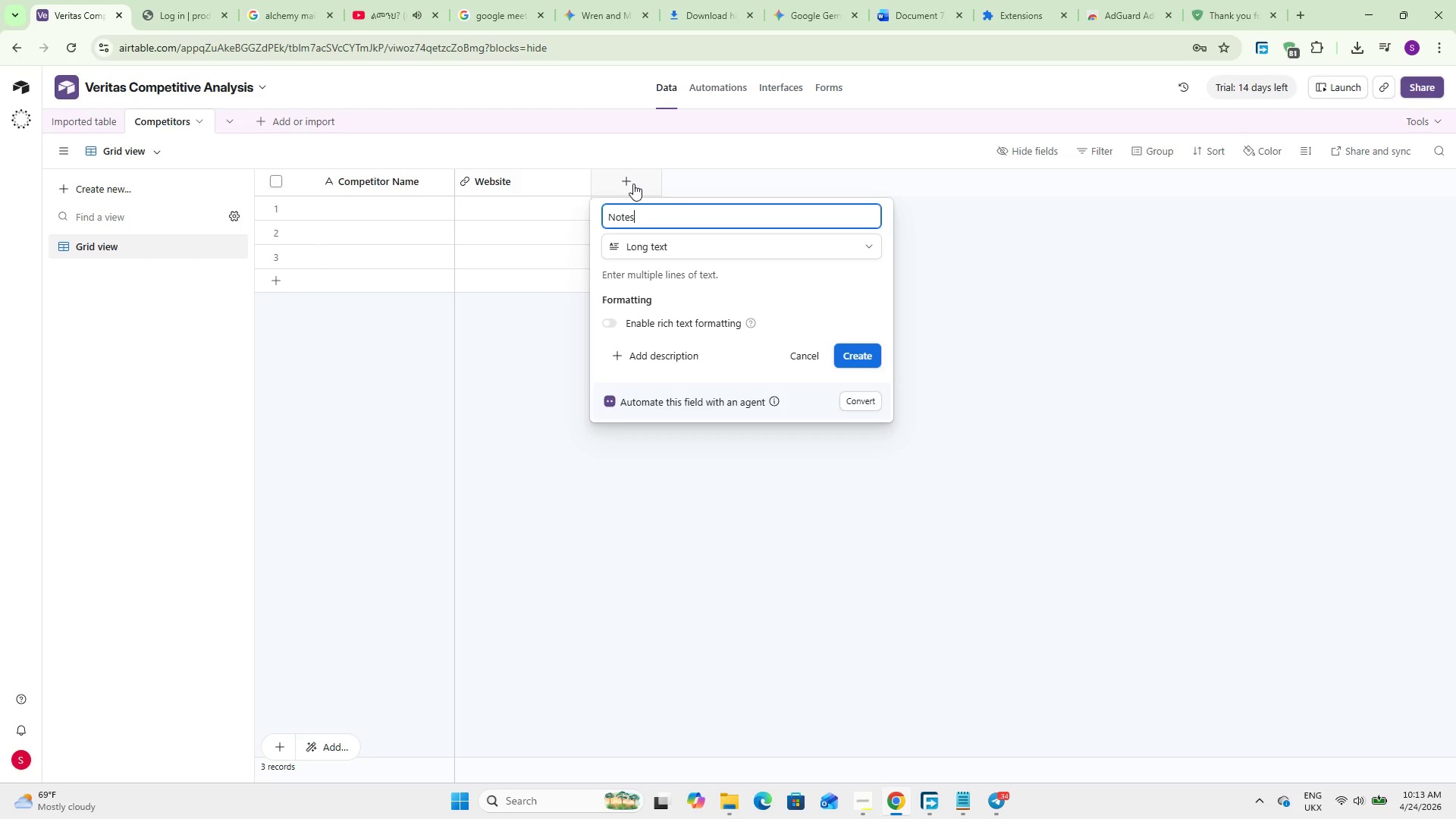 
key(Enter)
 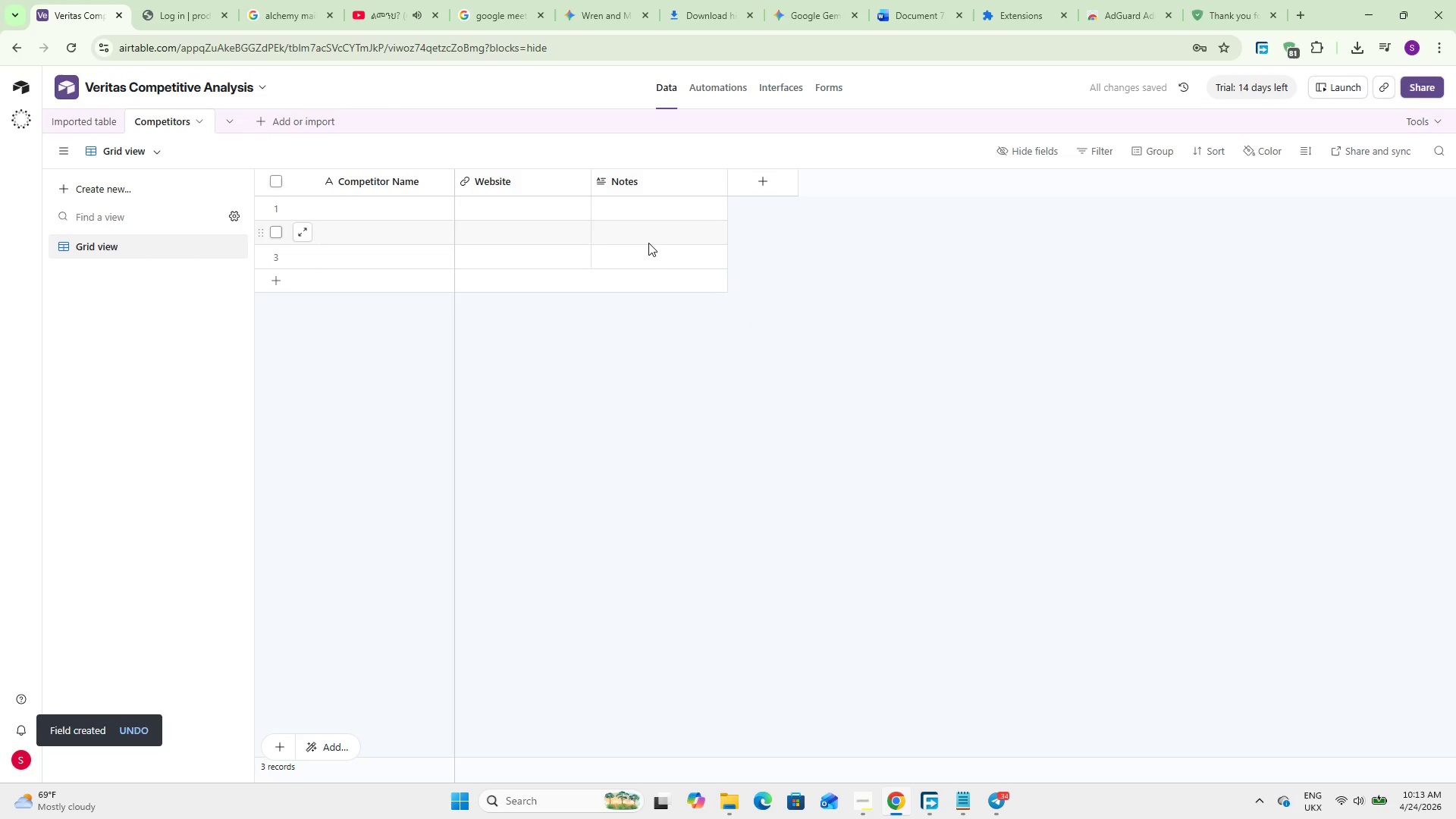 
wait(8.5)
 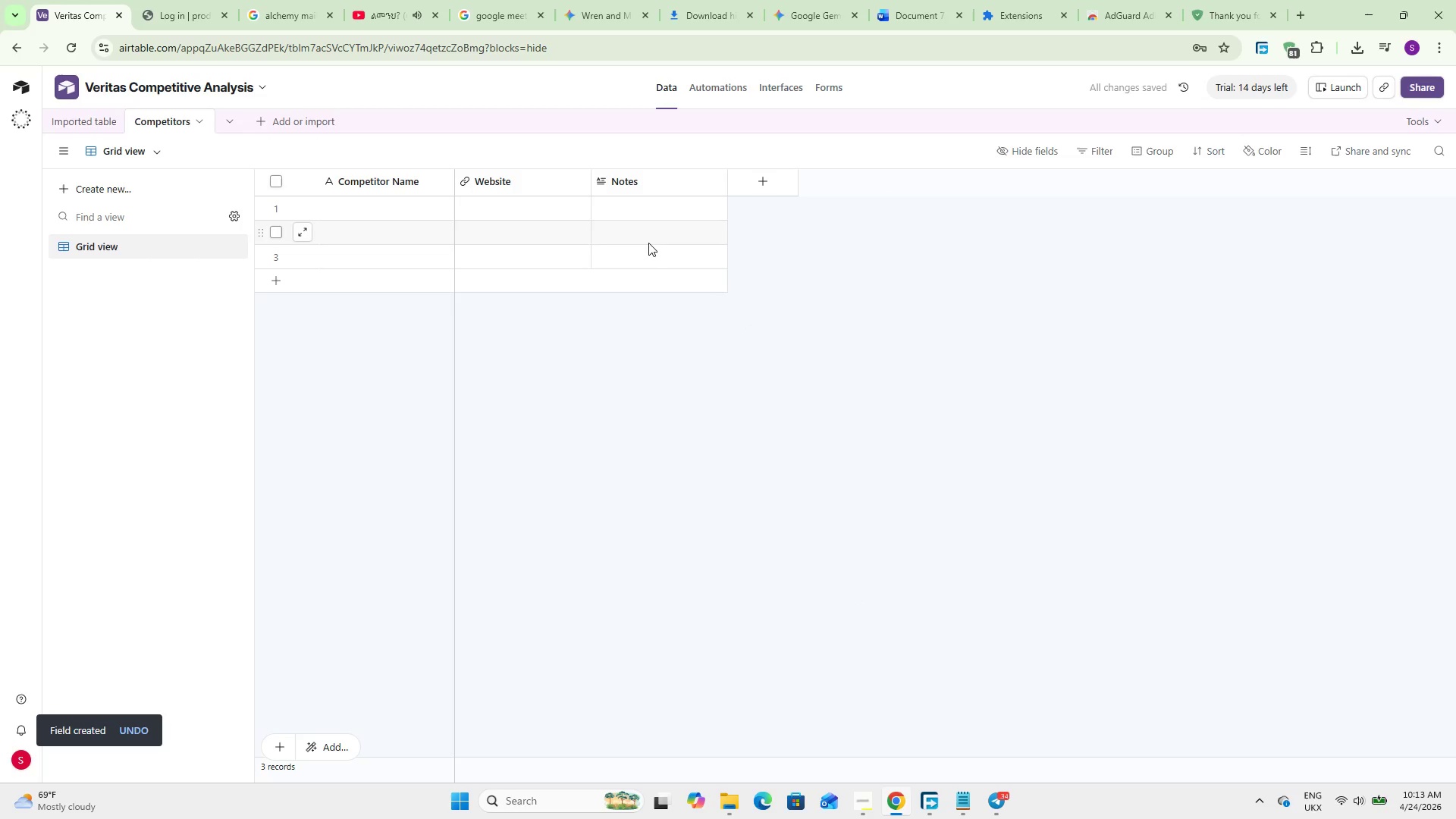 
double_click([337, 204])
 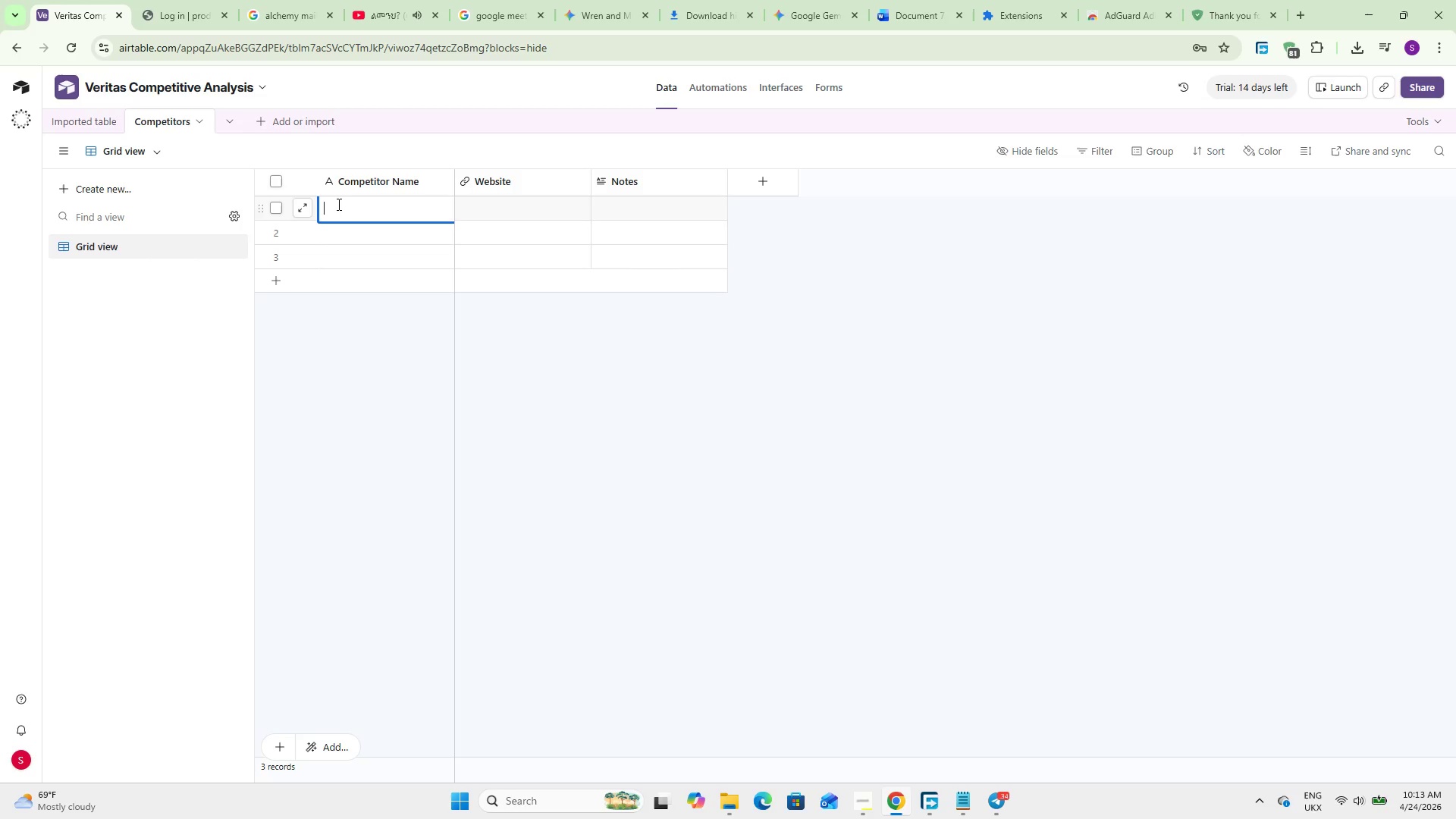 
type(Boundless)
 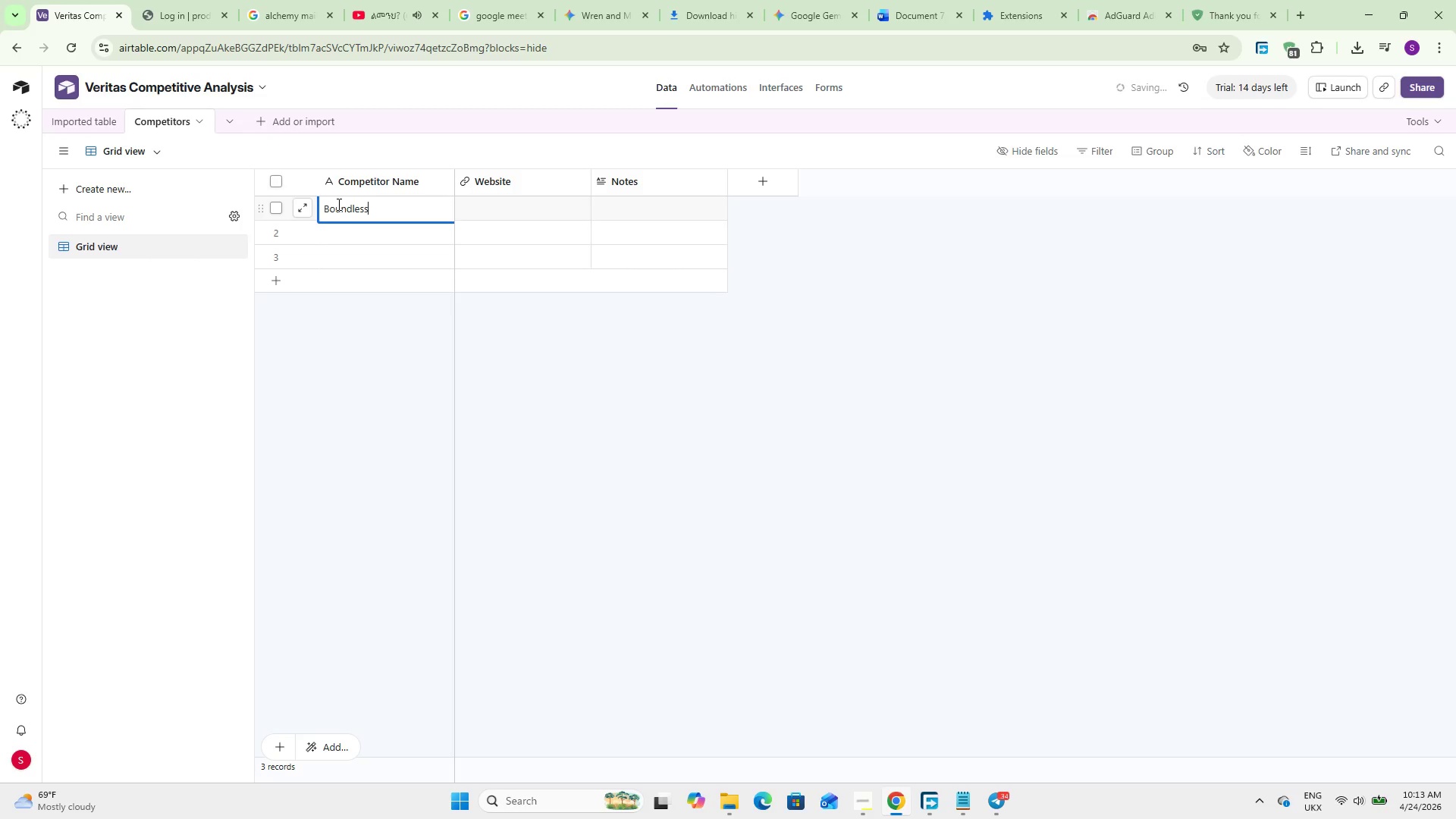 
key(Shift+Enter)
 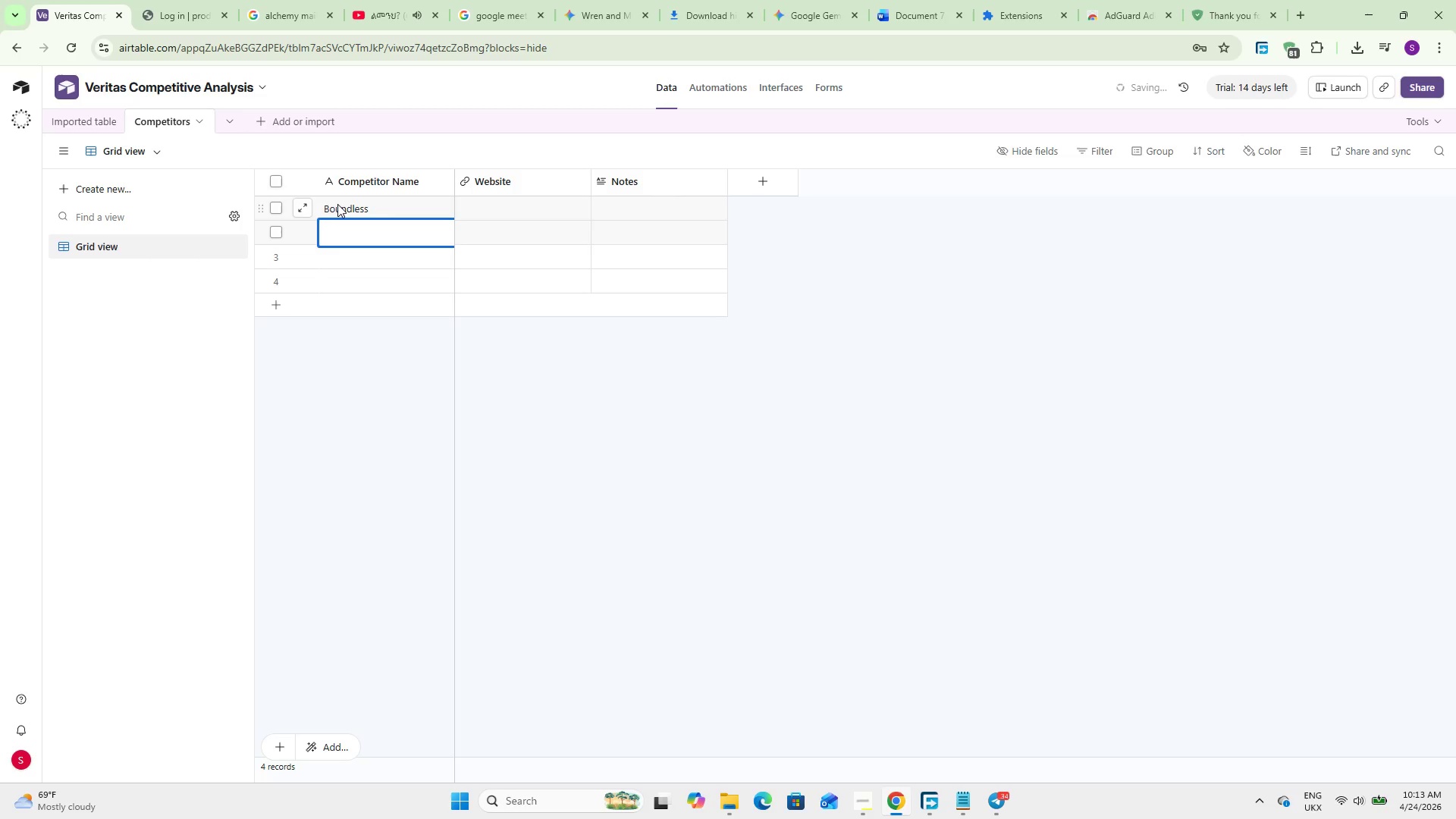 
type(CitizenPath)
 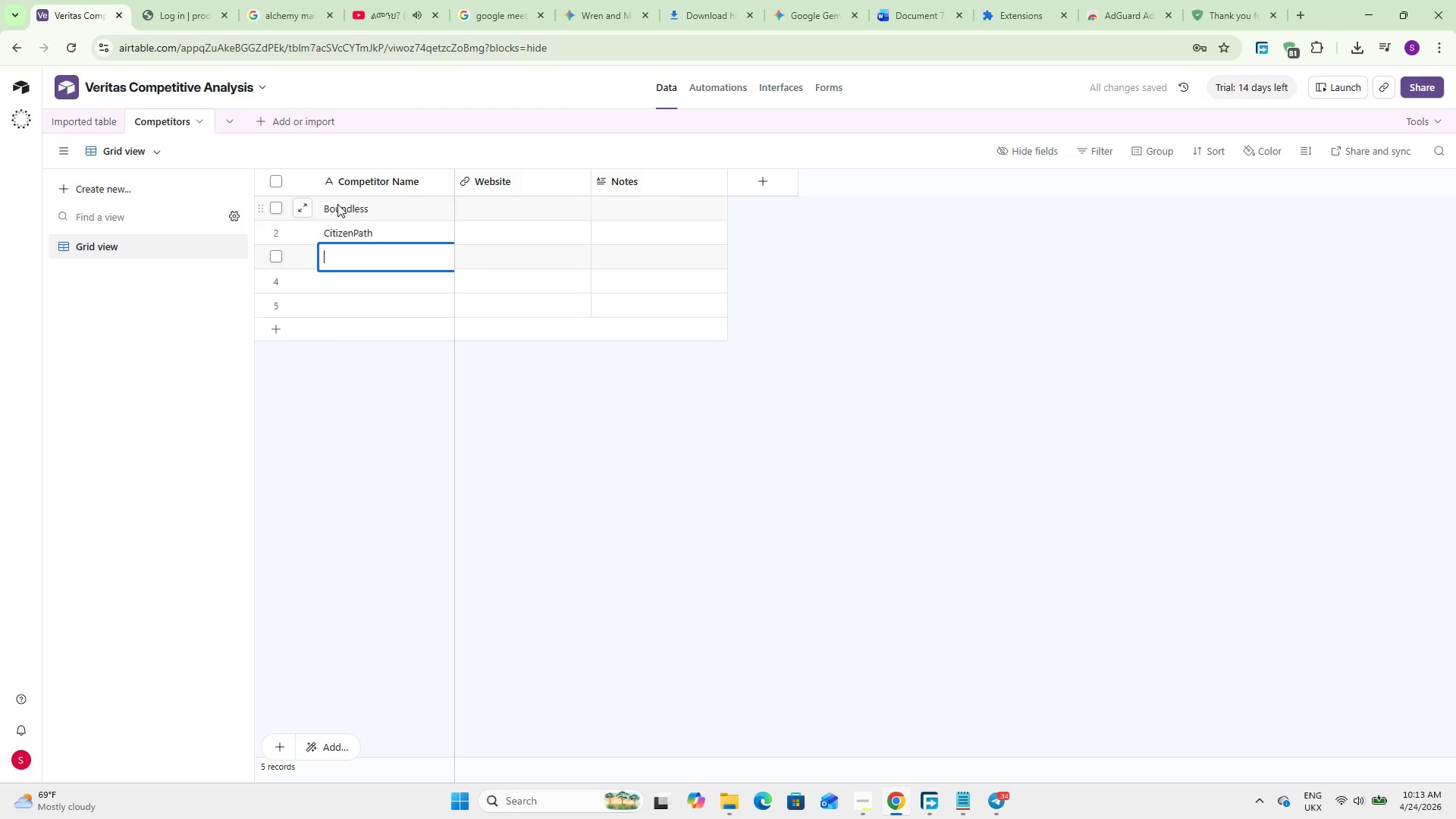 
key(Shift+Enter)
 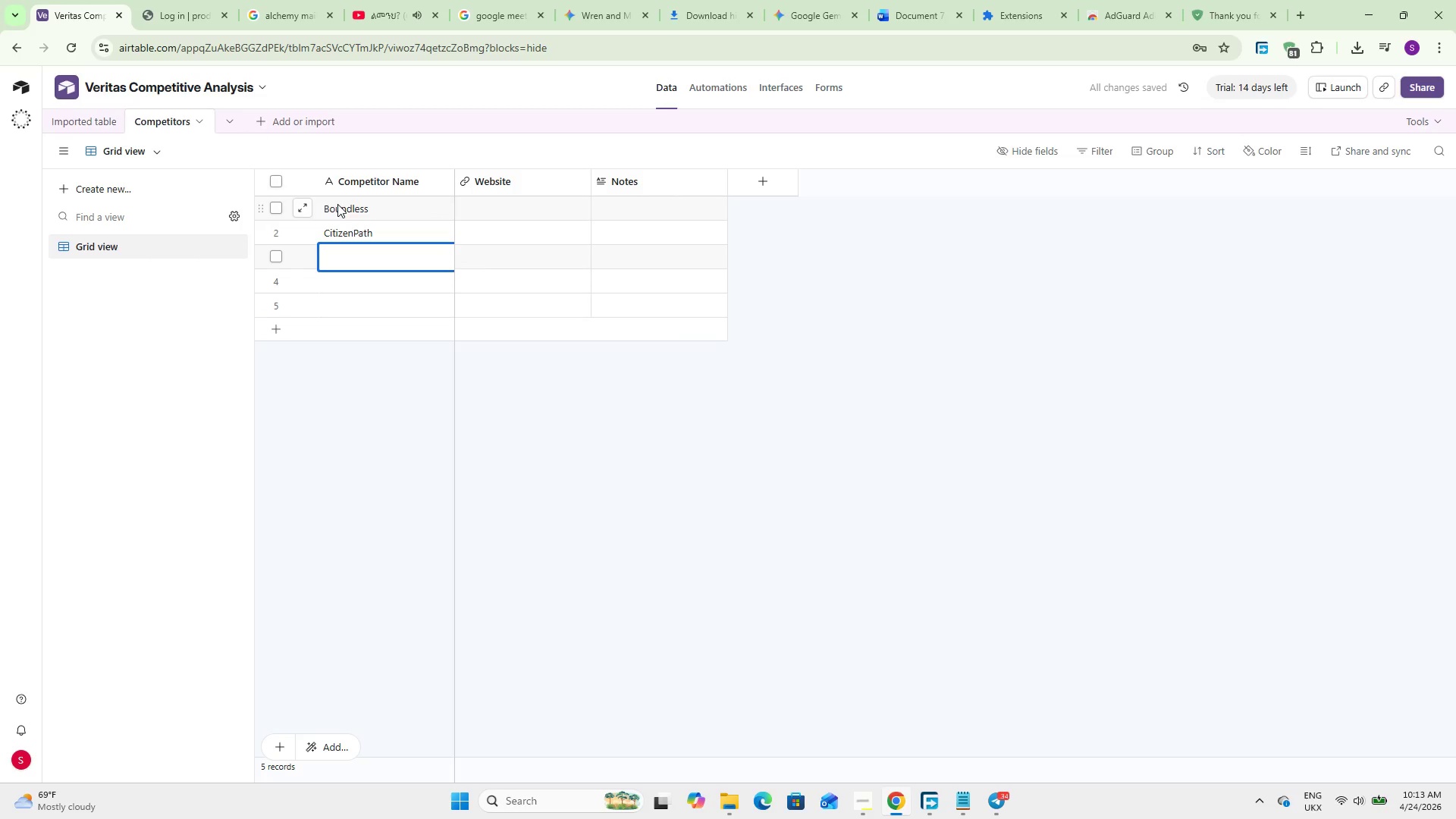 
type(SimpleCitizen)
 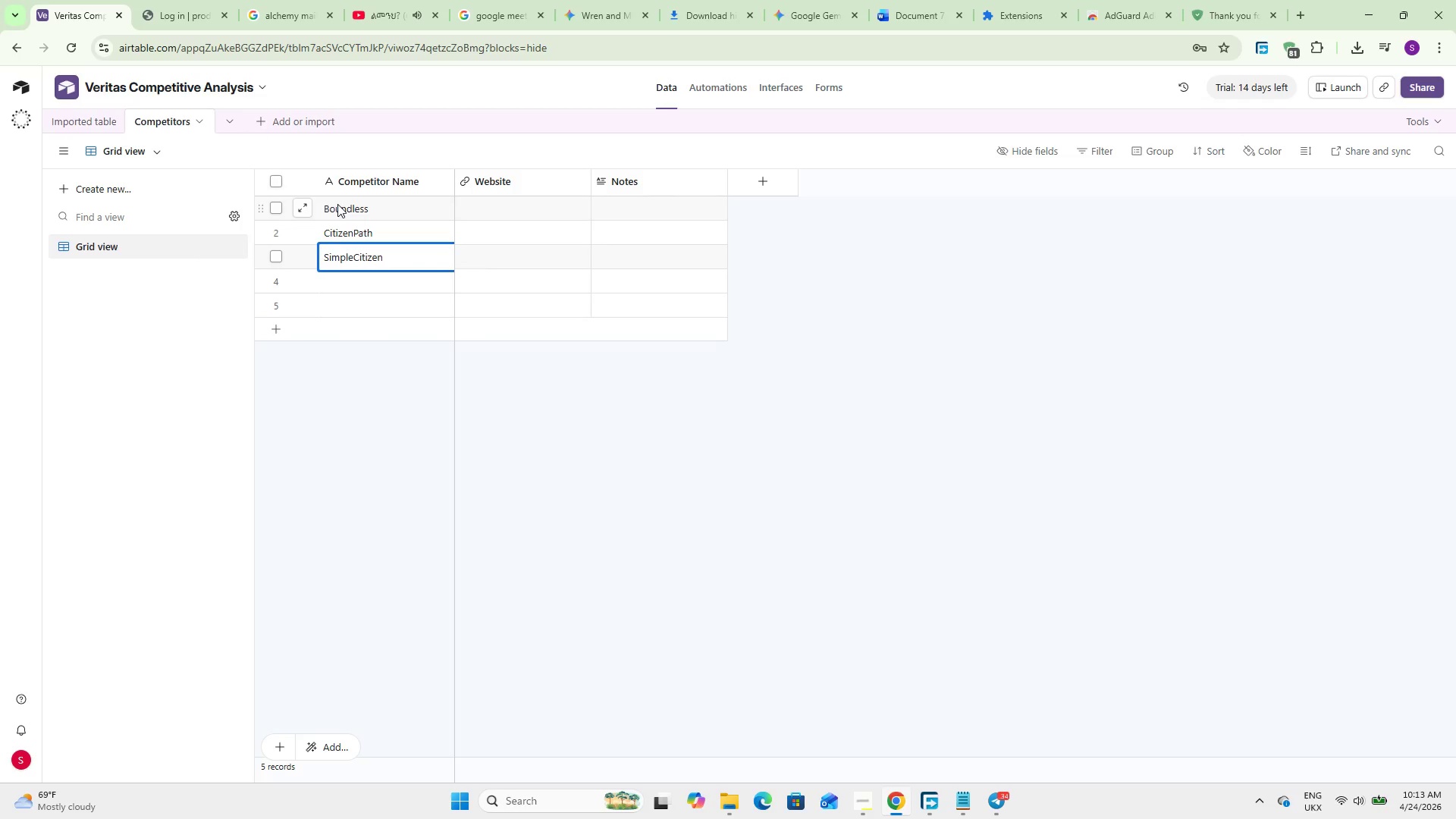 
key(Shift+Enter)
 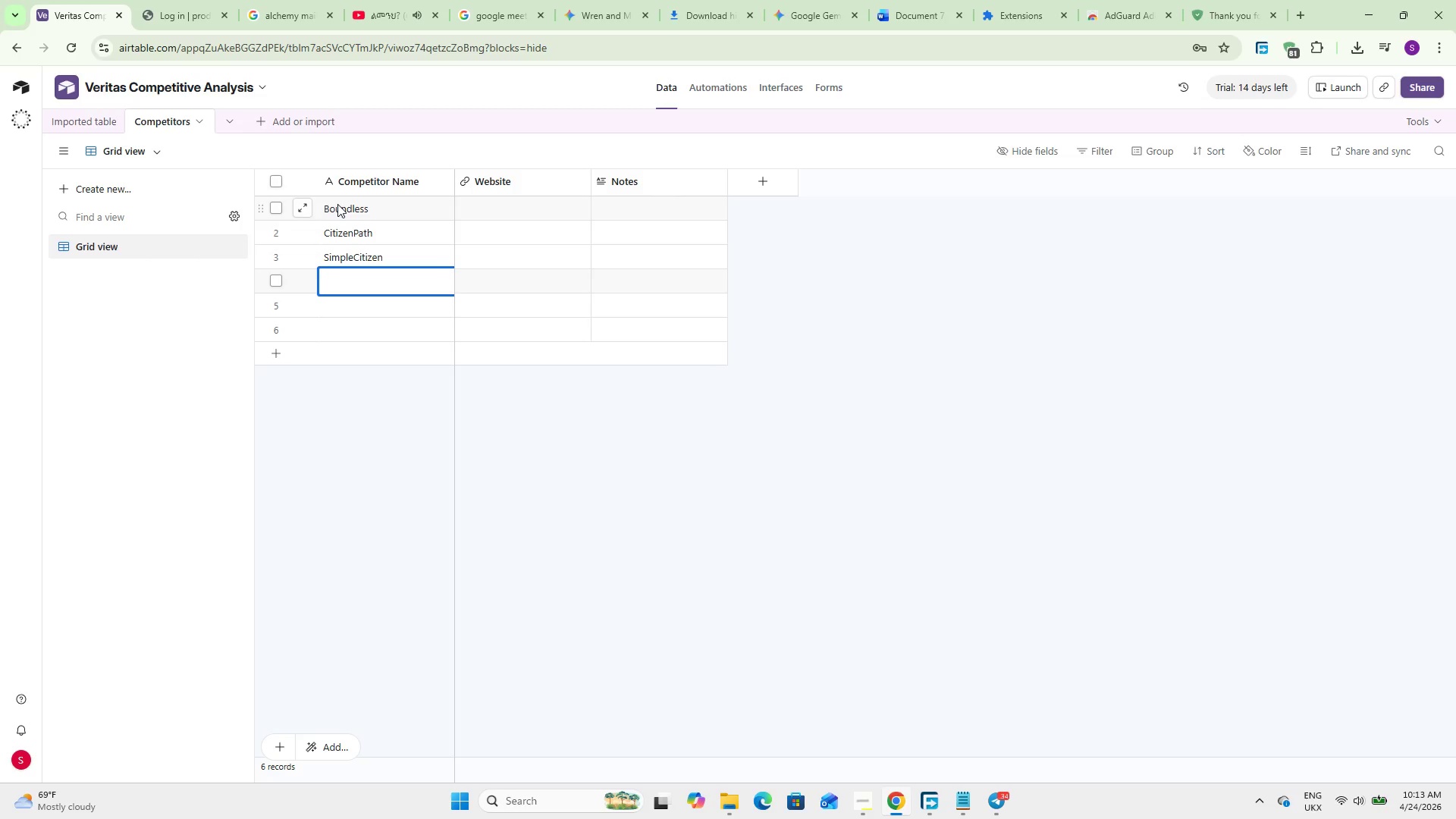 
type(RapidVisa)
 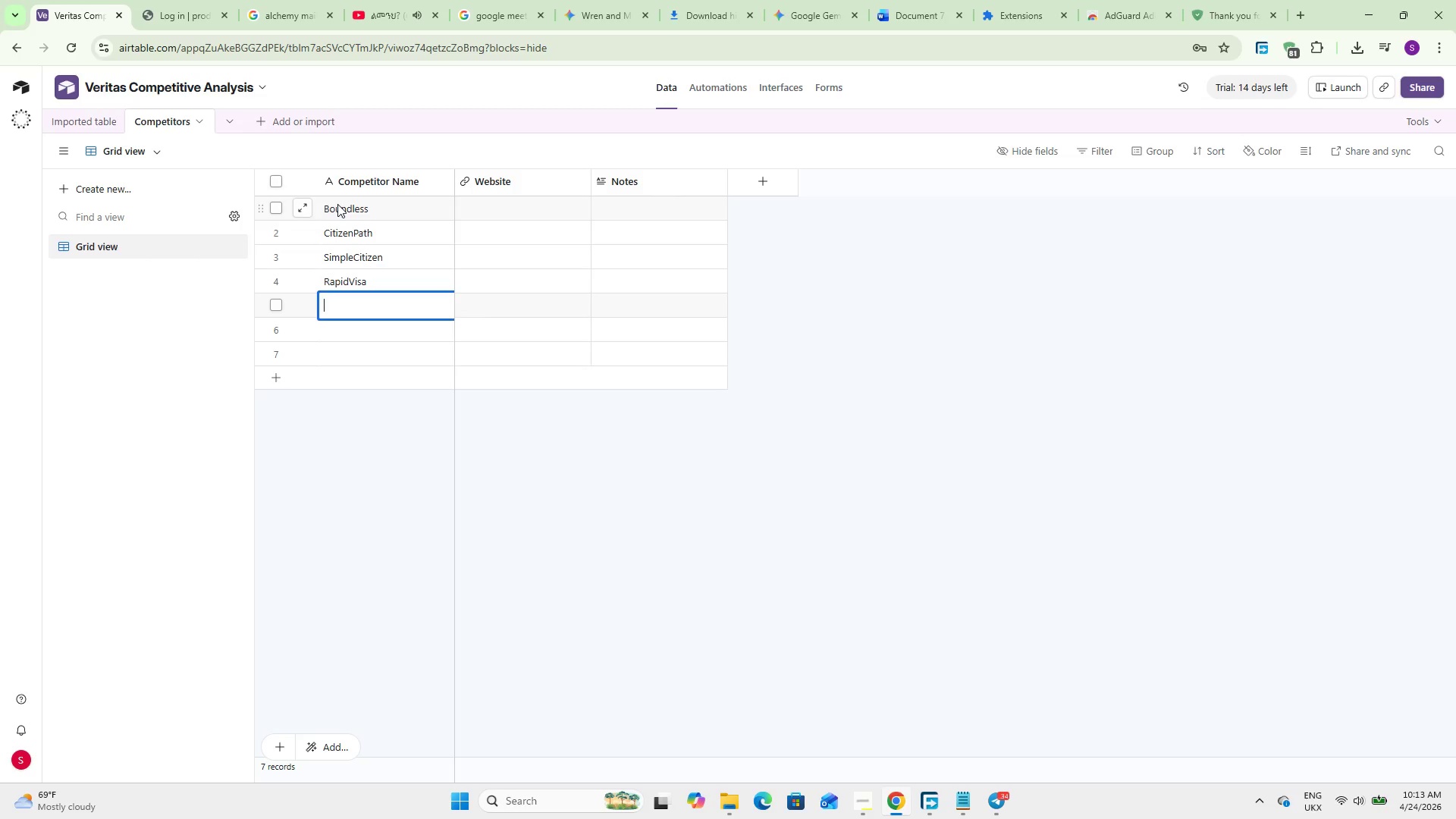 
key(Shift+Enter)
 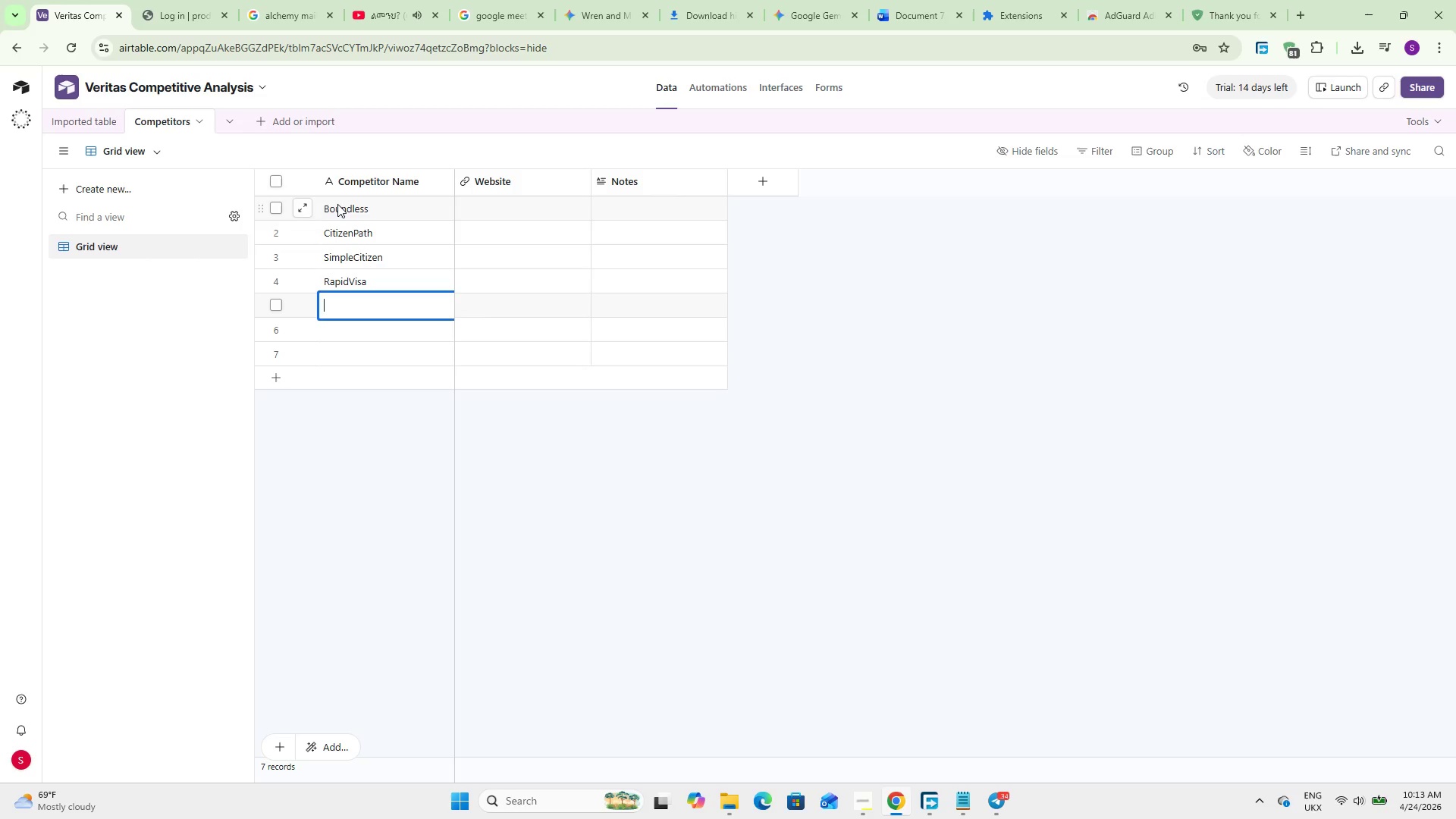 
type(VisaNaton)
 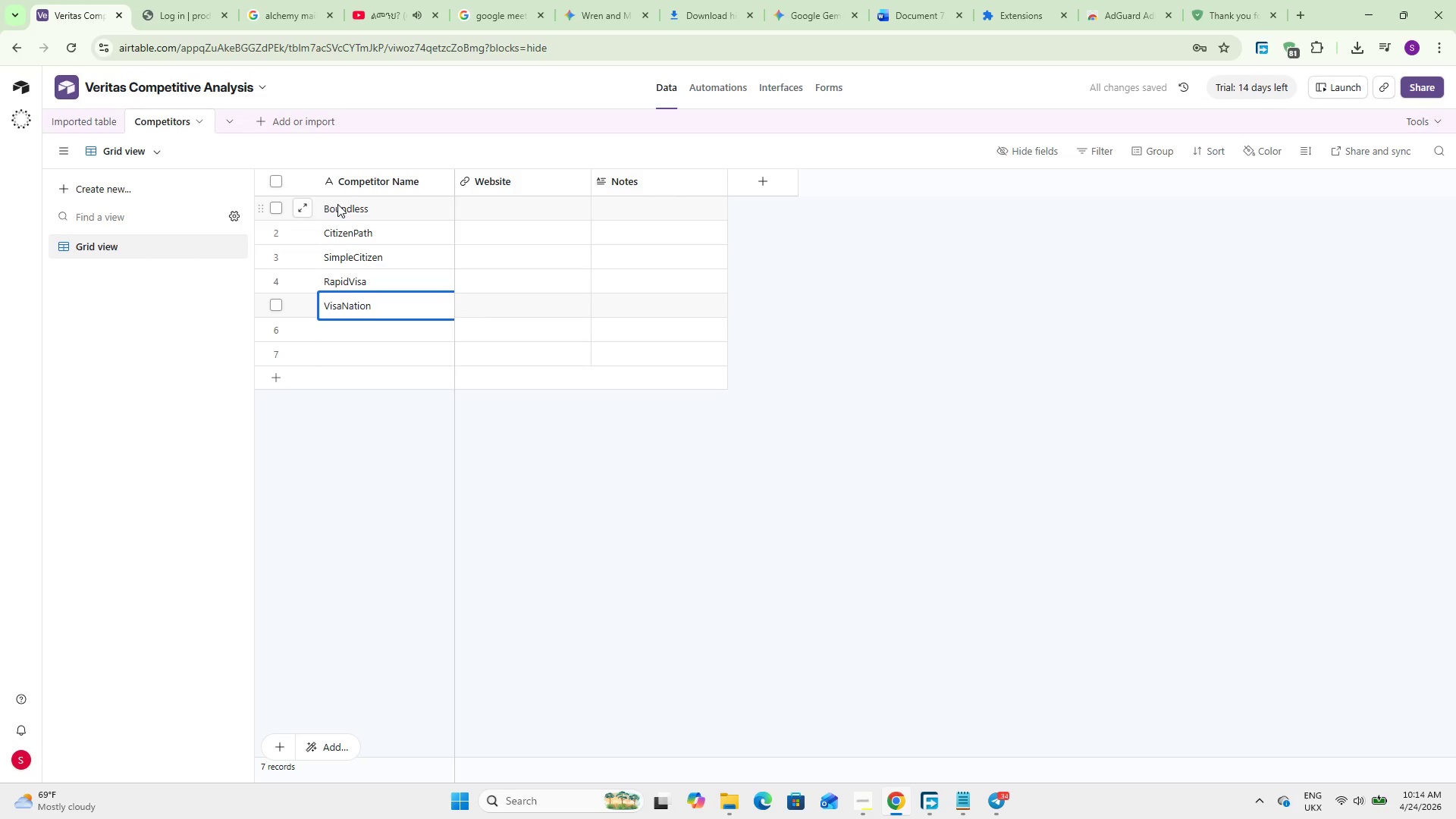 
wait(6.72)
 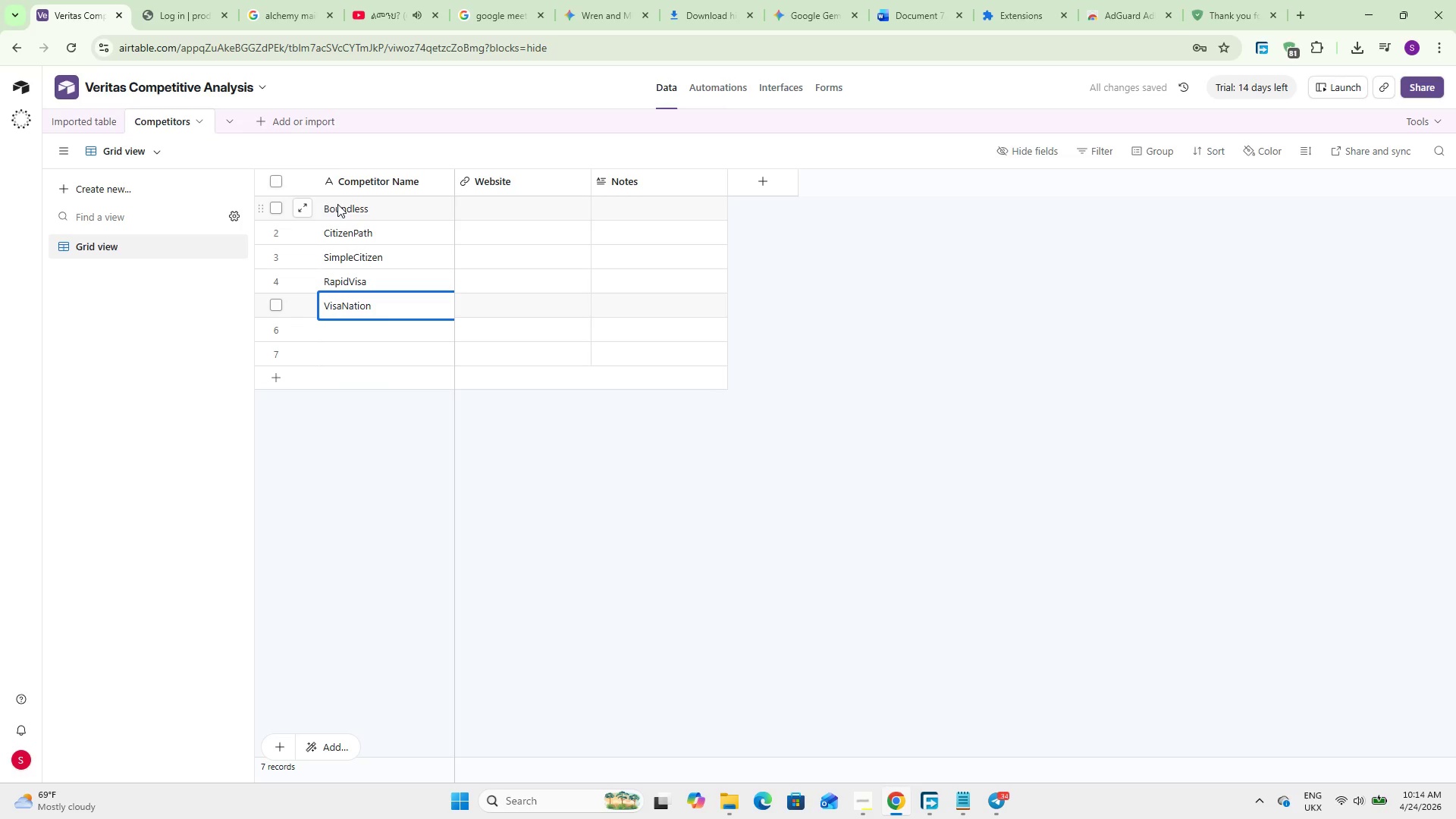 
double_click([479, 215])
 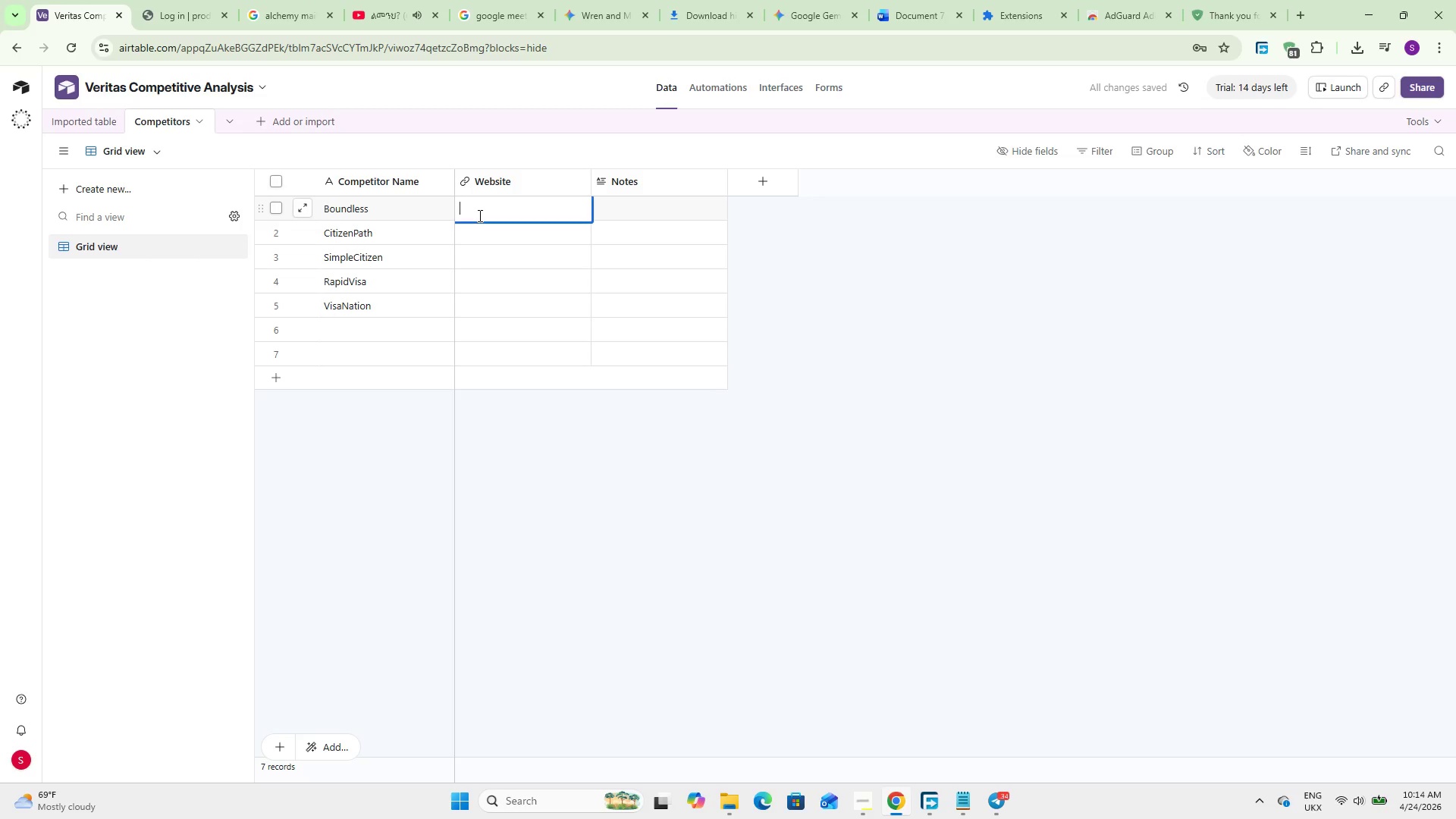 
triple_click([479, 215])
 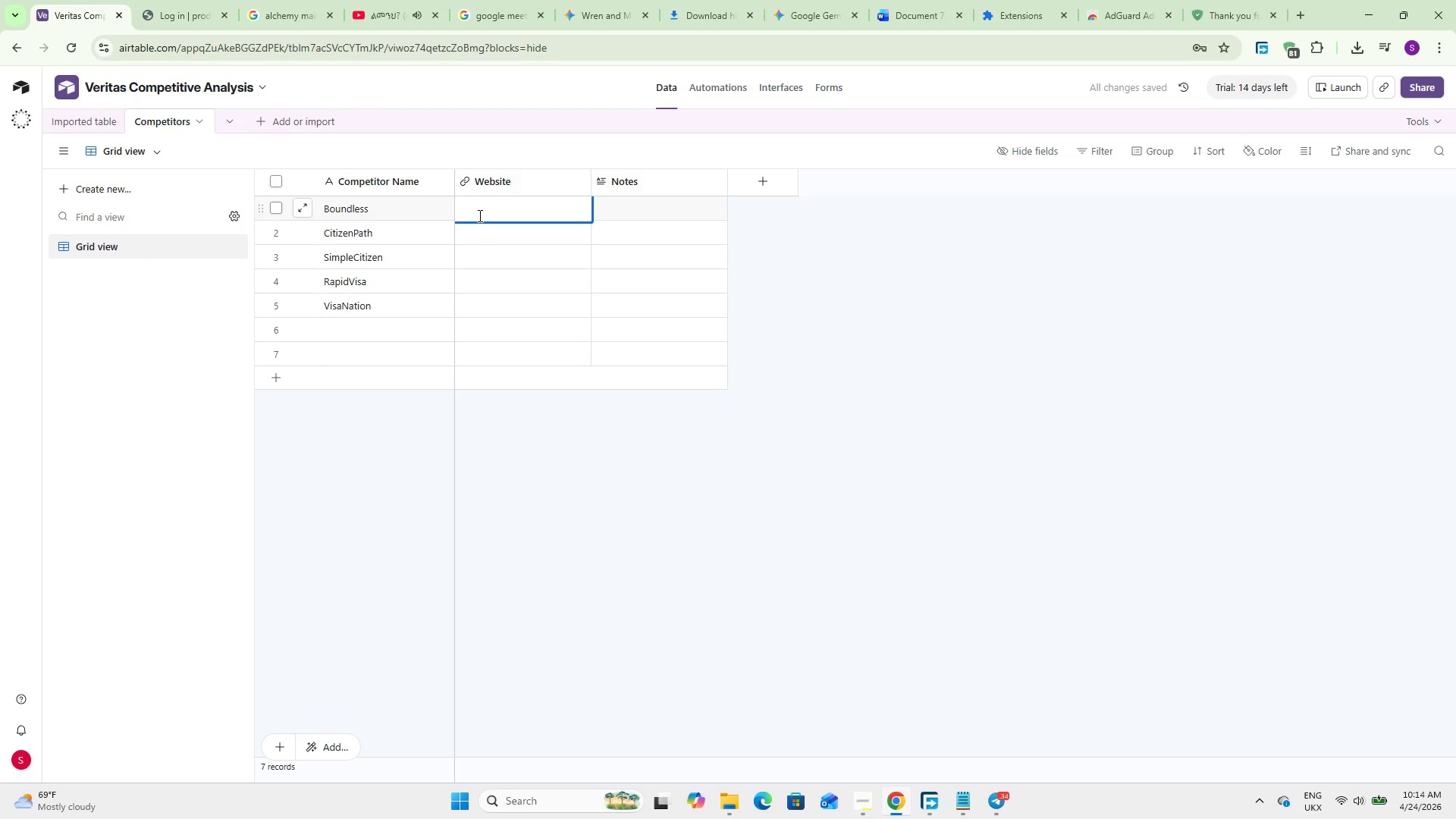 
type(https://www.boundless.com)
 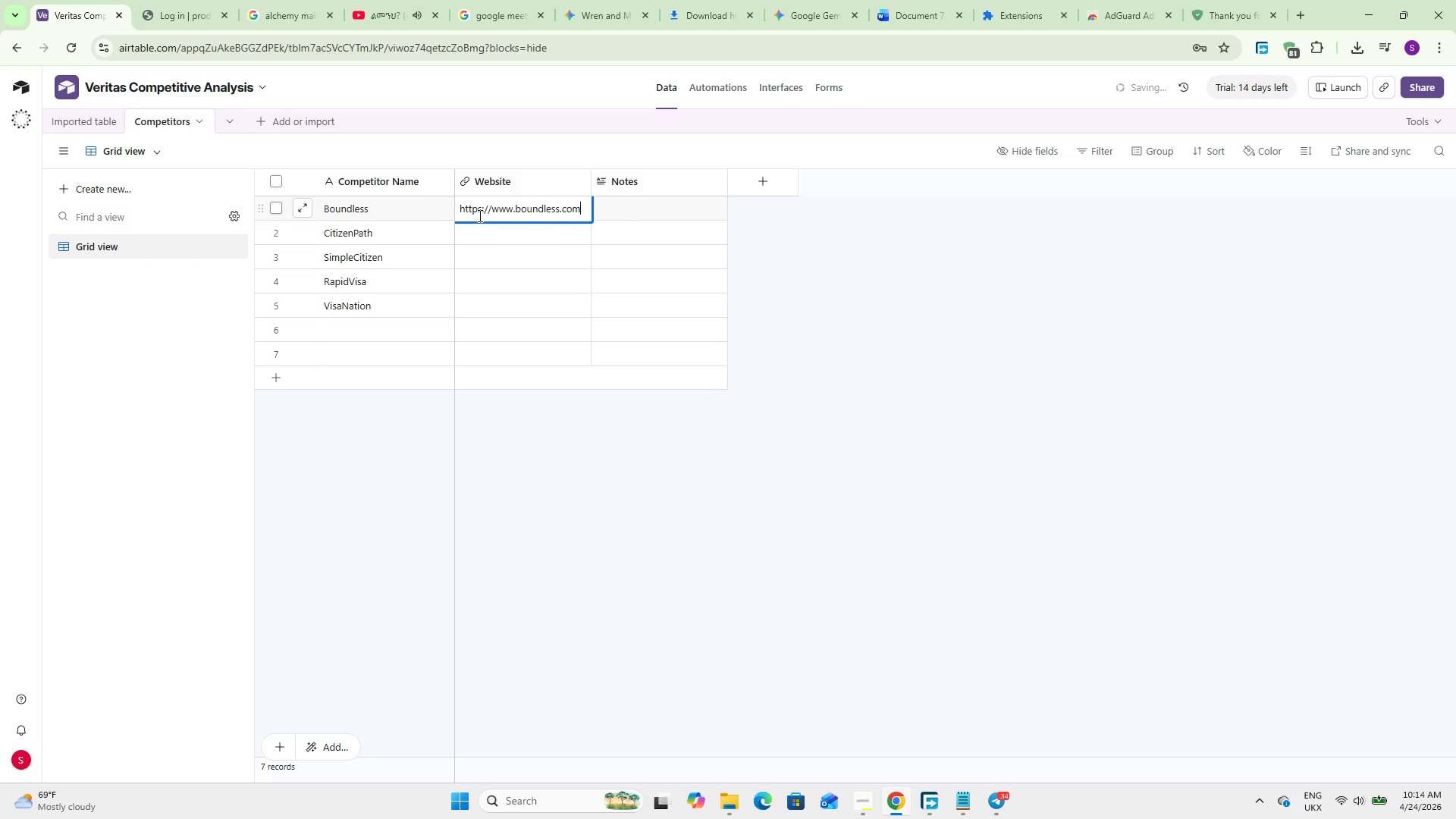 
key(Shift+Enter)
 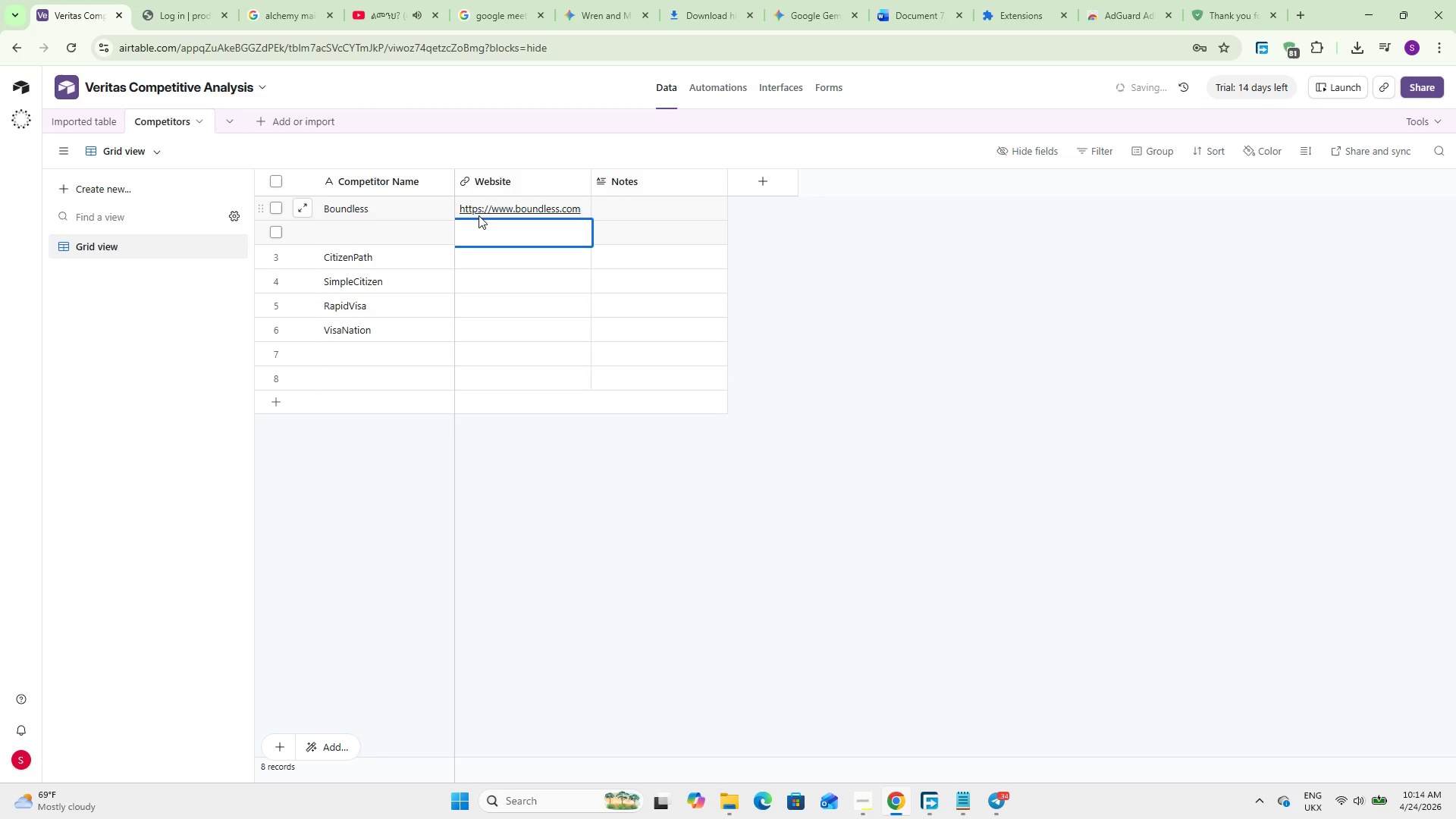 
key(Control+Z)
 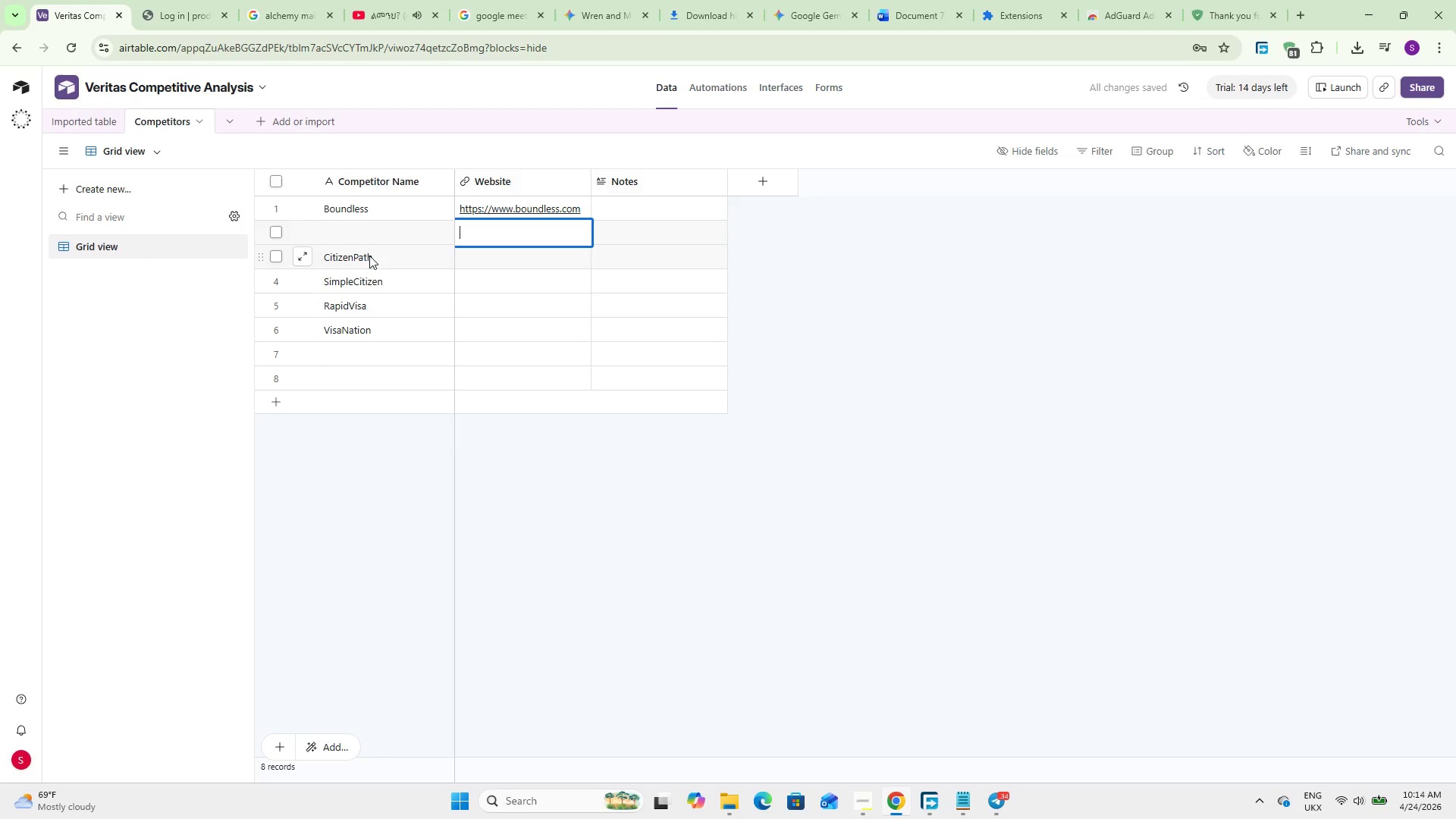 
left_click([265, 228])
 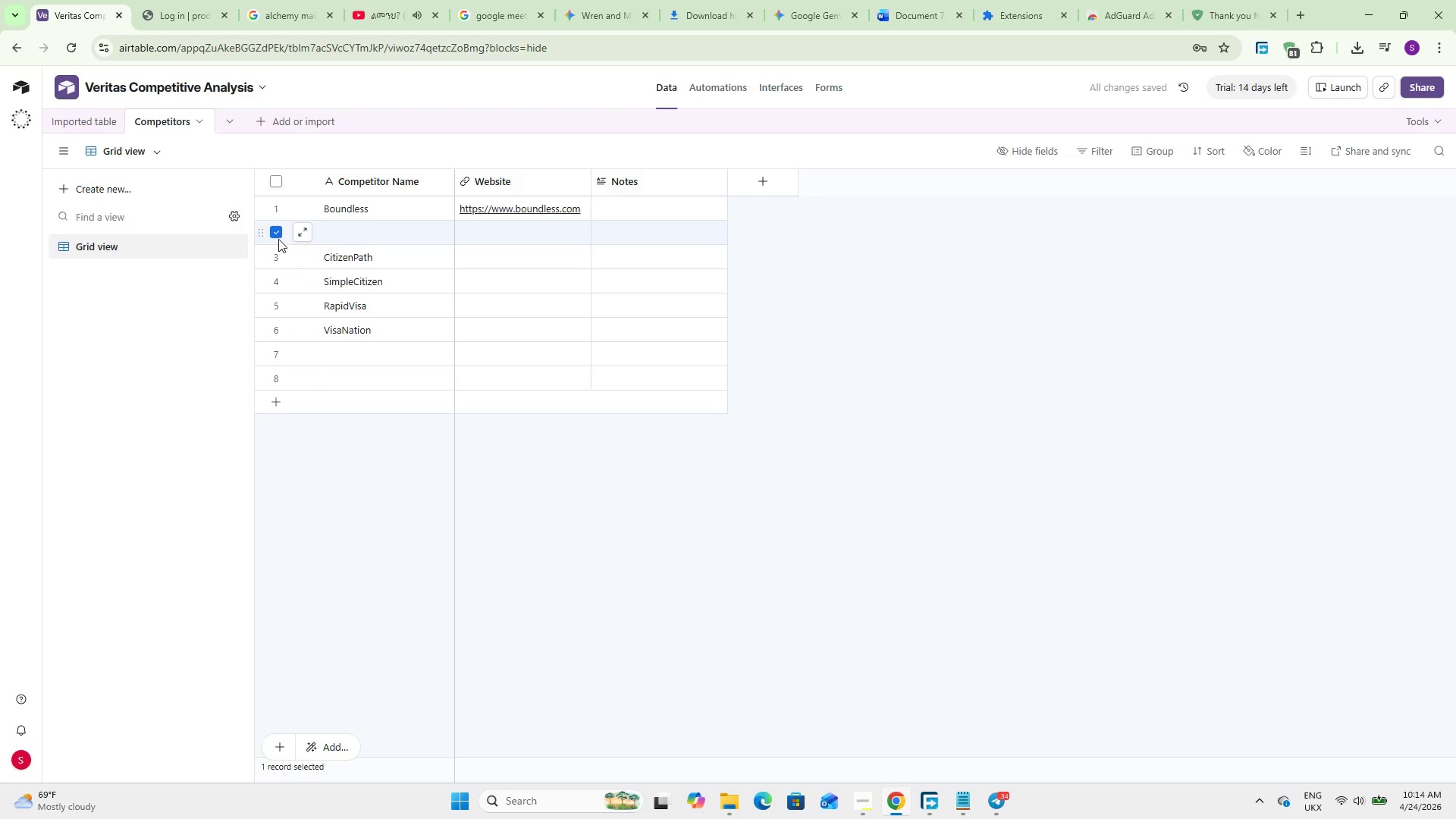 
right_click([278, 229])
 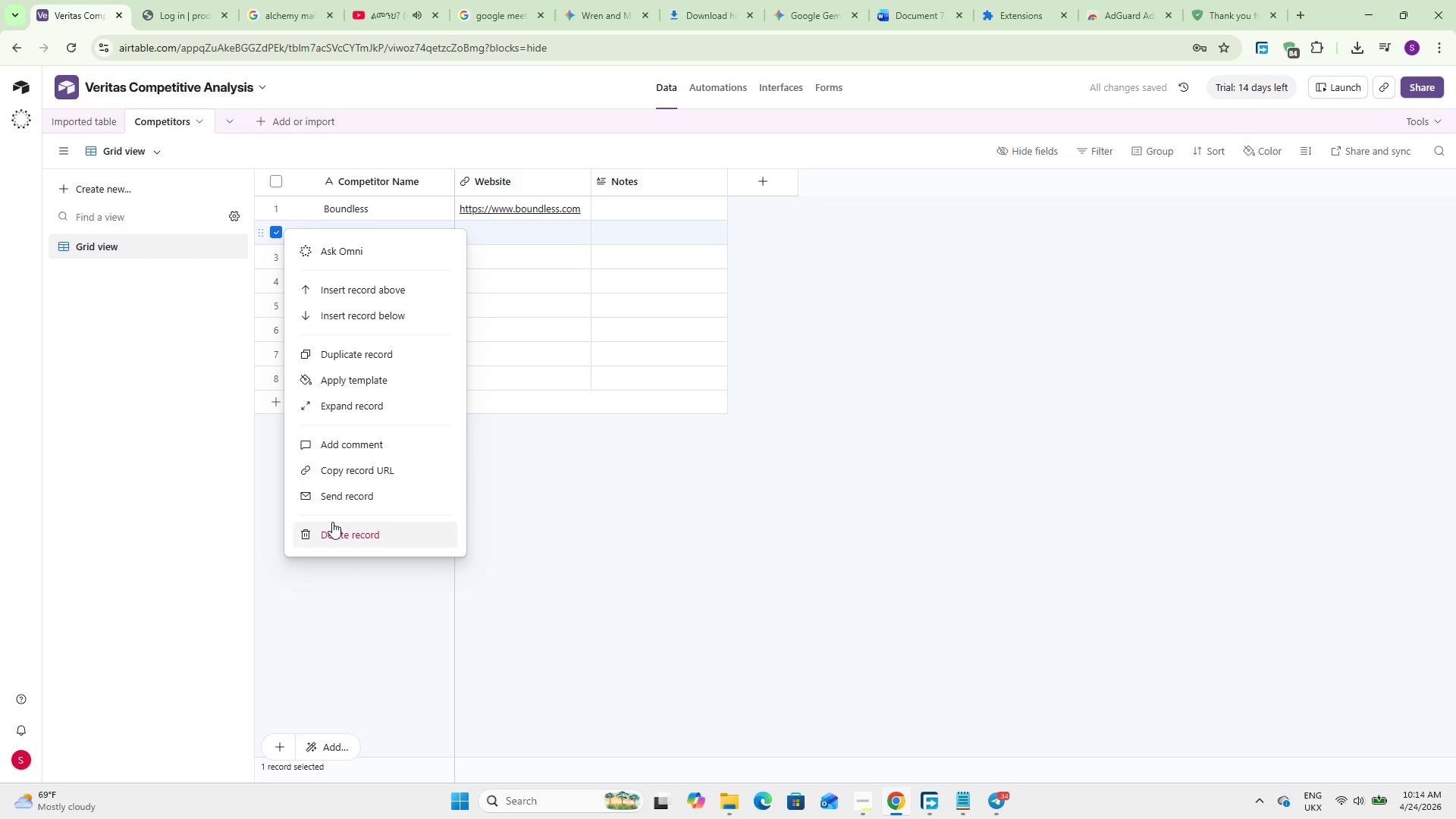 
left_click([335, 539])
 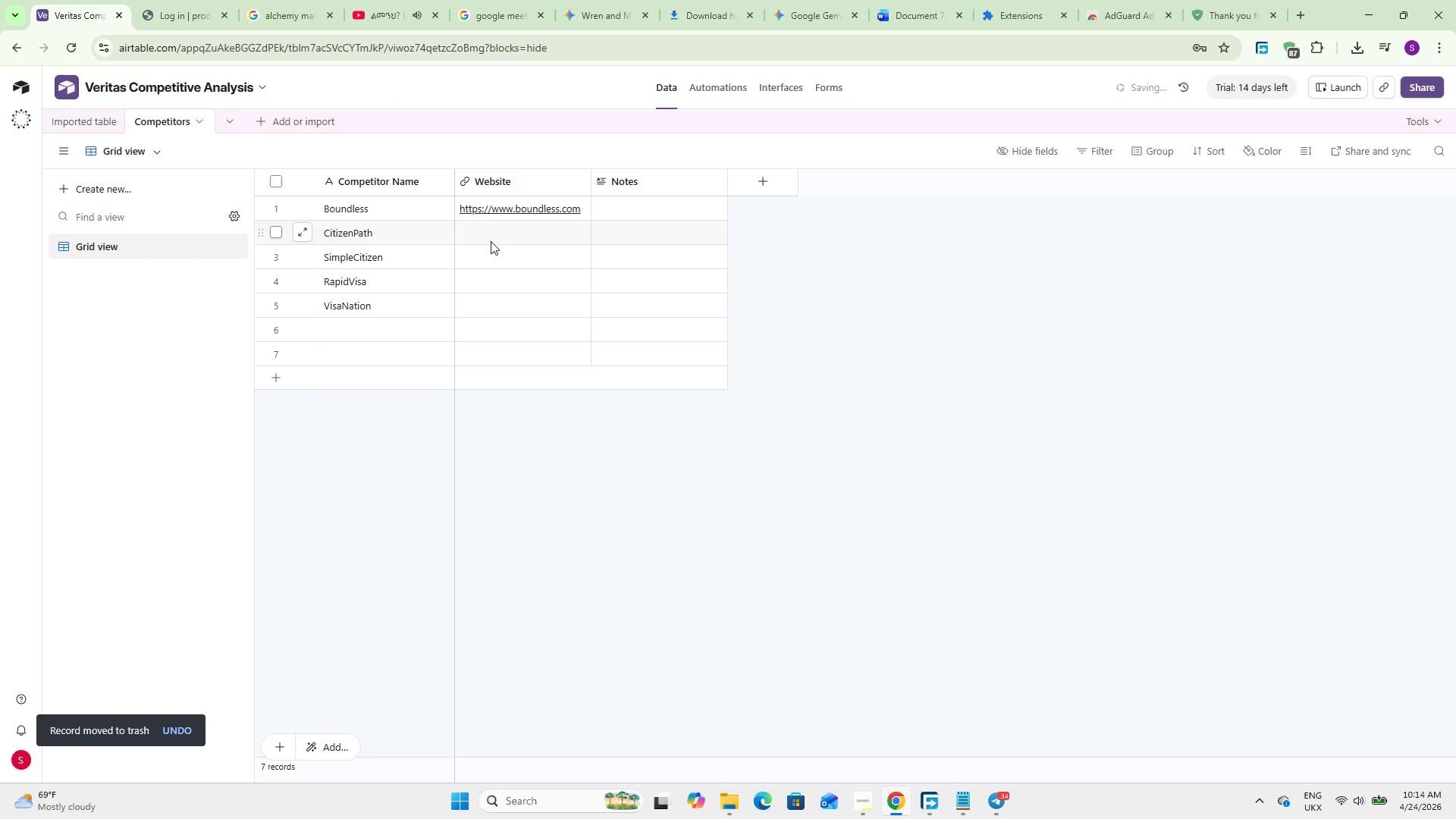 
left_click([489, 237])
 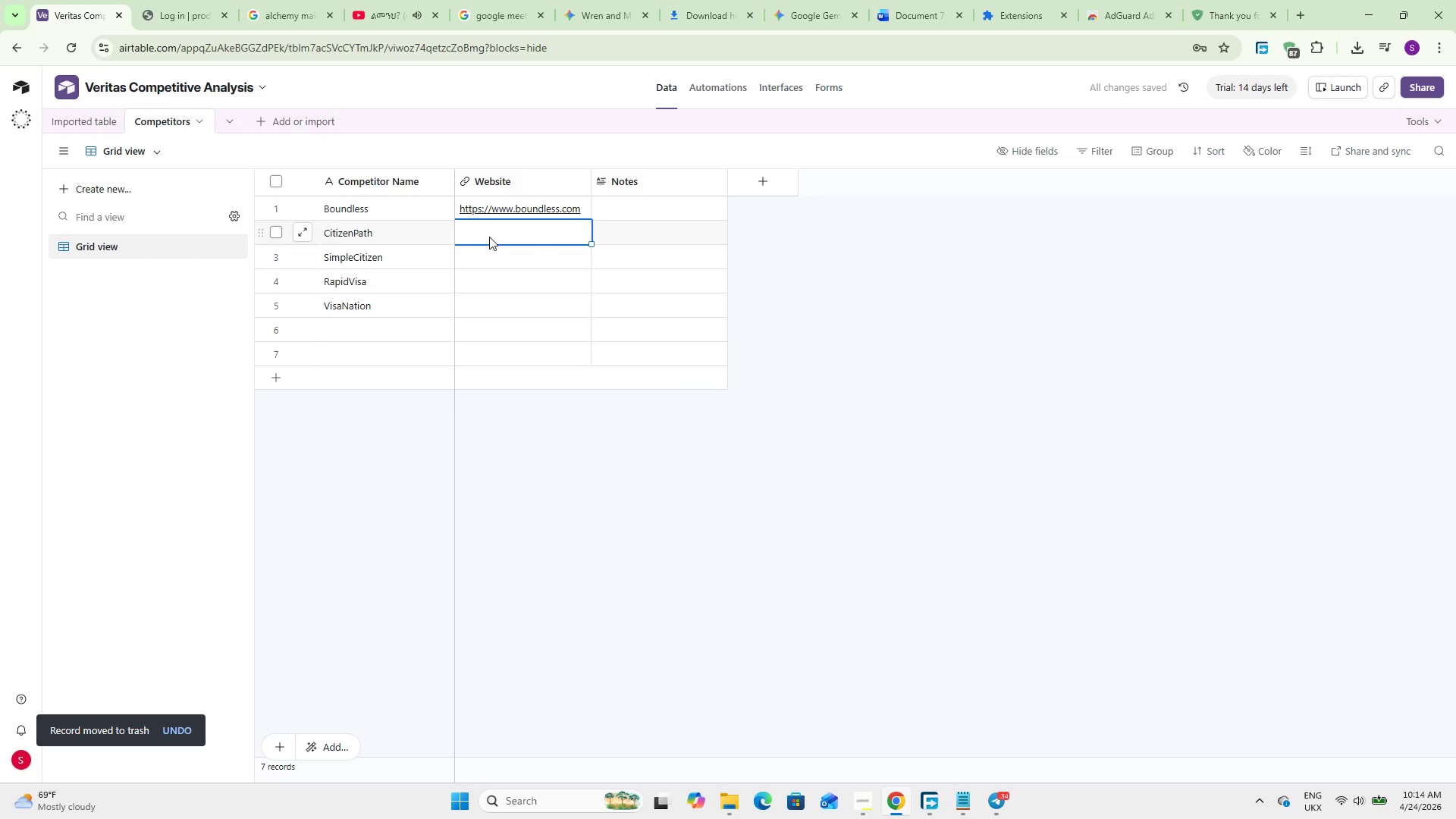 
double_click([489, 237])
 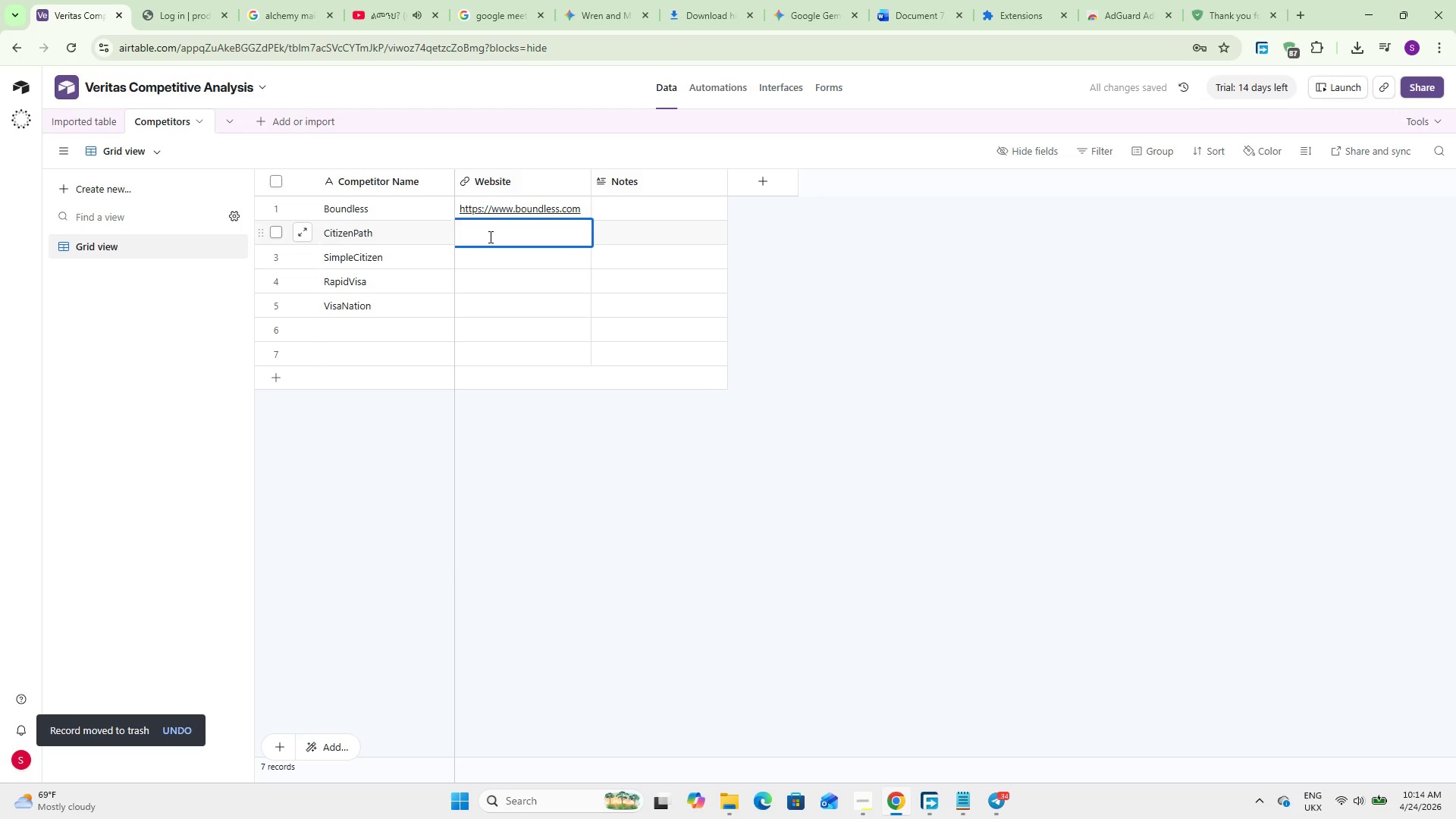 
type(https://citizenpath.com)
 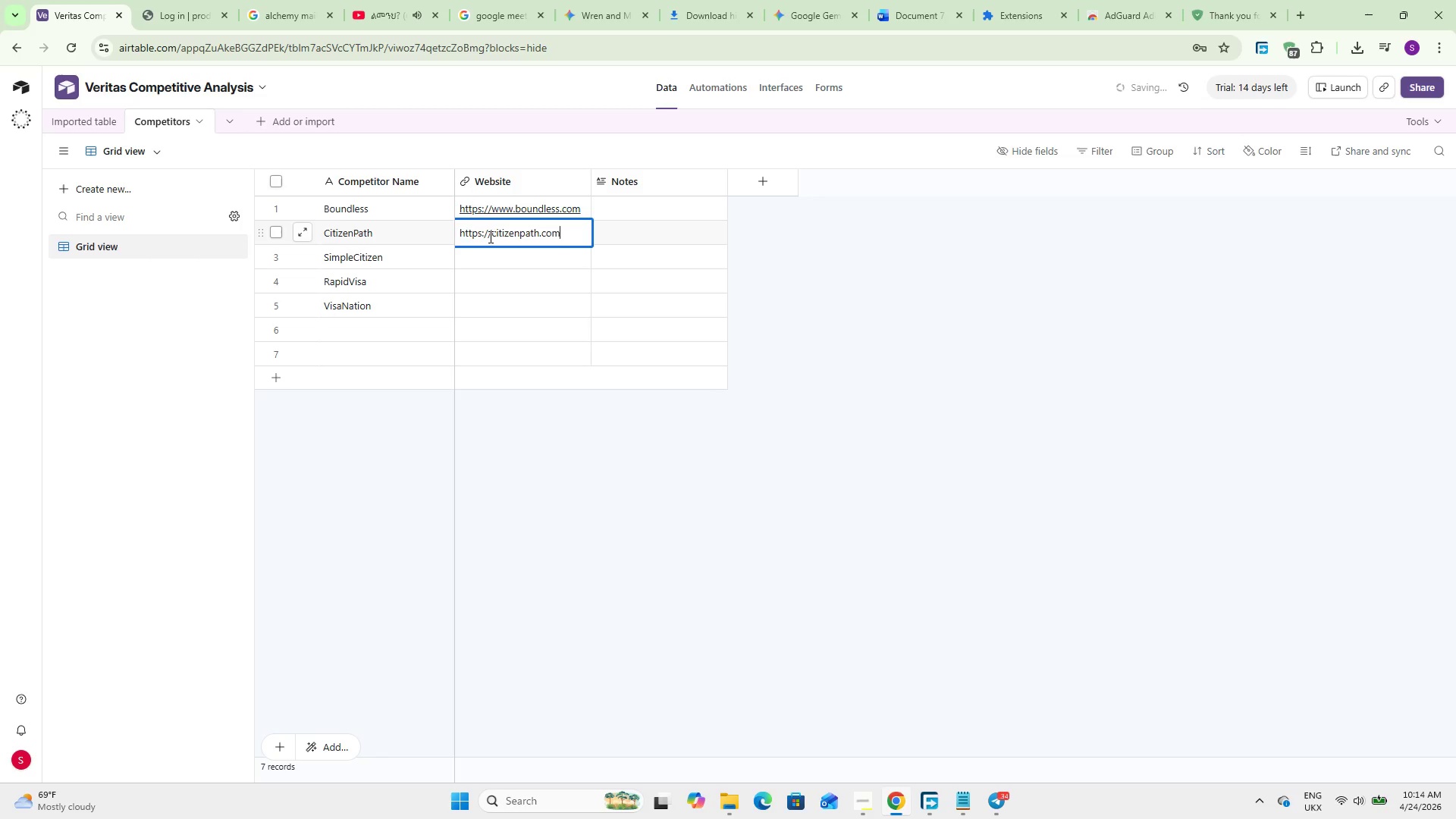 
key(Enter)
 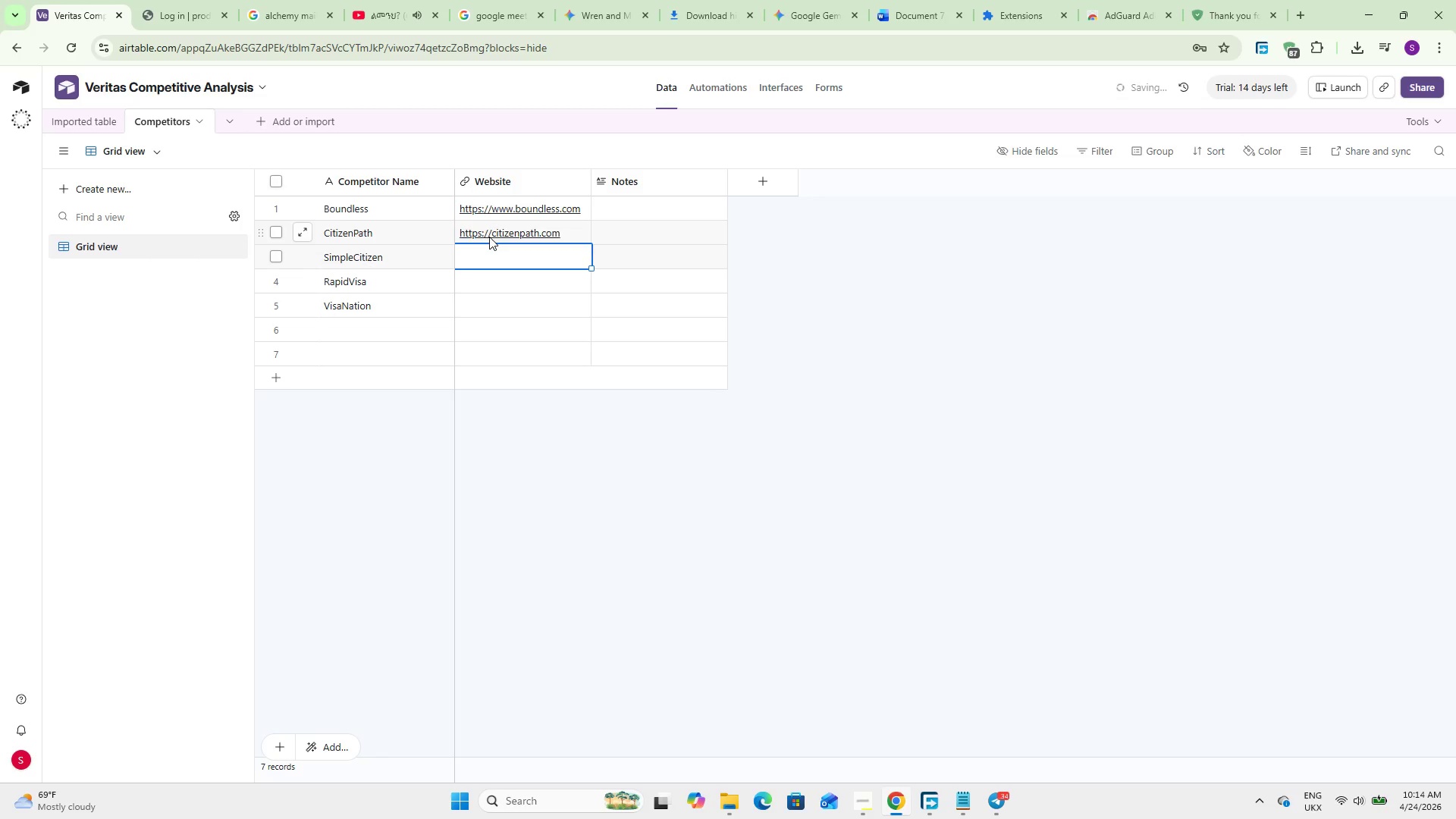 
type(https)
 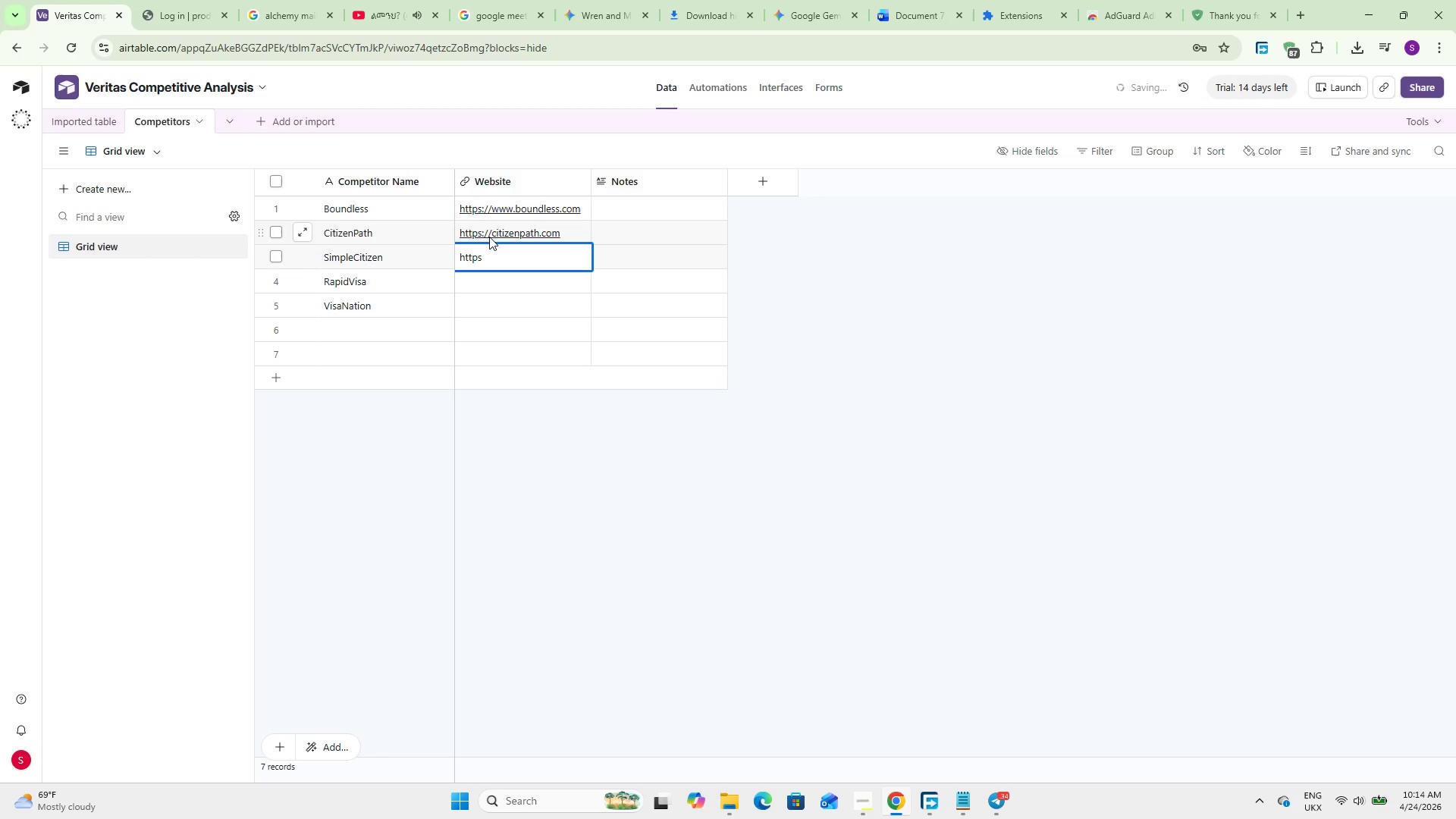 
type(://simpol)
key(Backspace)
key(Backspace)
type(lecitizen.com)
 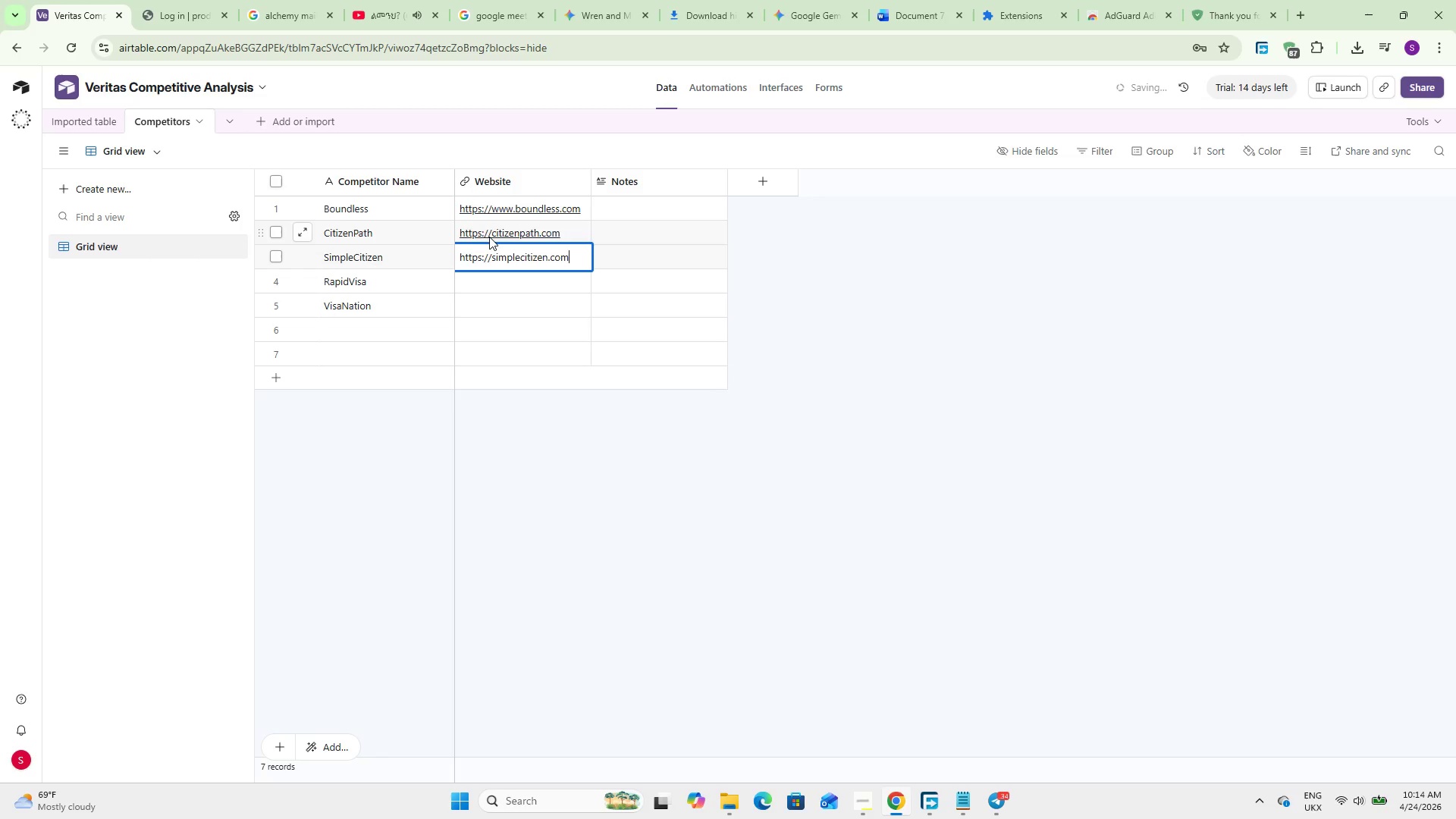 
key(Enter)
 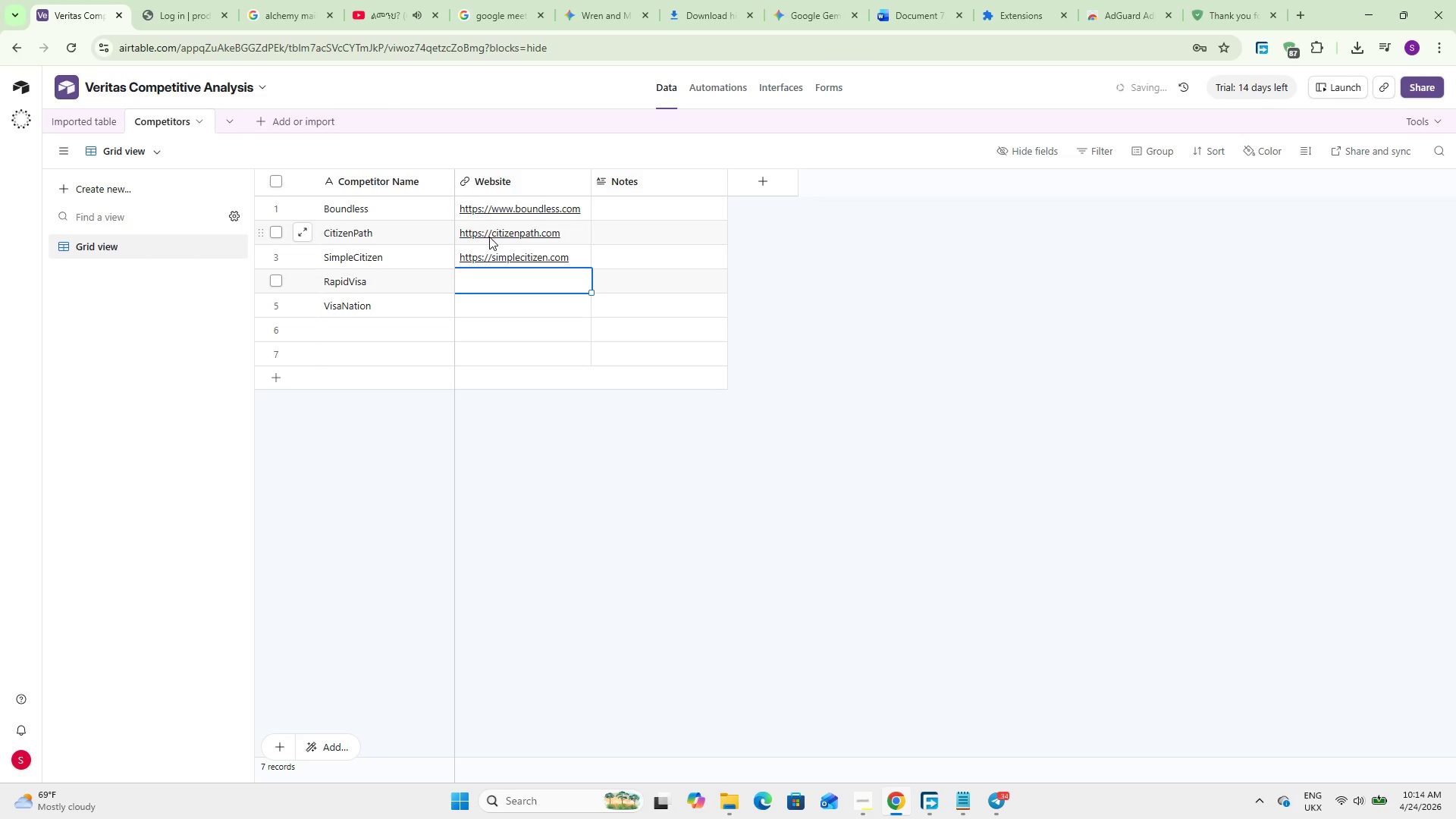 
type(Http://radid)
key(Backspace)
key(Backspace)
key(Backspace)
type(pidvisa.com)
 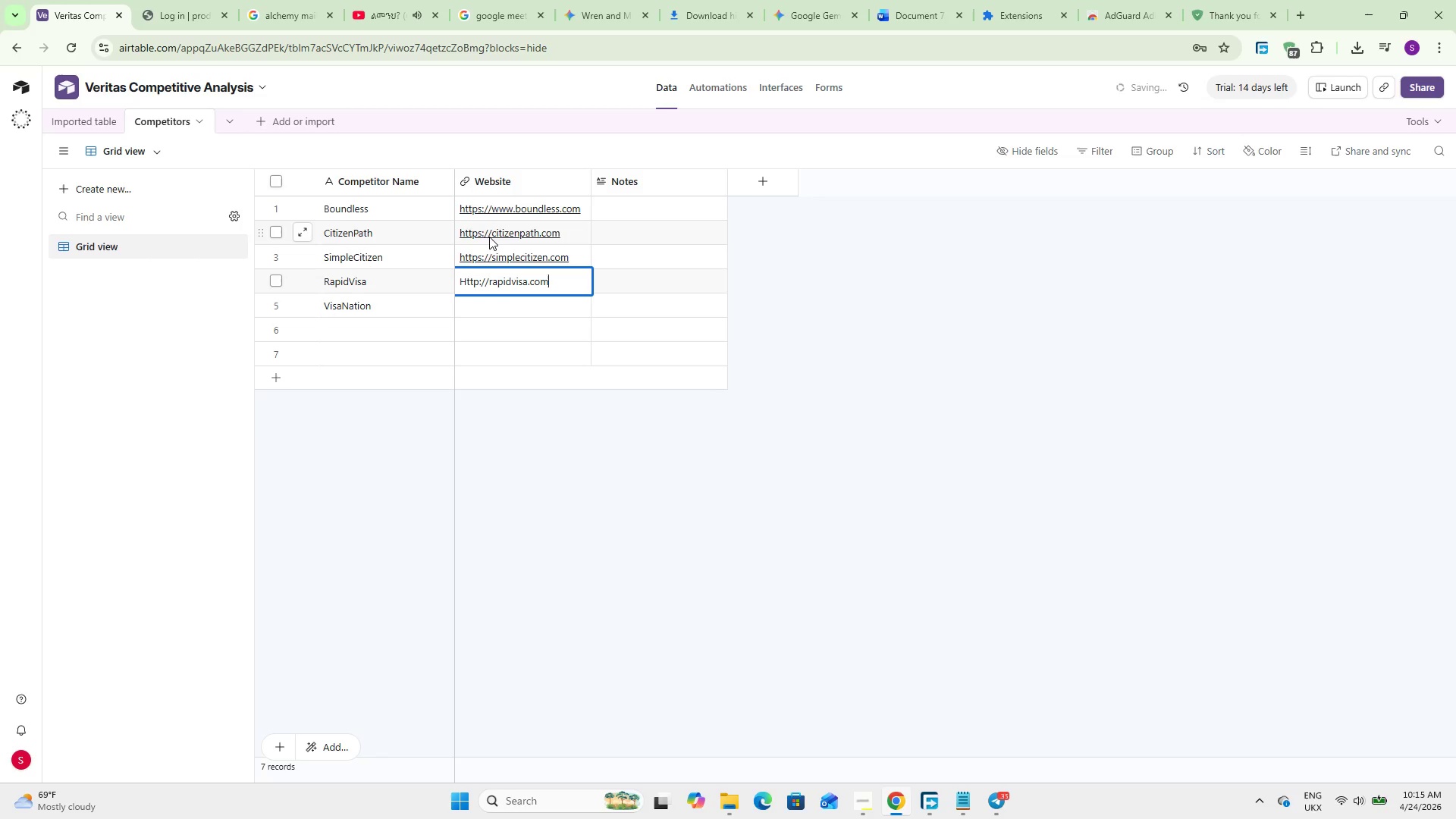 
key(Enter)
 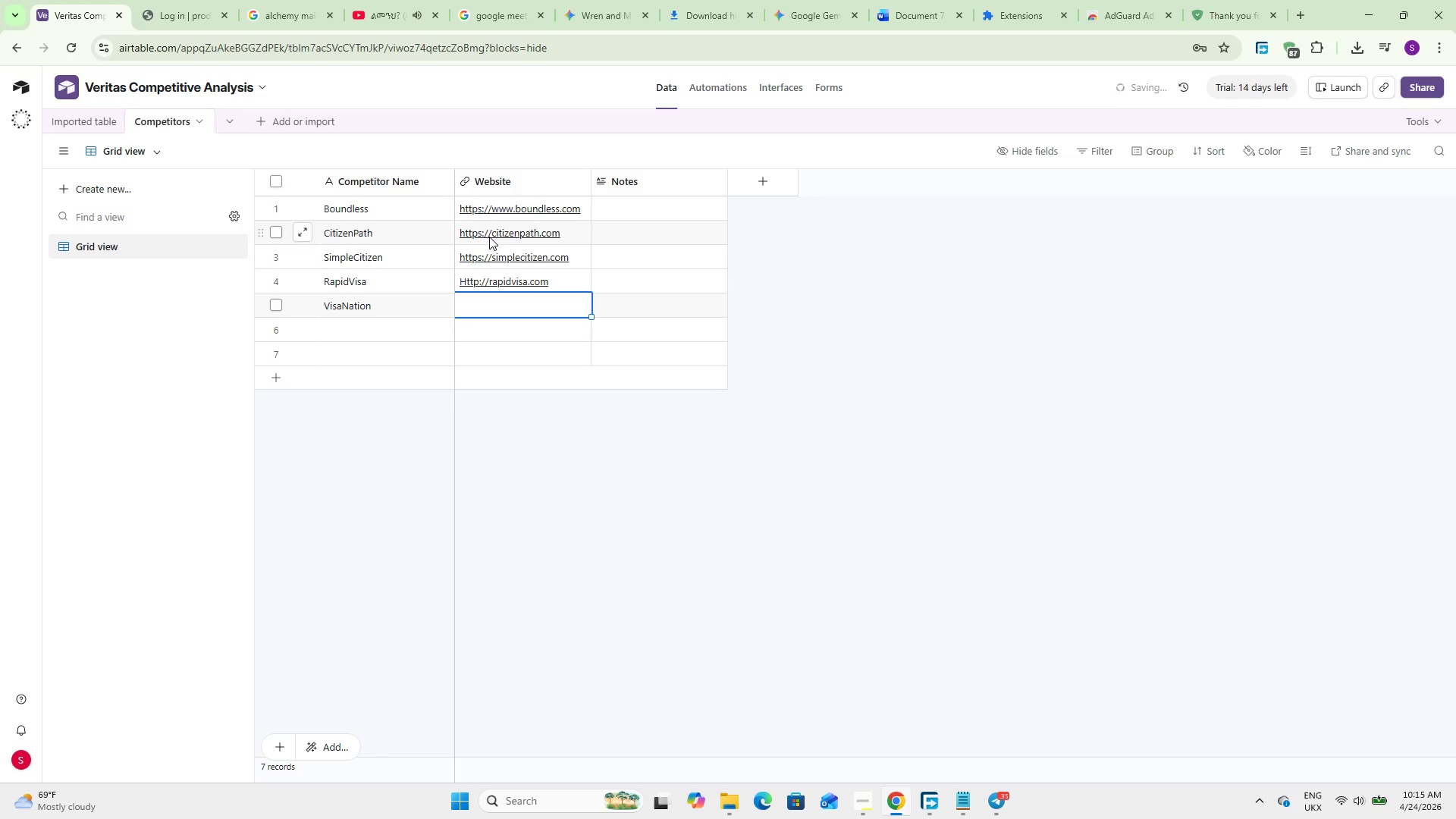 
type(https:)
 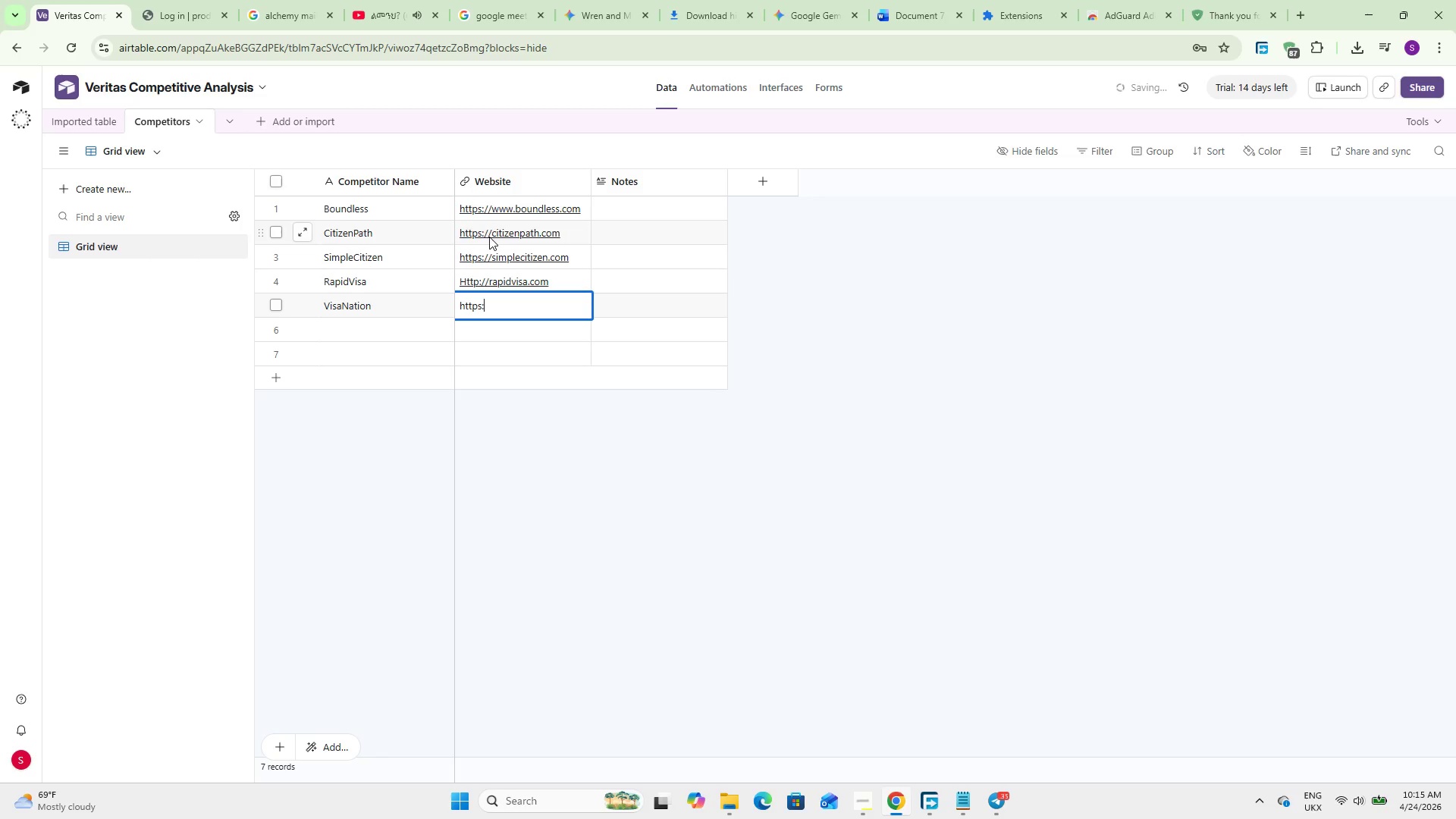 
type(??WWW>VISAMAT)
key(Backspace)
key(Backspace)
key(Backspace)
type(NATON>COM)
 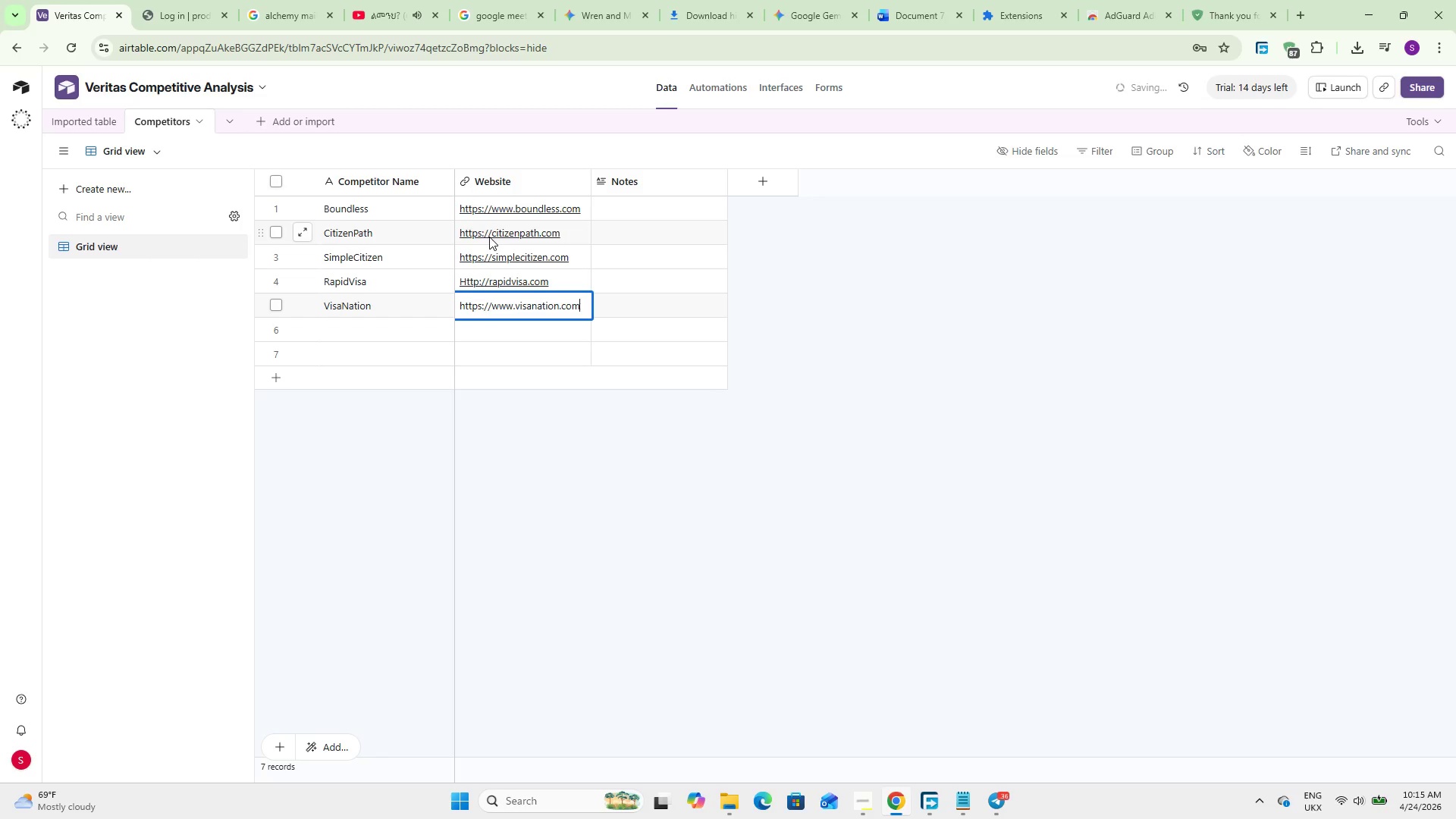 
wait(12.02)
 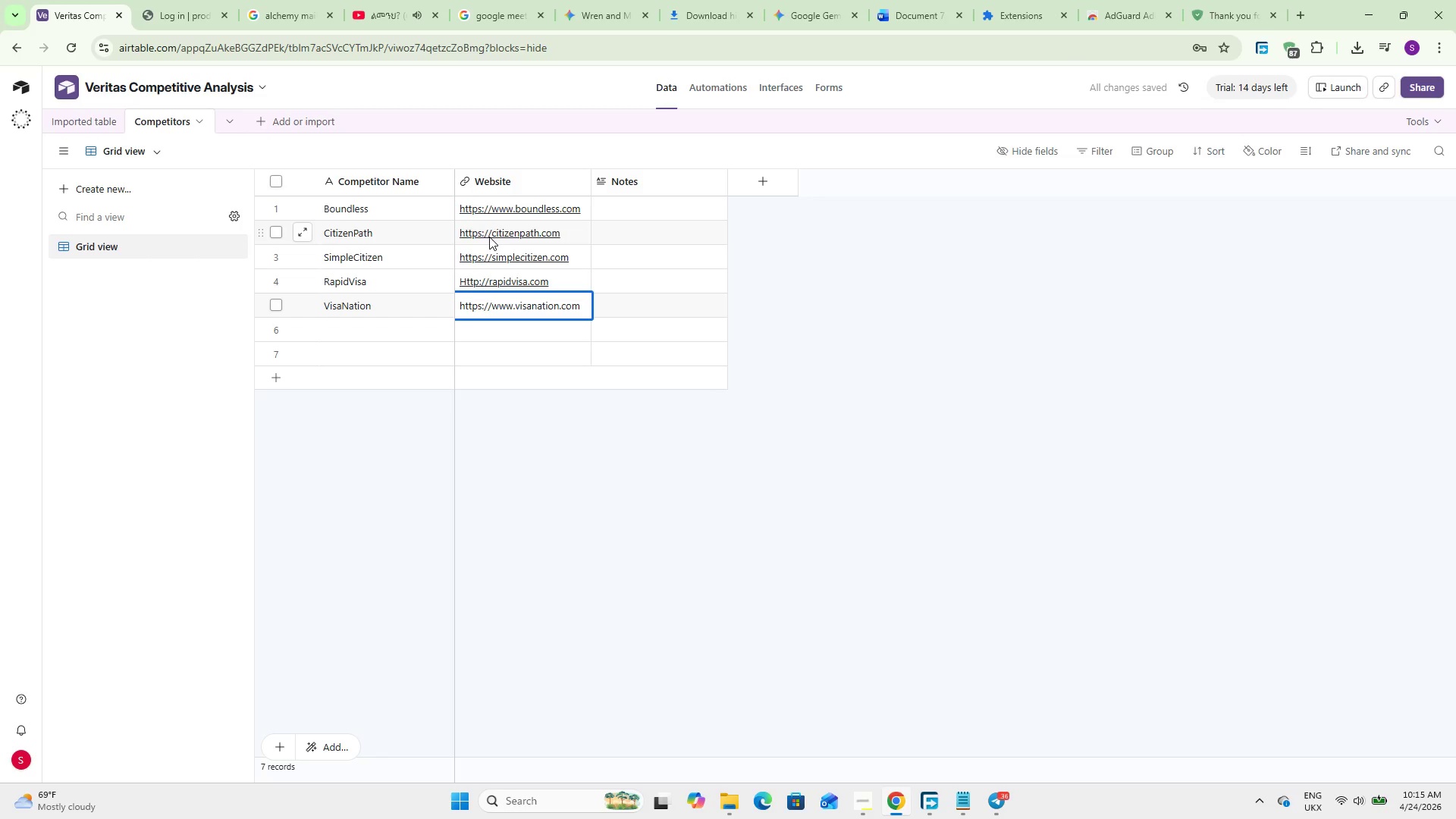 
left_click([258, 131])
 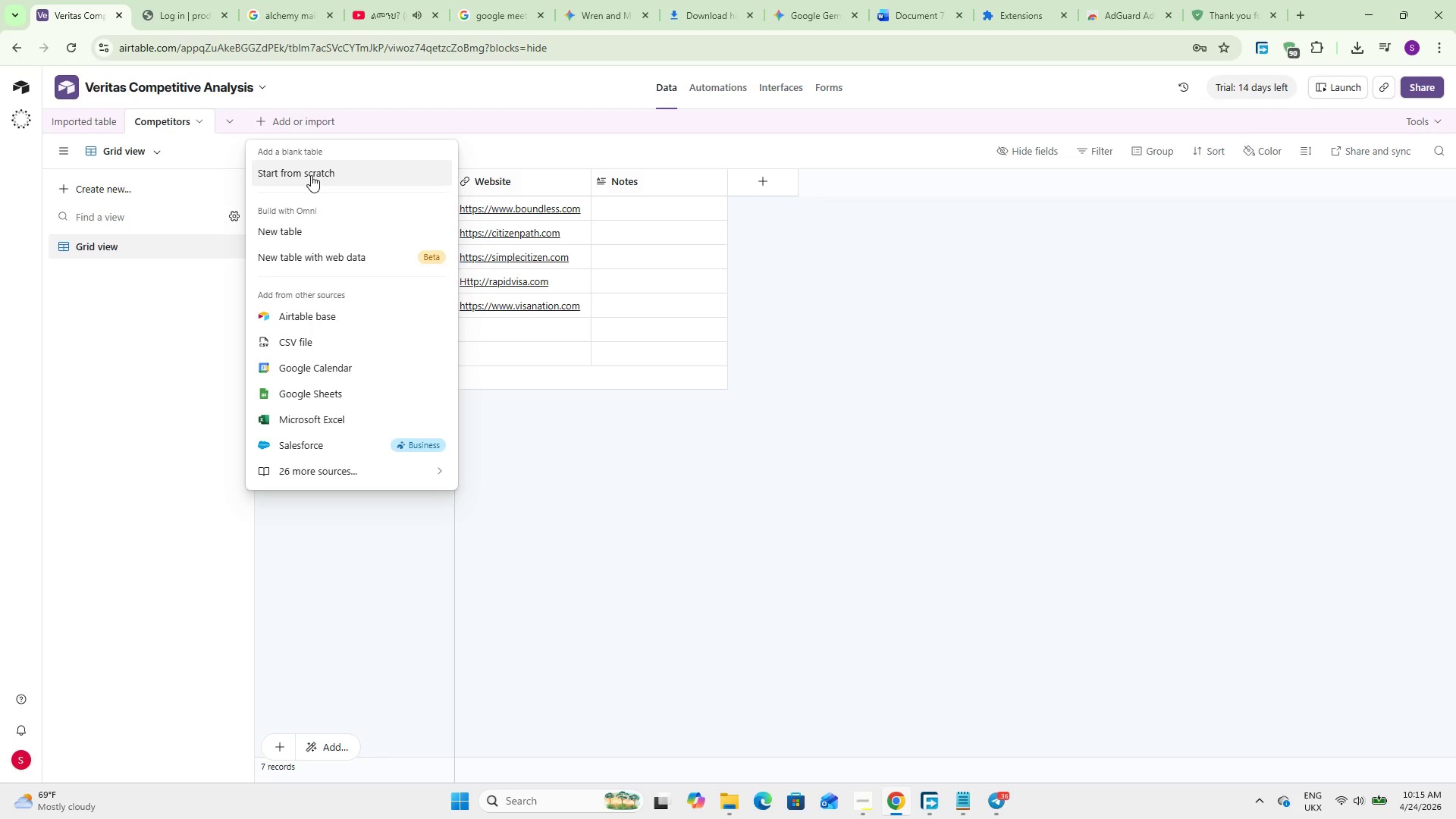 
wait(5.47)
 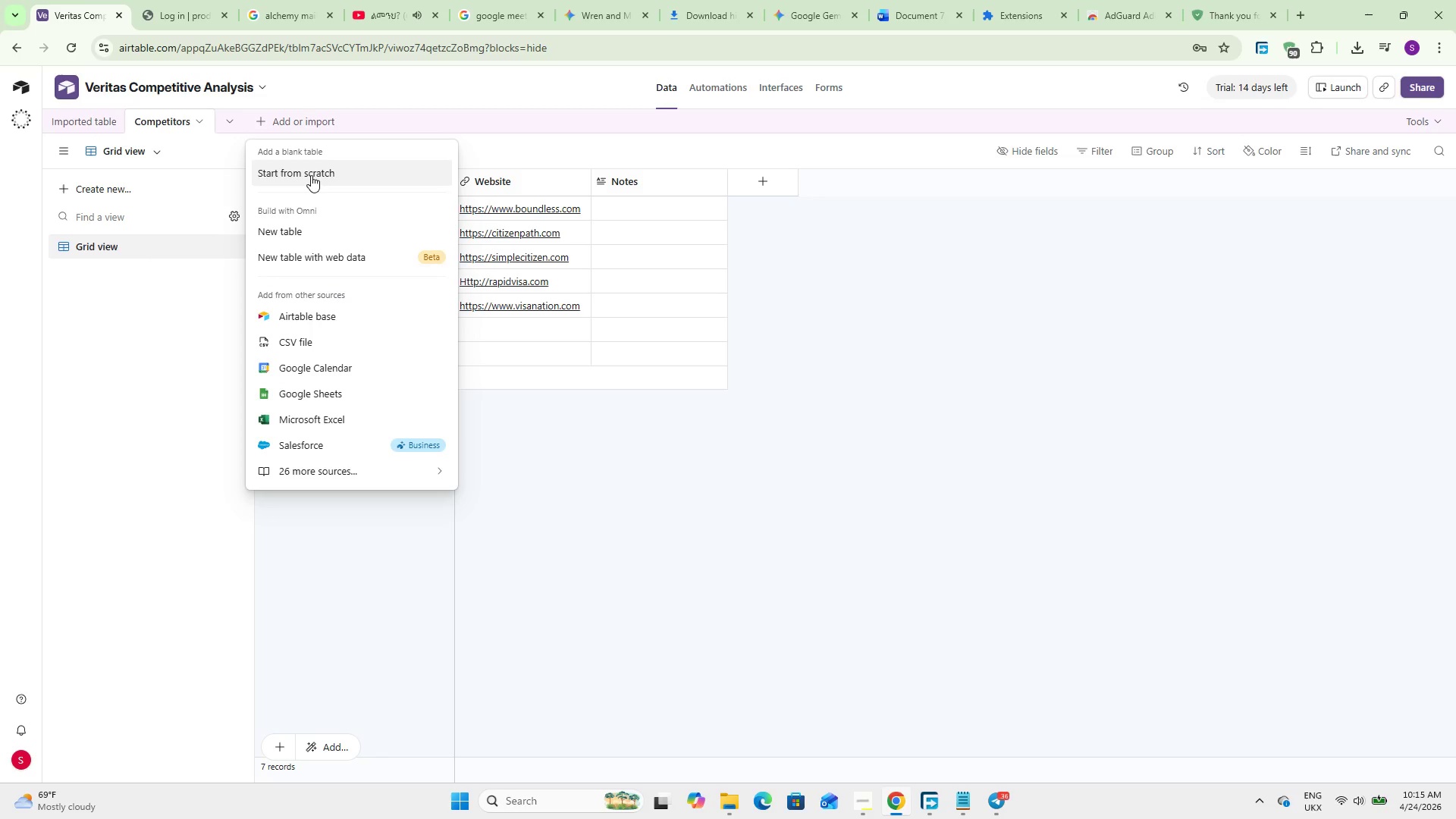 
left_click([311, 175])
 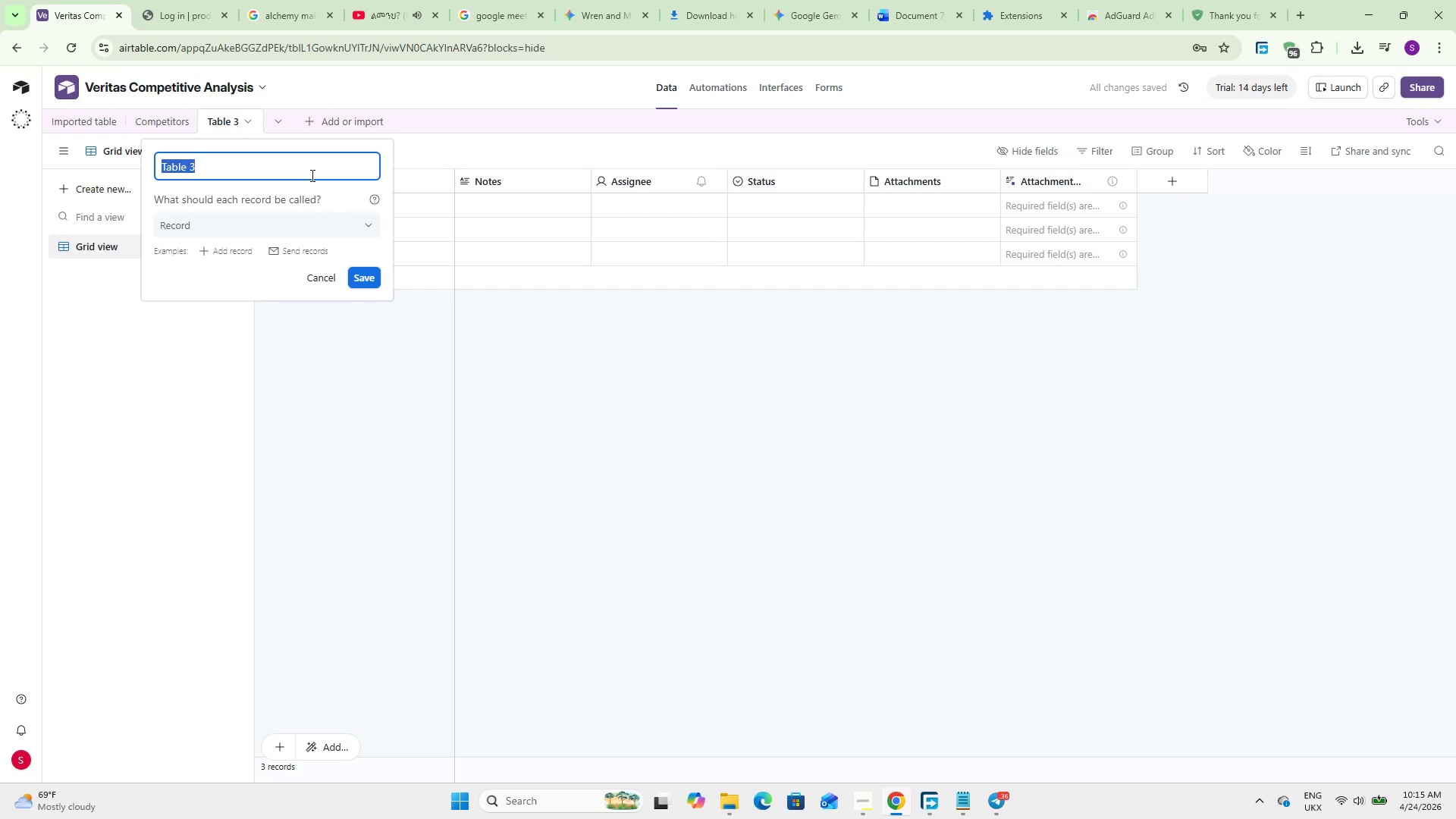 
wait(5.14)
 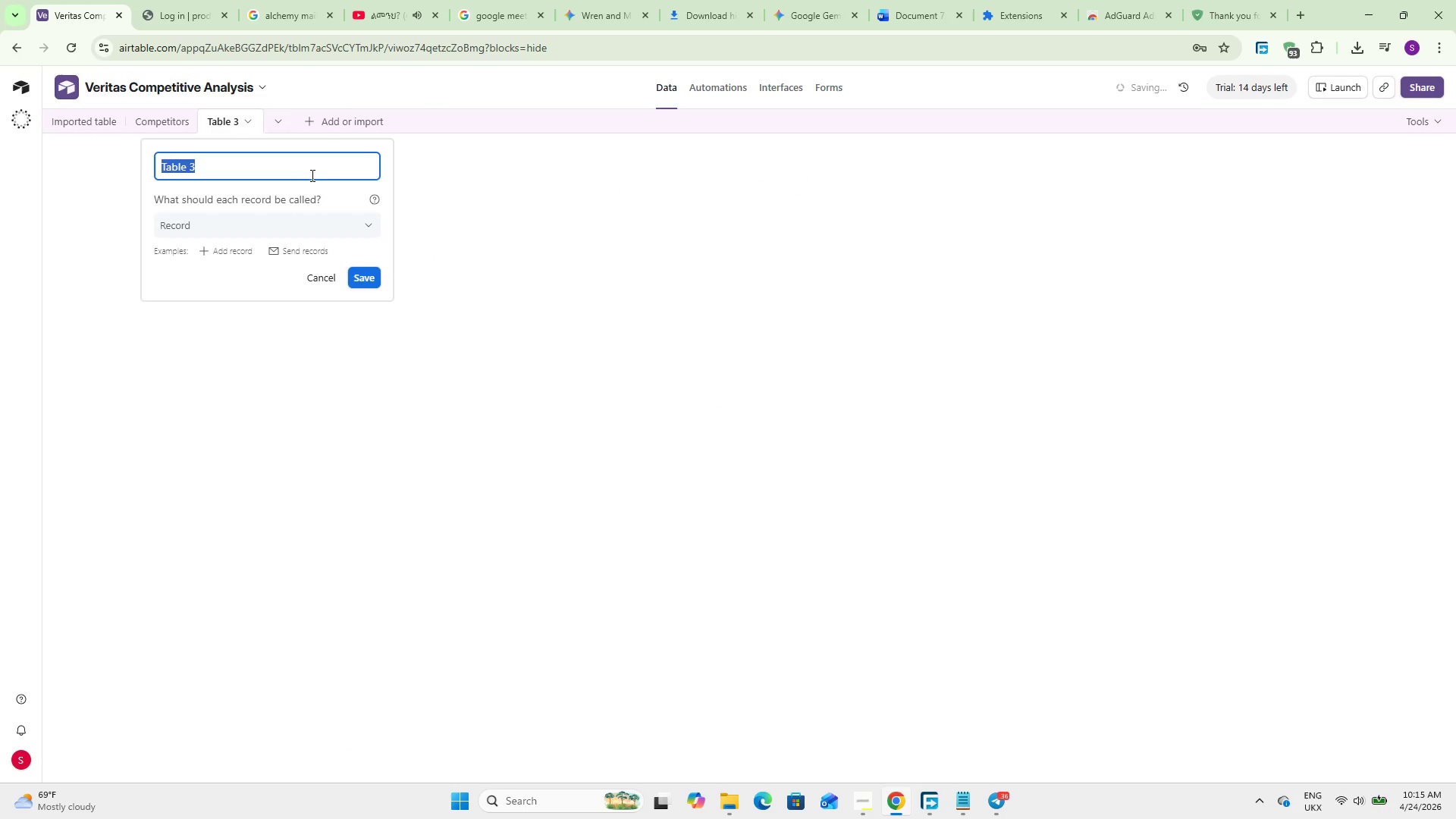 
type(Serview )
key(Backspace)
key(Backspace)
type(e)
key(Backspace)
key(Backspace)
type(ve)
key(Backspace)
key(Backspace)
type(ce Tiers)
 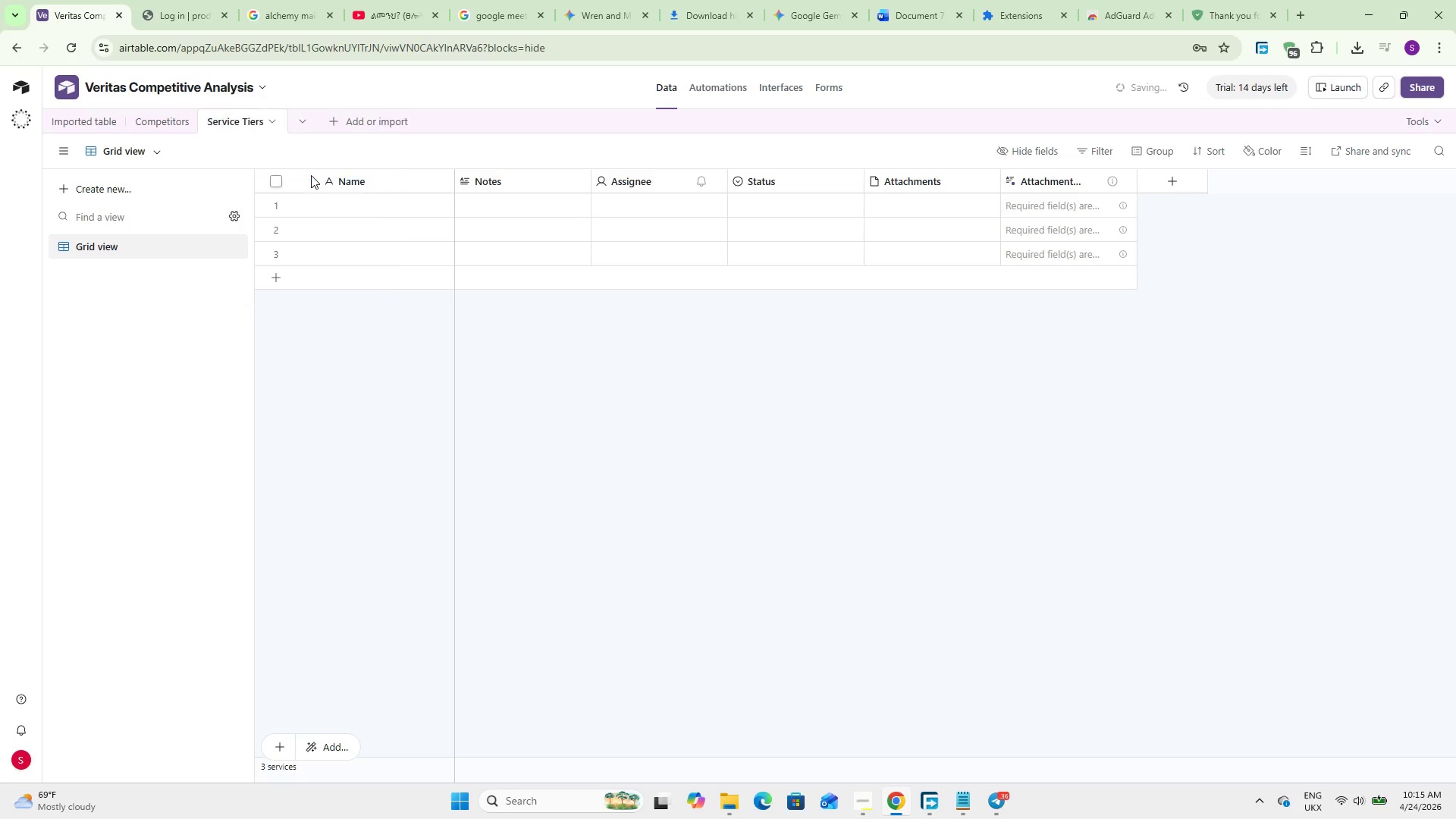 
 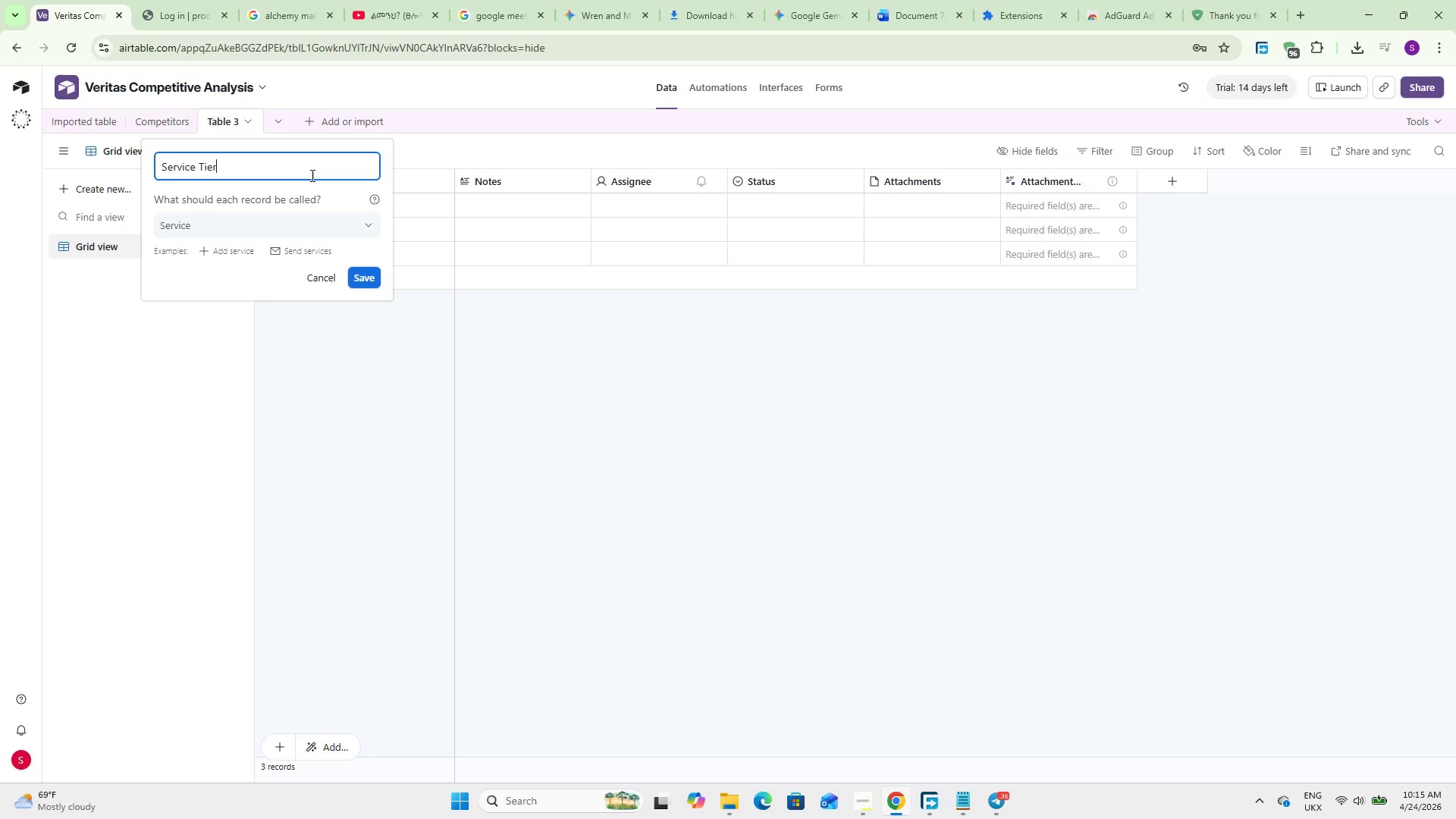 
key(Enter)
 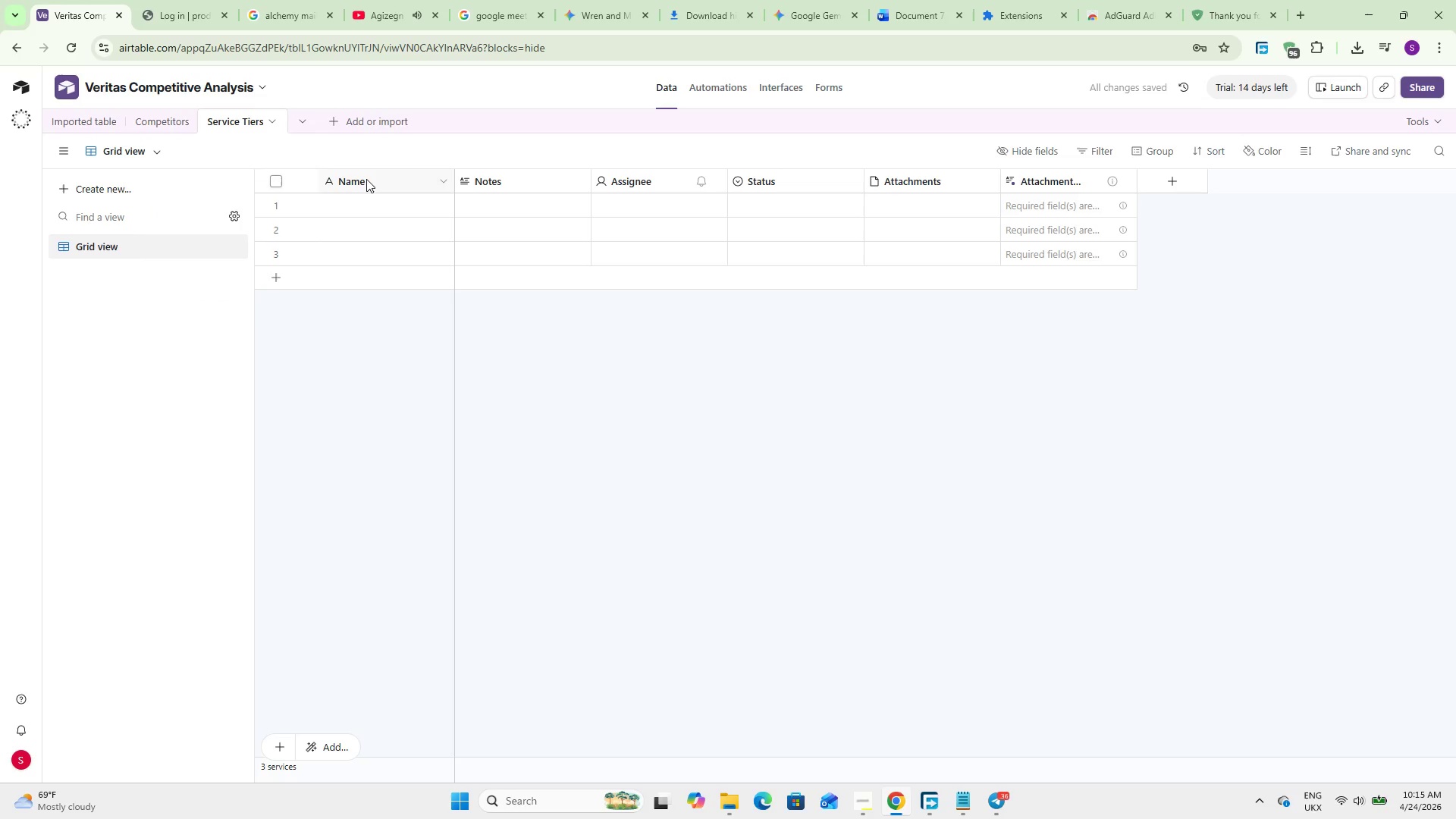 
double_click([370, 179])
 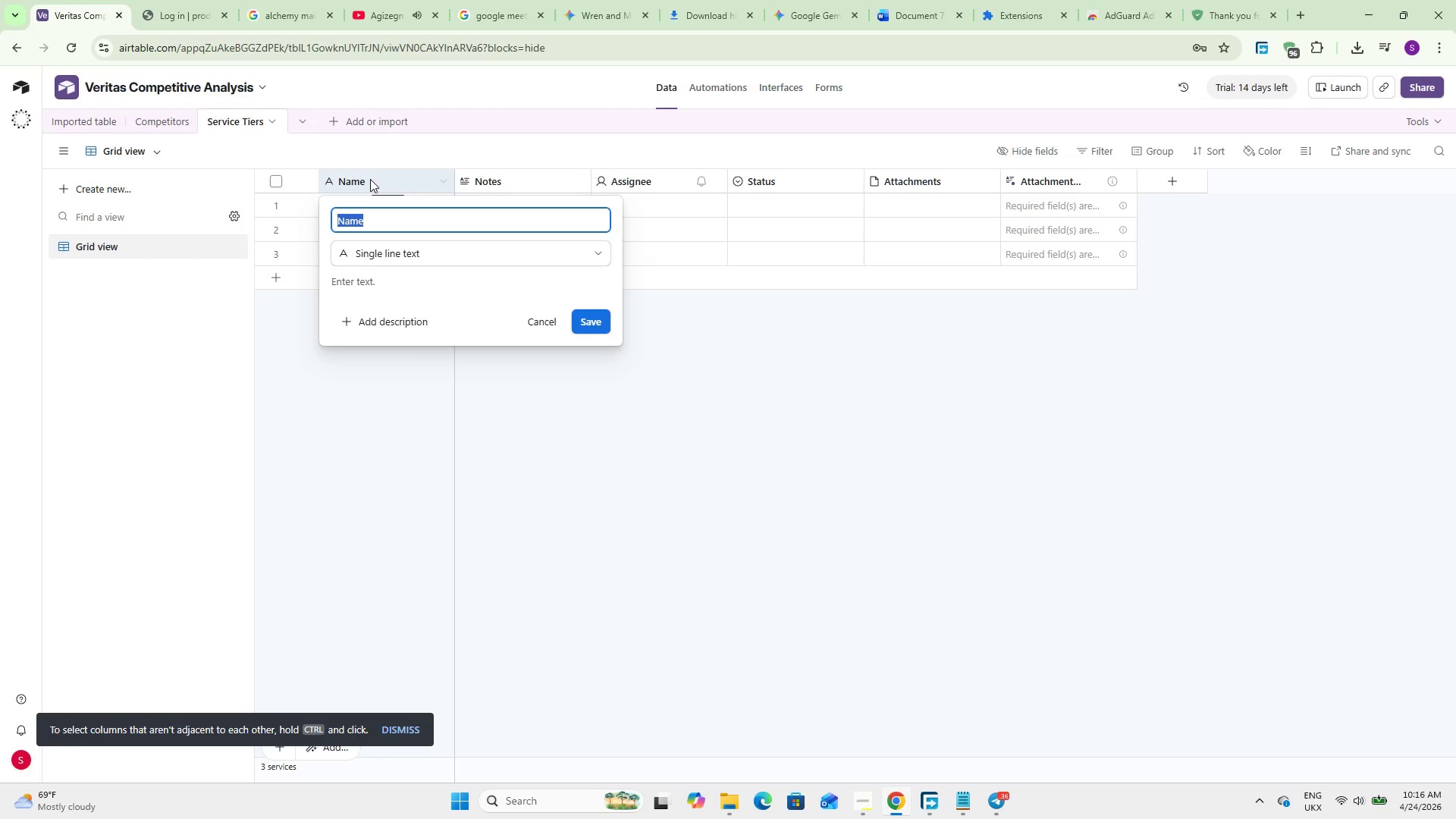 
wait(21.89)
 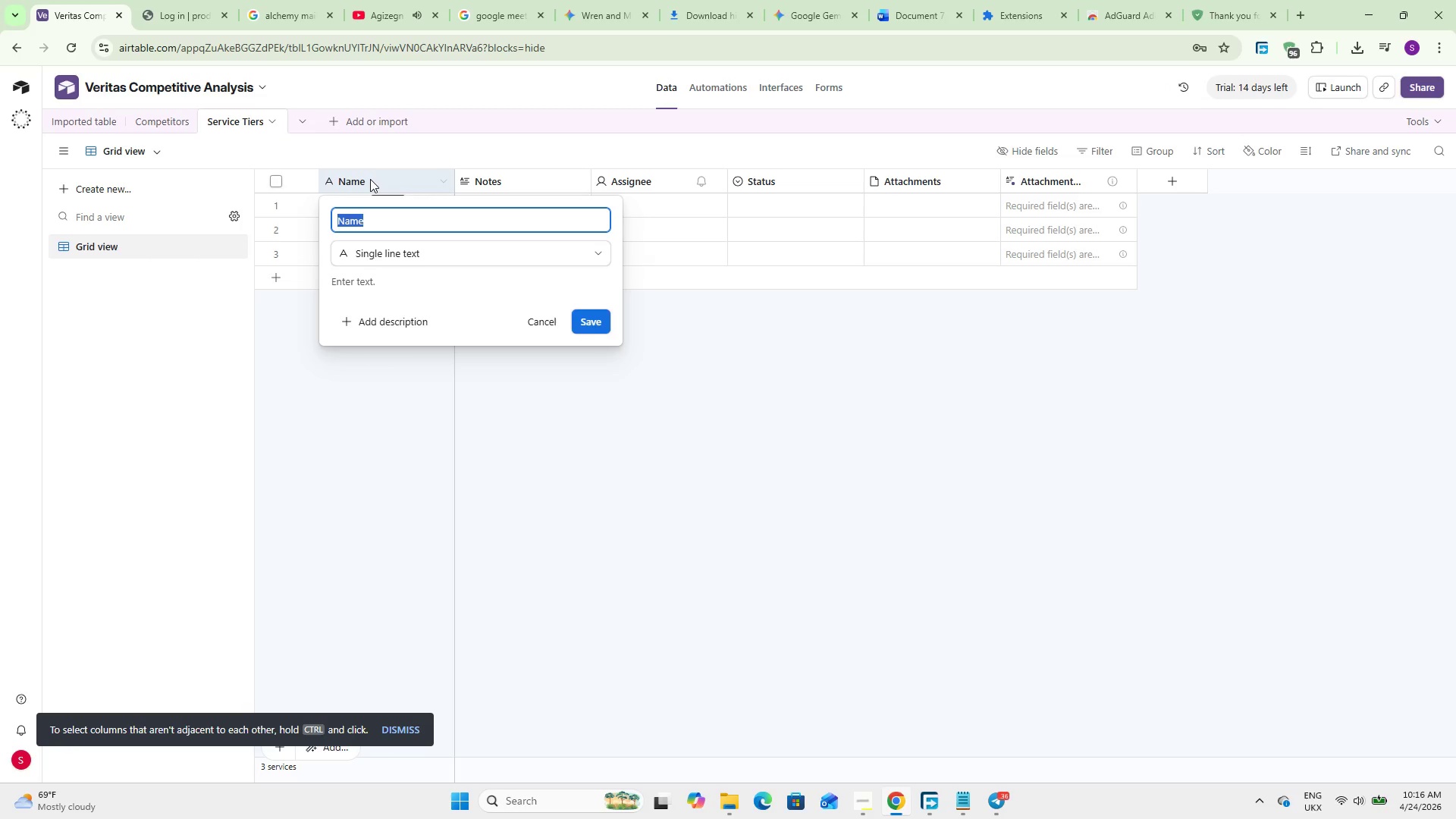 
type(Tier Name)
 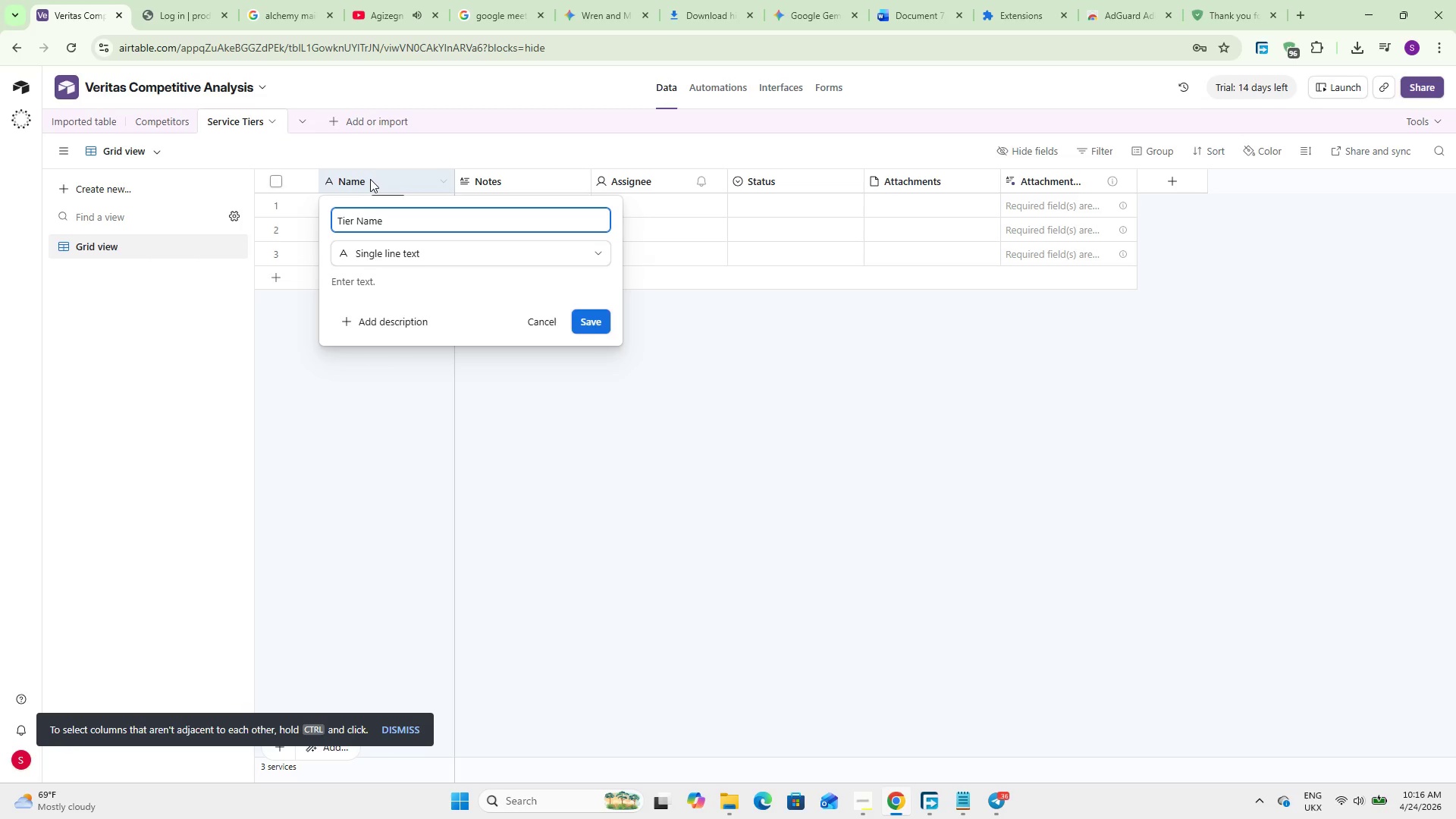 
key(Enter)
 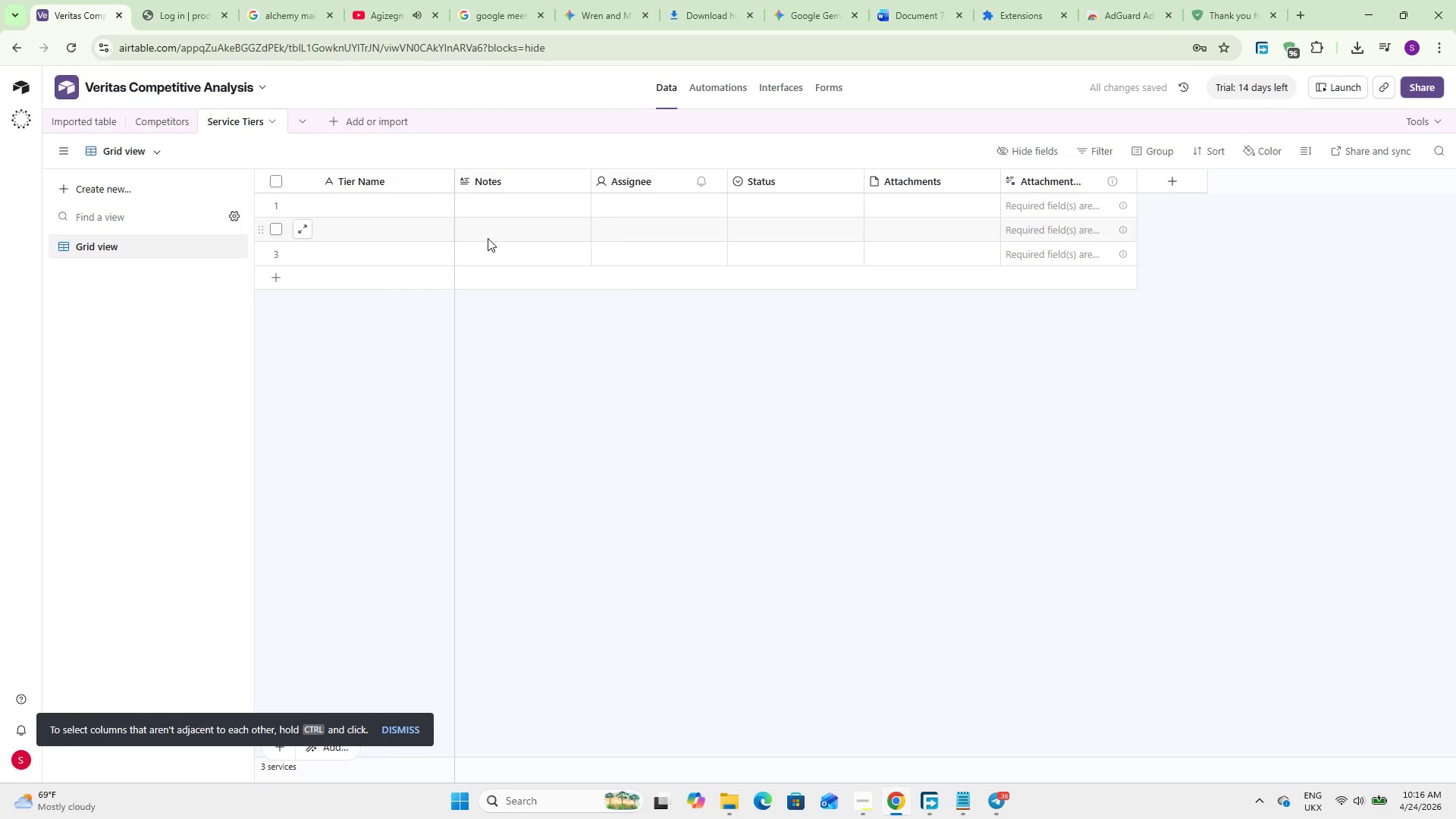 
wait(9.41)
 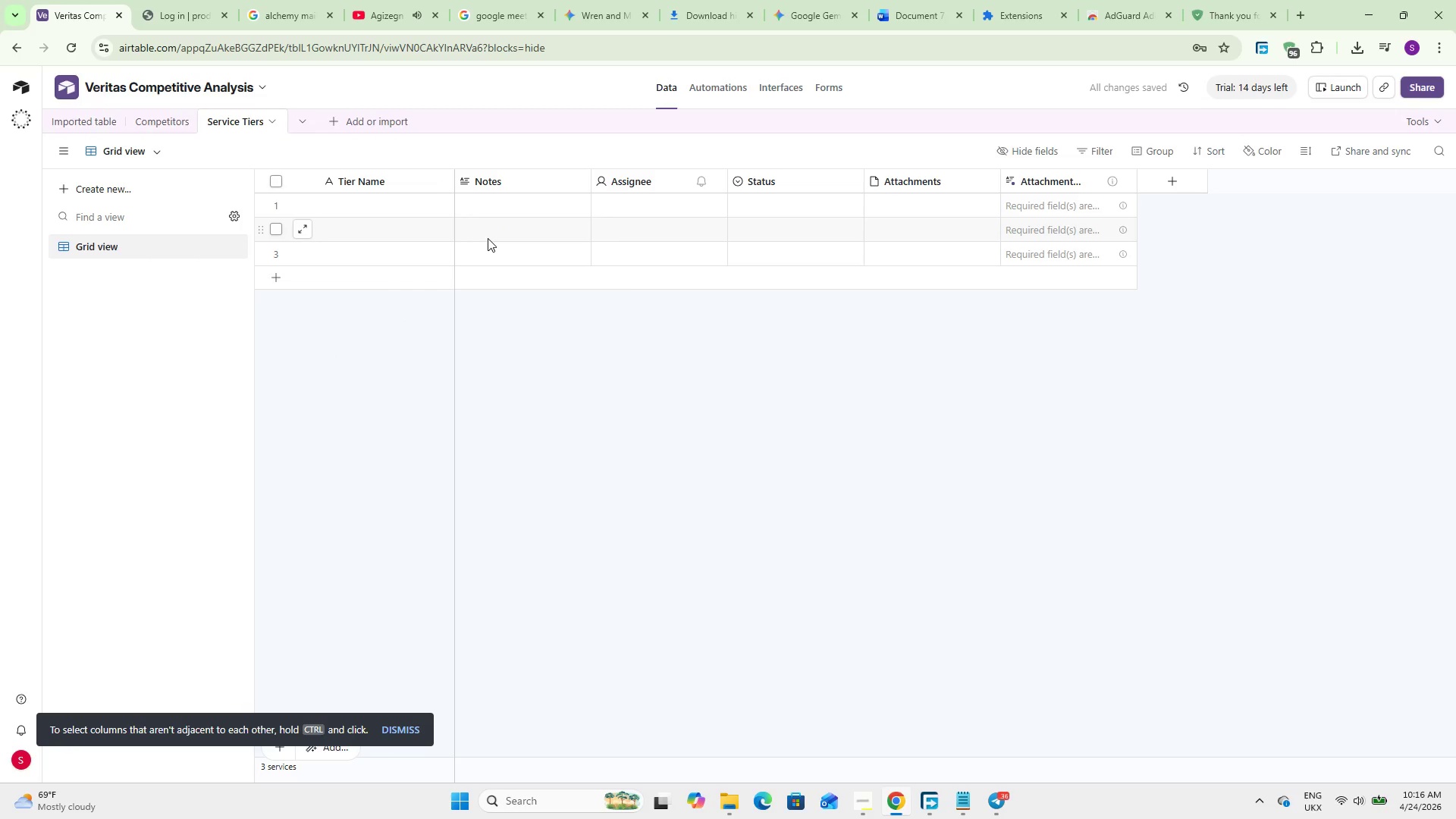 
scroll: coordinate [489, 234], scroll_direction: up, amount: 1.0
 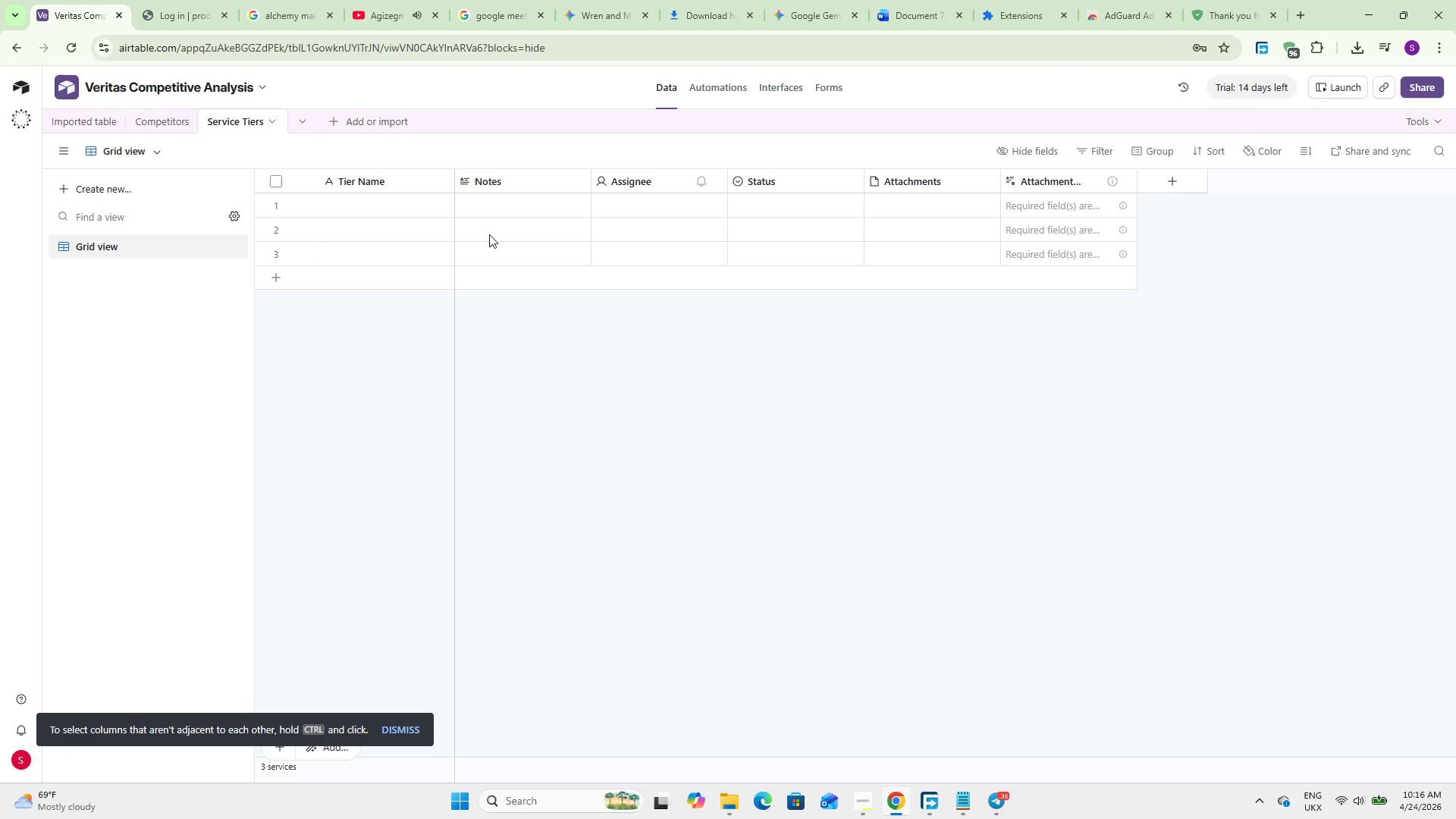 
wait(11.96)
 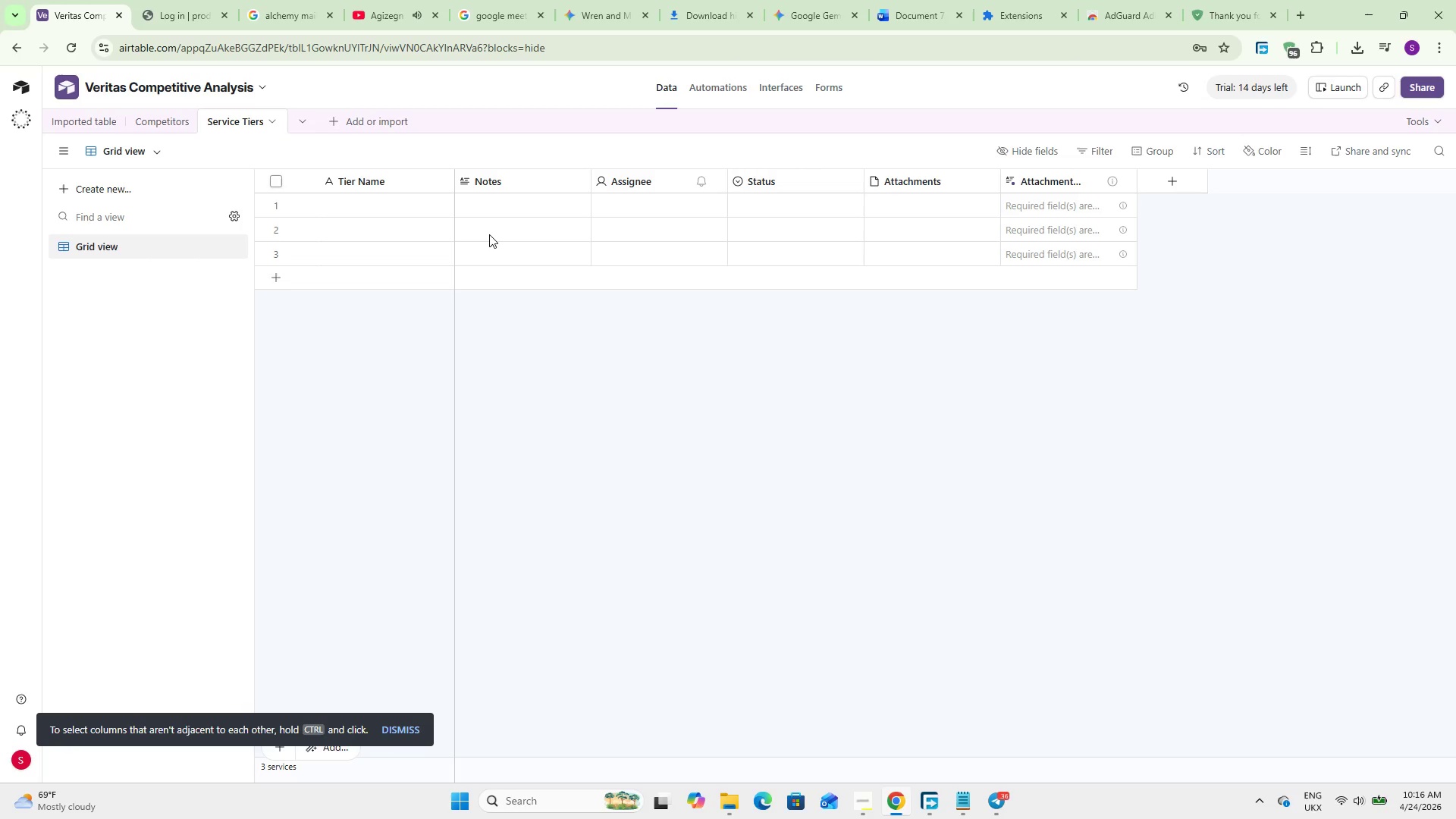 
right_click([1056, 182])
 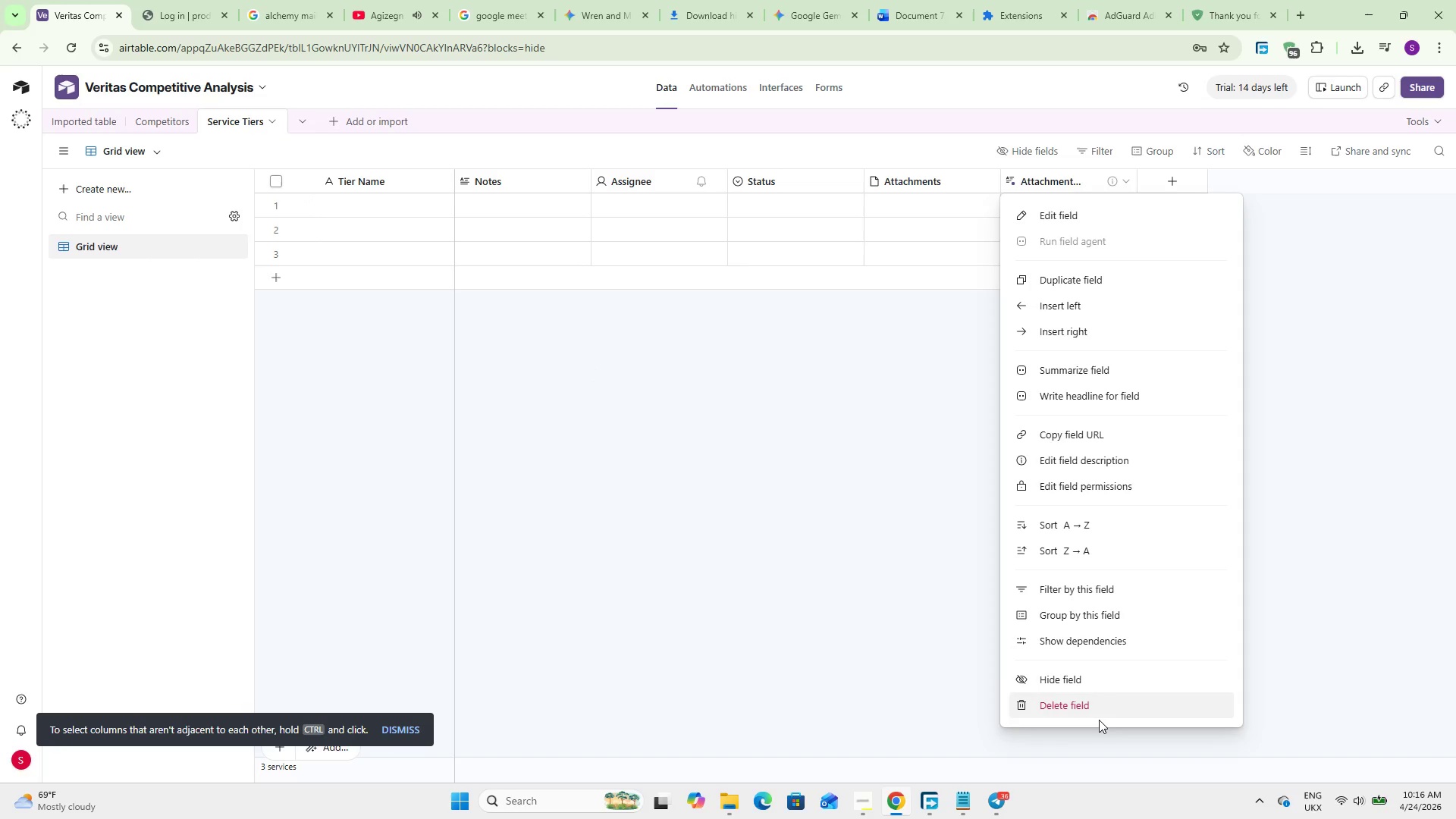 
left_click([1088, 707])
 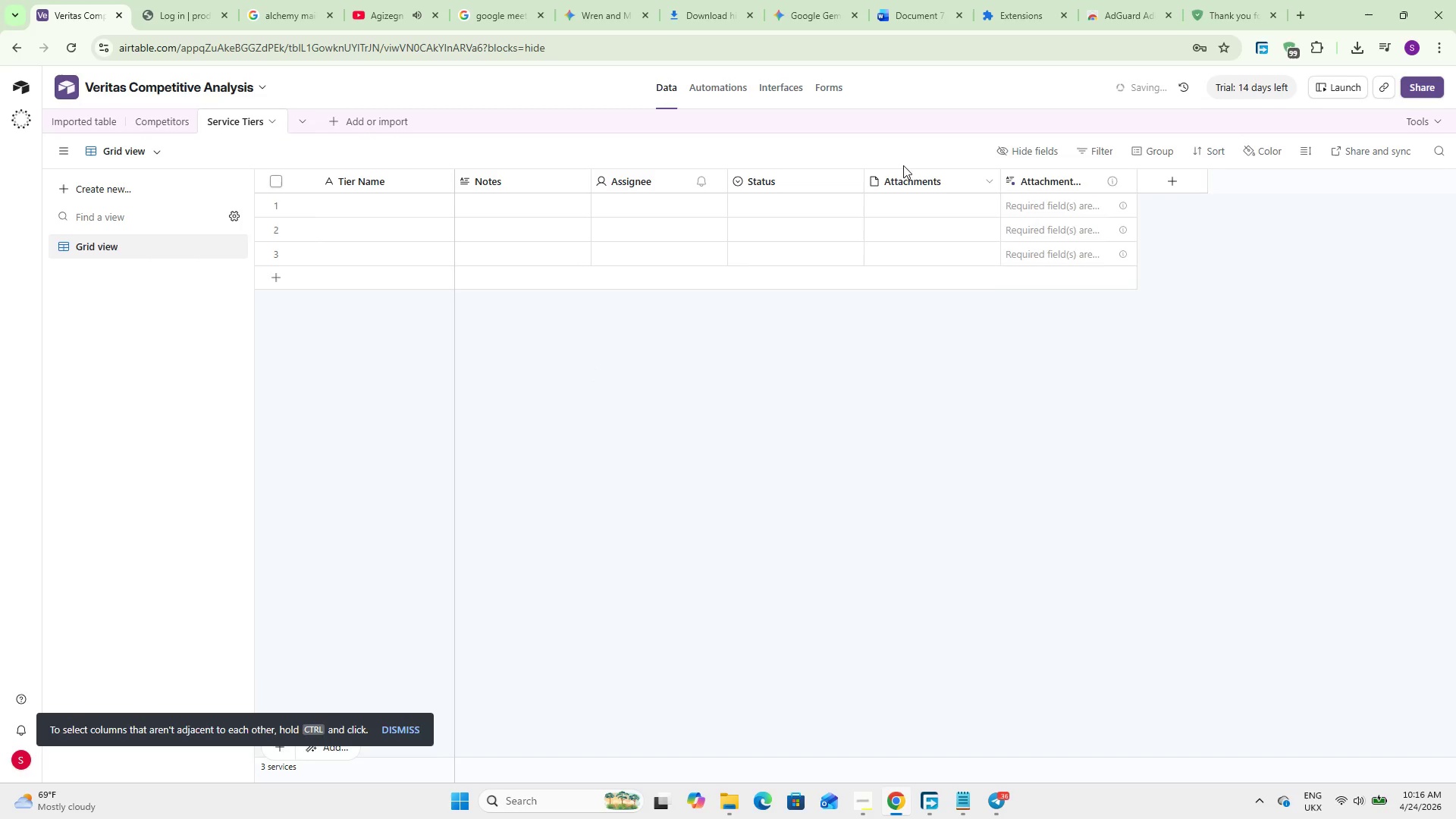 
left_click([906, 171])
 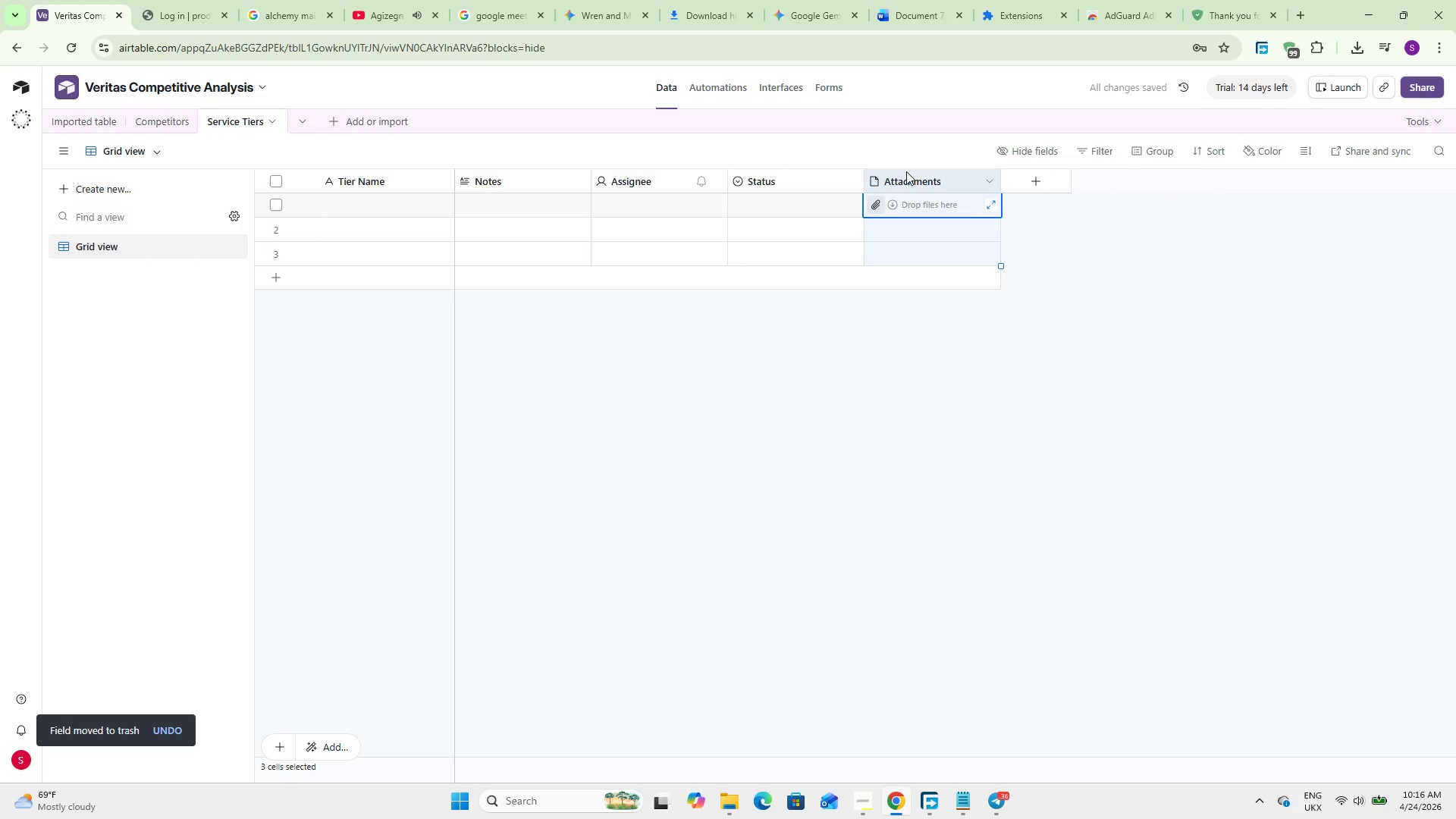 
key(Delete)
 